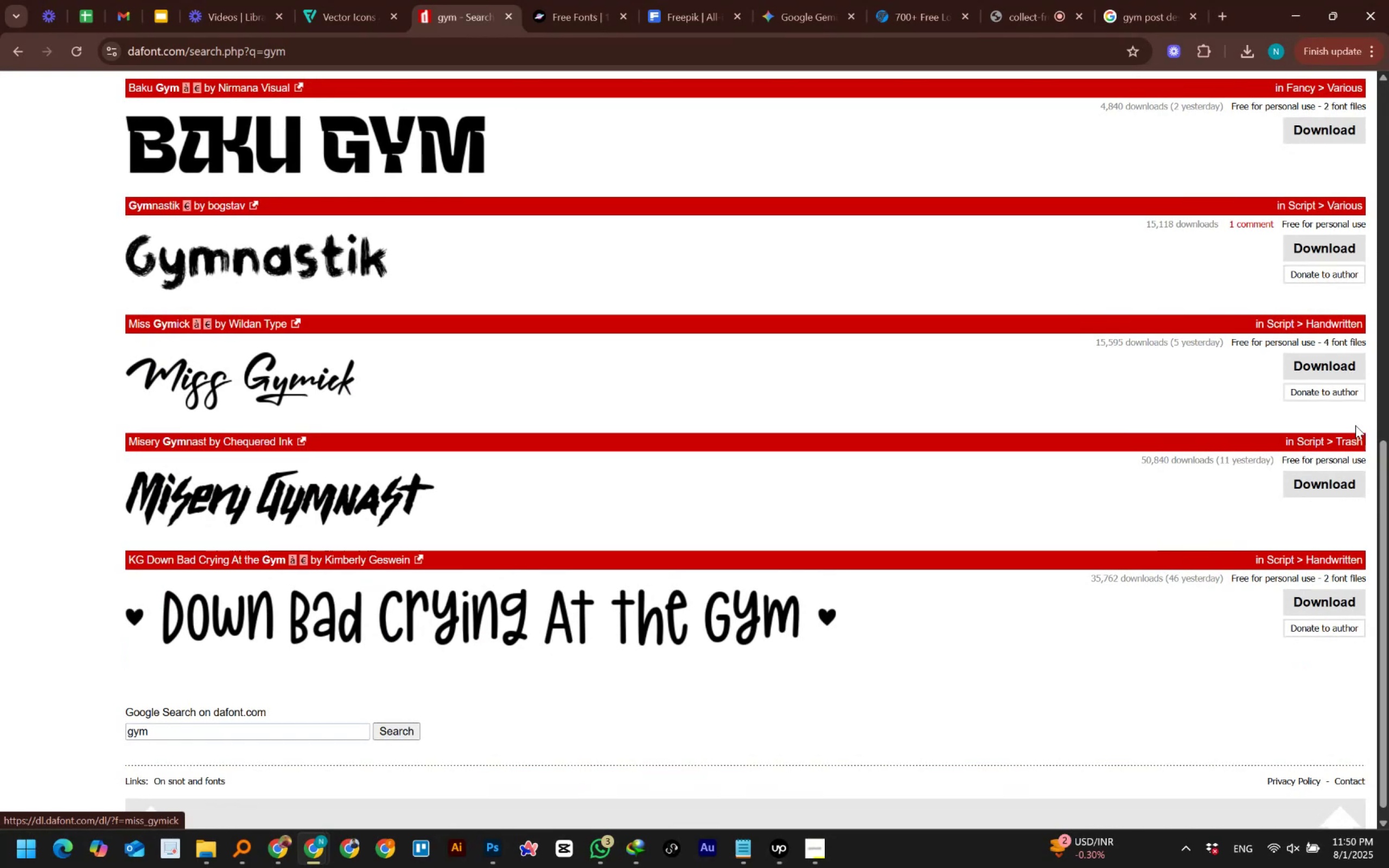 
scroll: coordinate [1355, 425], scroll_direction: up, amount: 9.0
 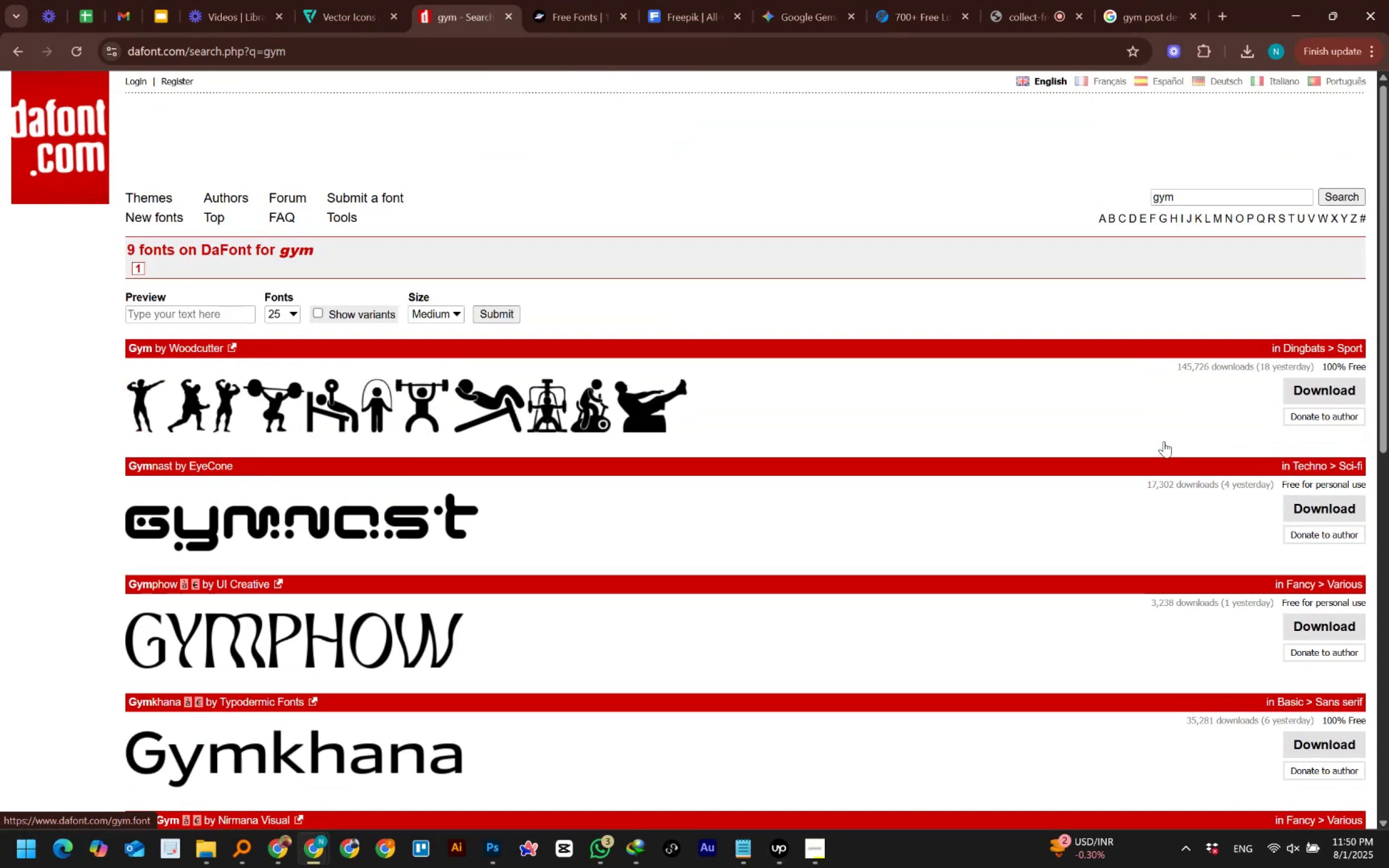 
left_click_drag(start_coordinate=[1270, 194], to_coordinate=[1023, 194])
 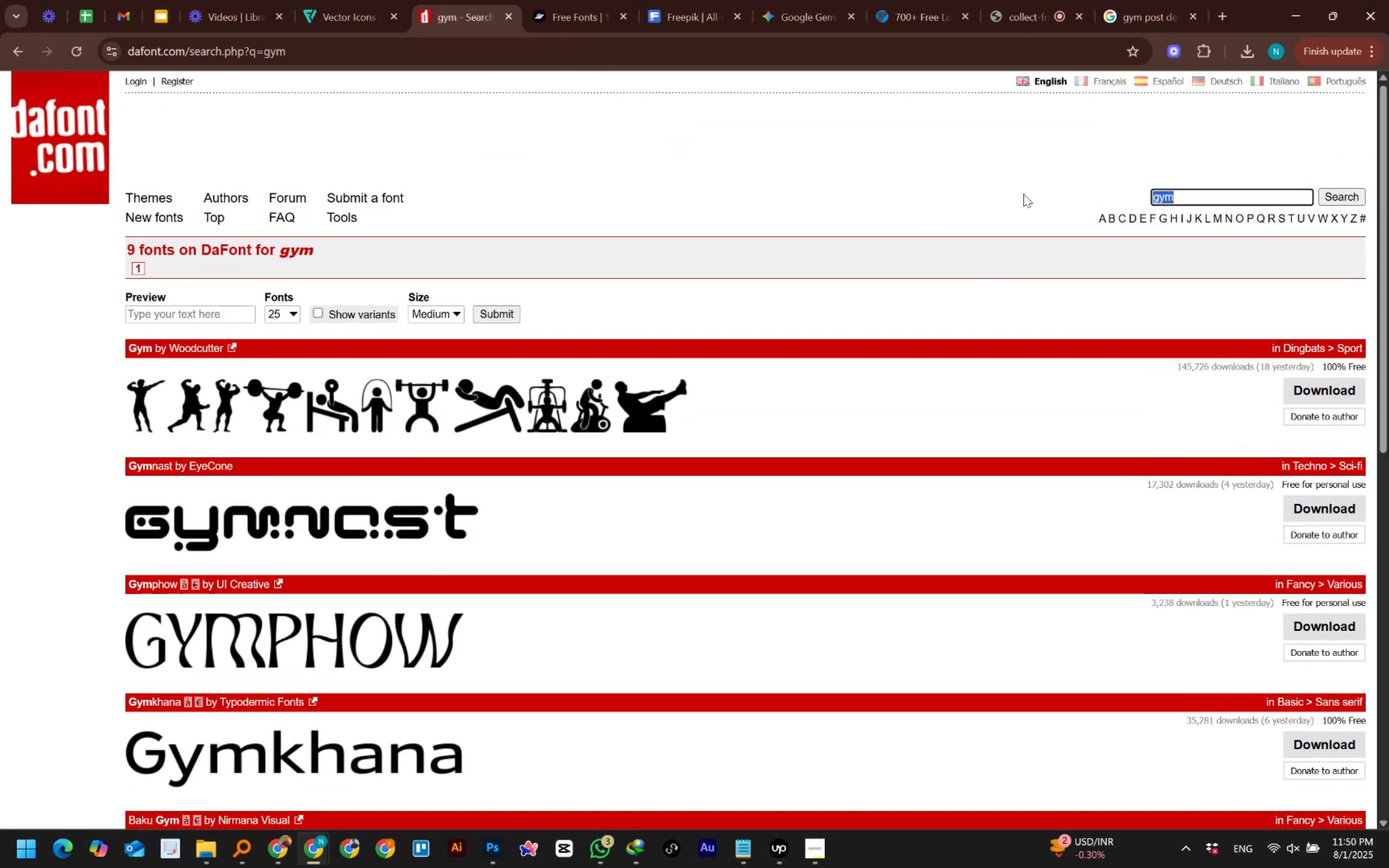 
type(fitness)
 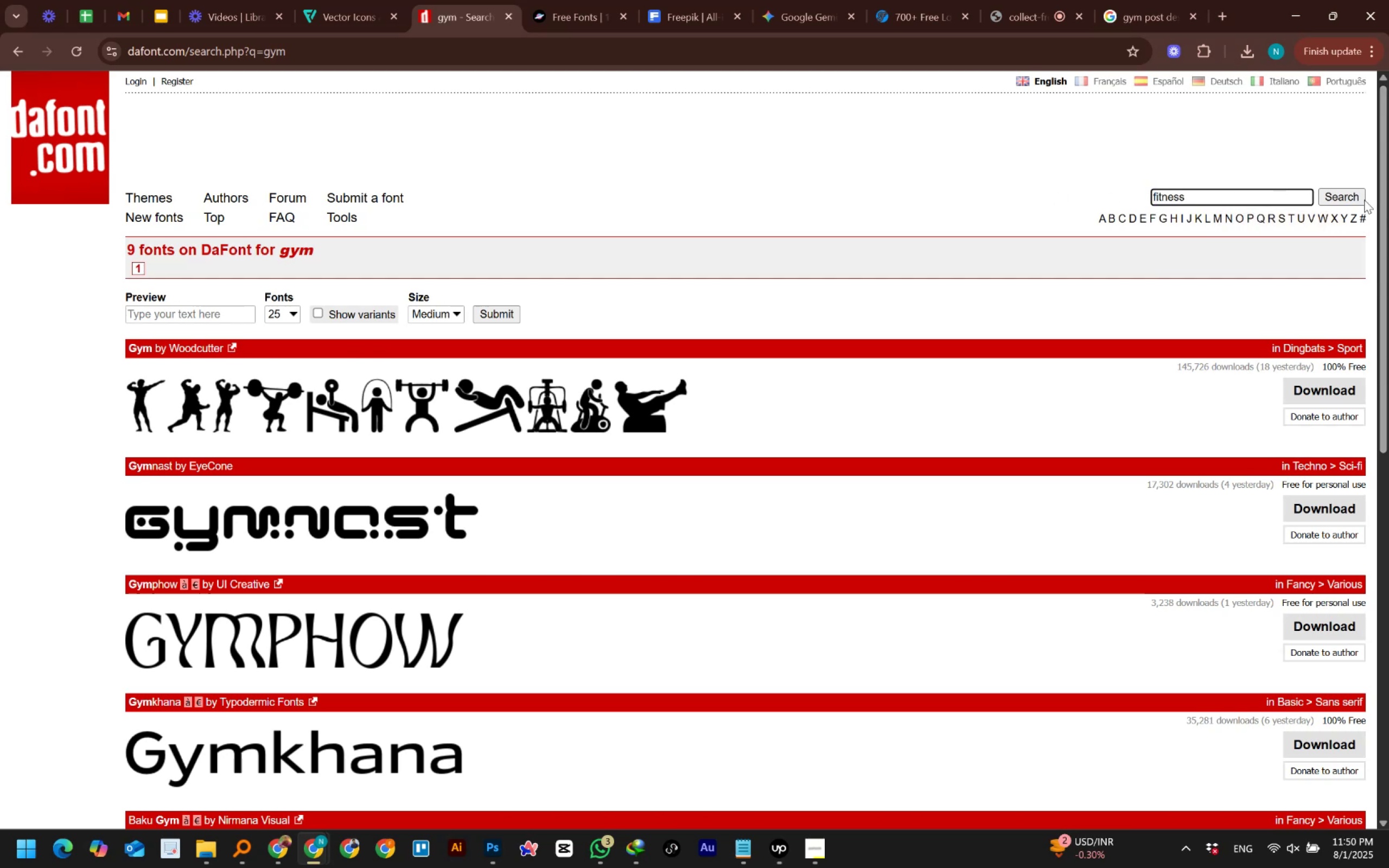 
left_click([1358, 200])
 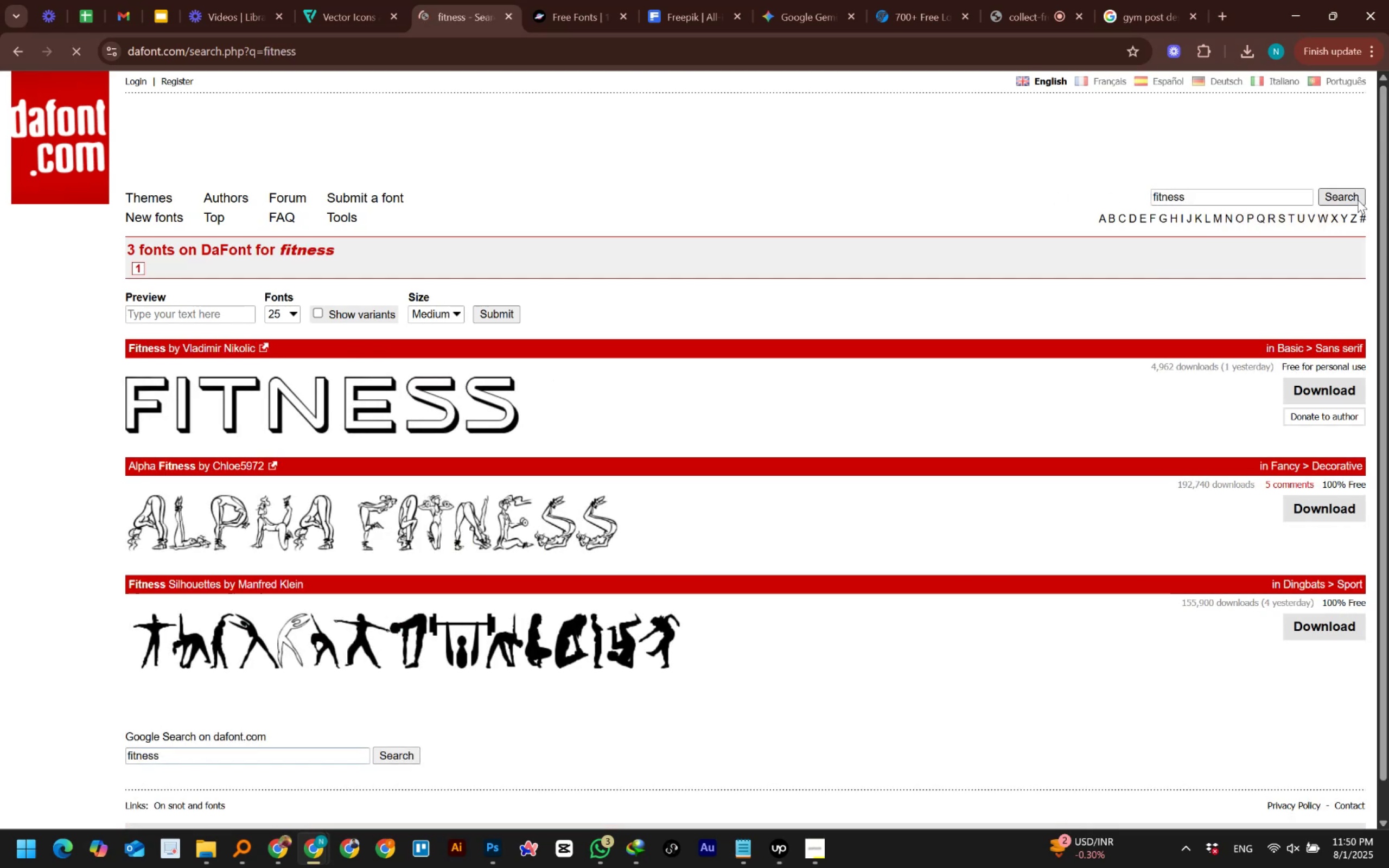 
scroll: coordinate [1154, 412], scroll_direction: down, amount: 1.0
 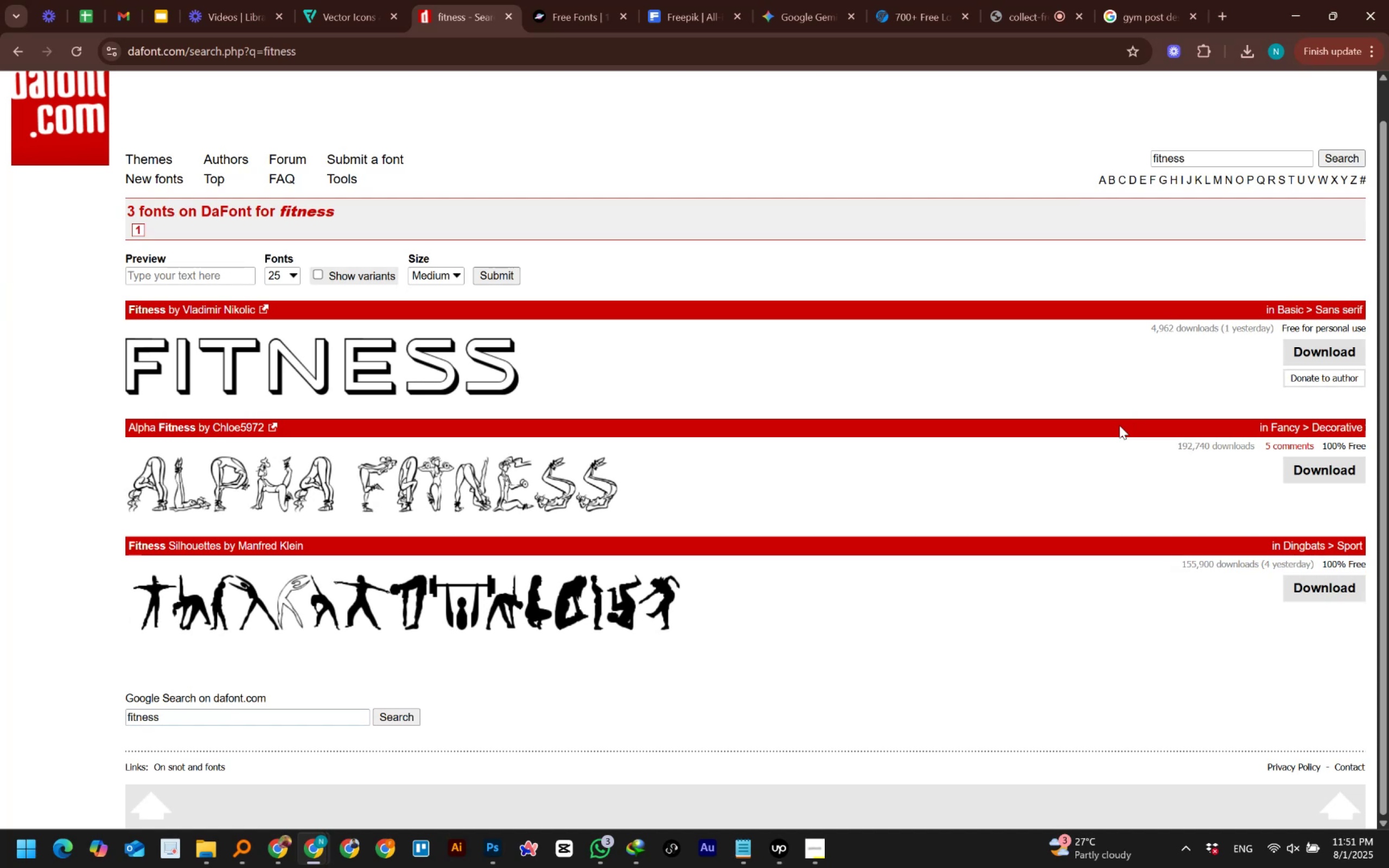 
wait(54.48)
 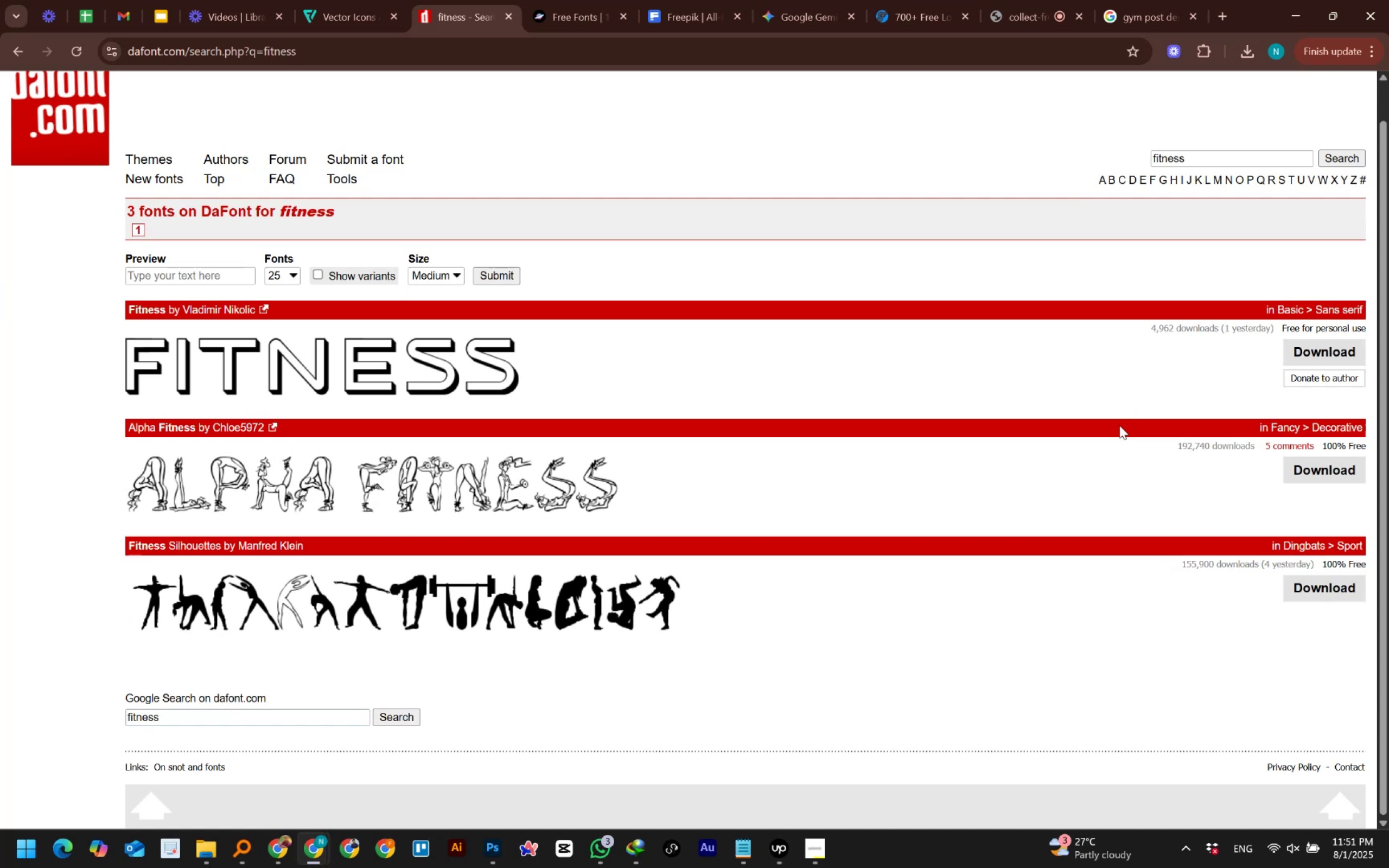 
left_click([1222, 11])
 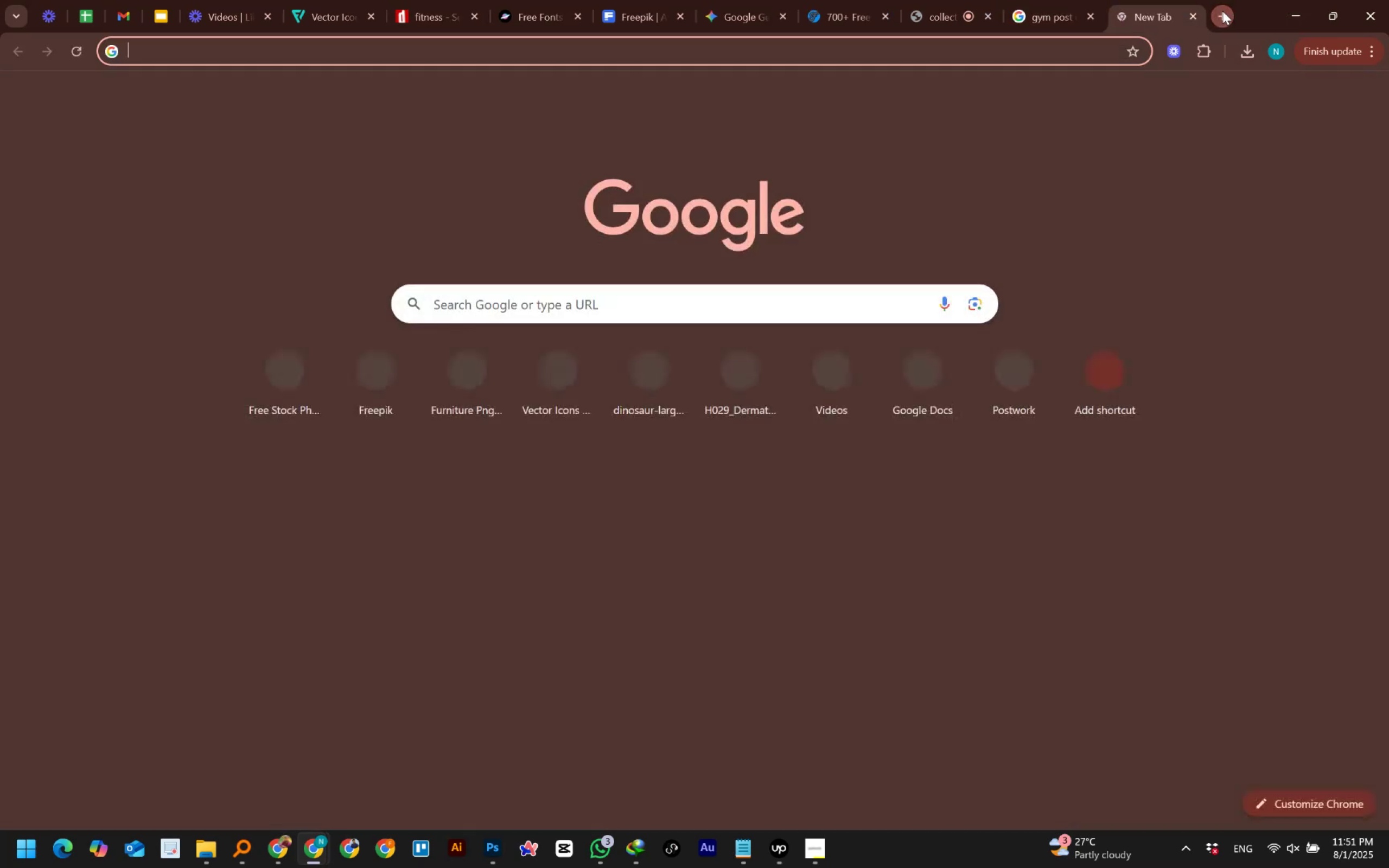 
type(top fitness logo)
key(Backspace)
key(Backspace)
key(Backspace)
type(fonts)
 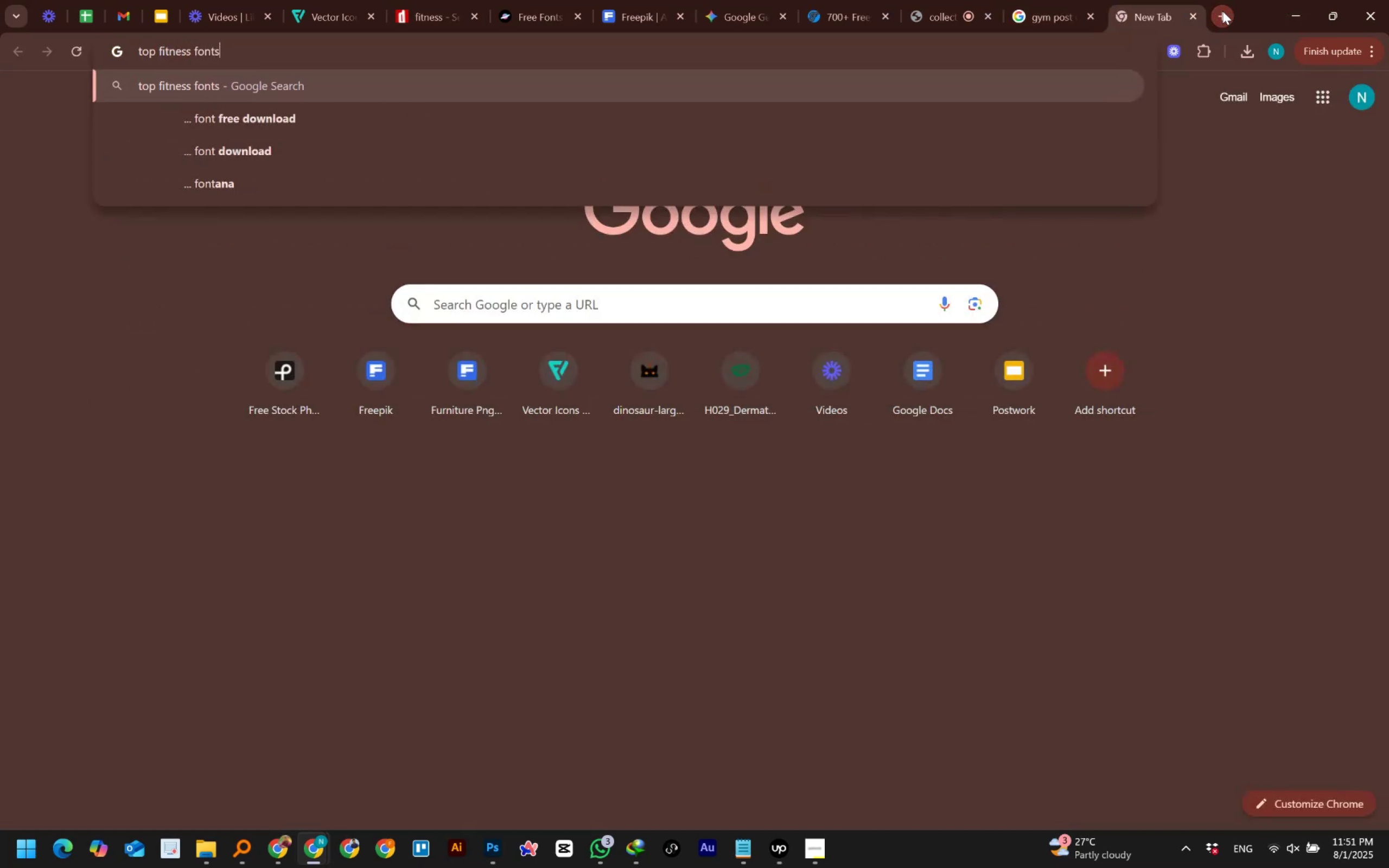 
key(Enter)
 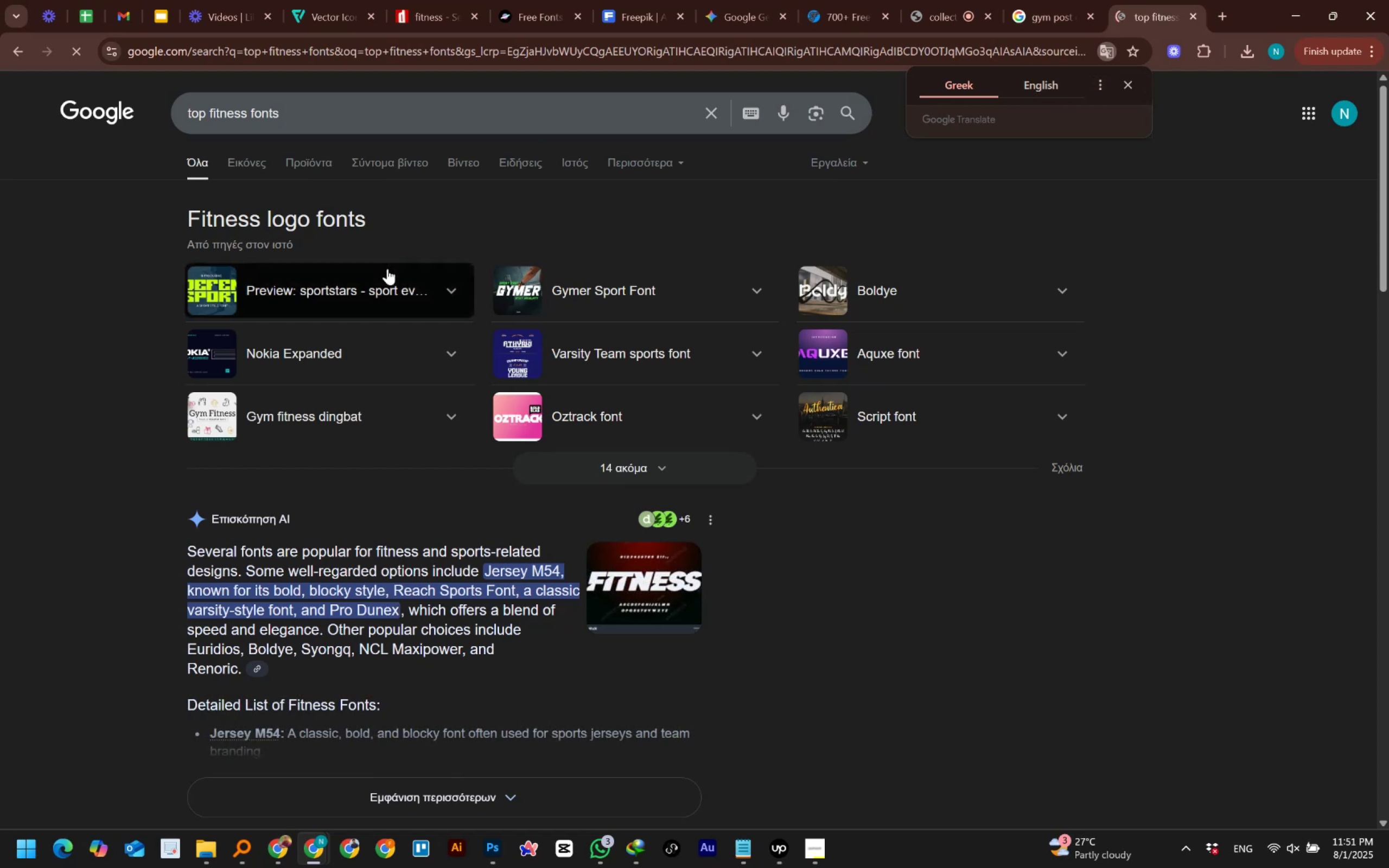 
left_click([453, 286])
 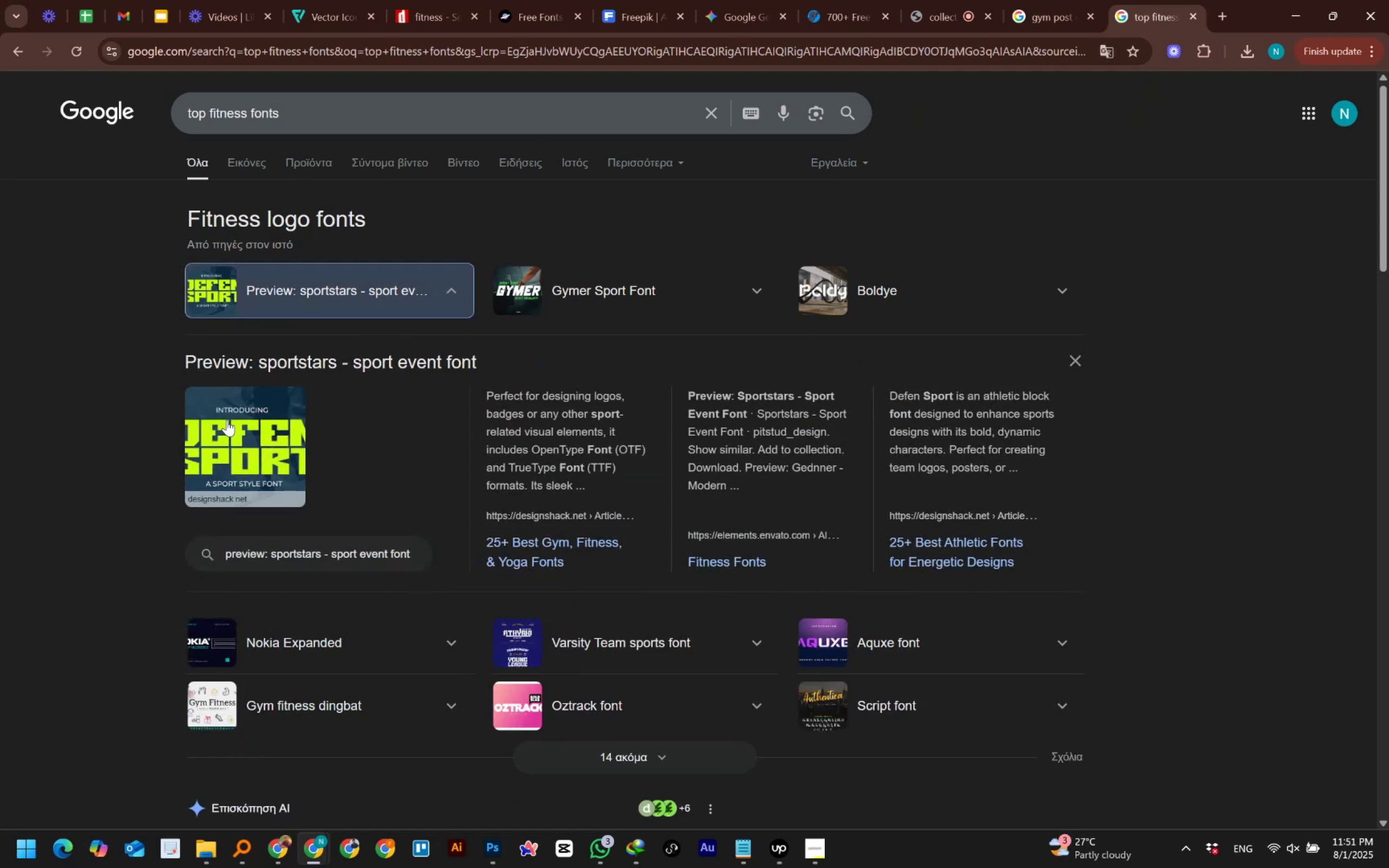 
middle_click([227, 420])
 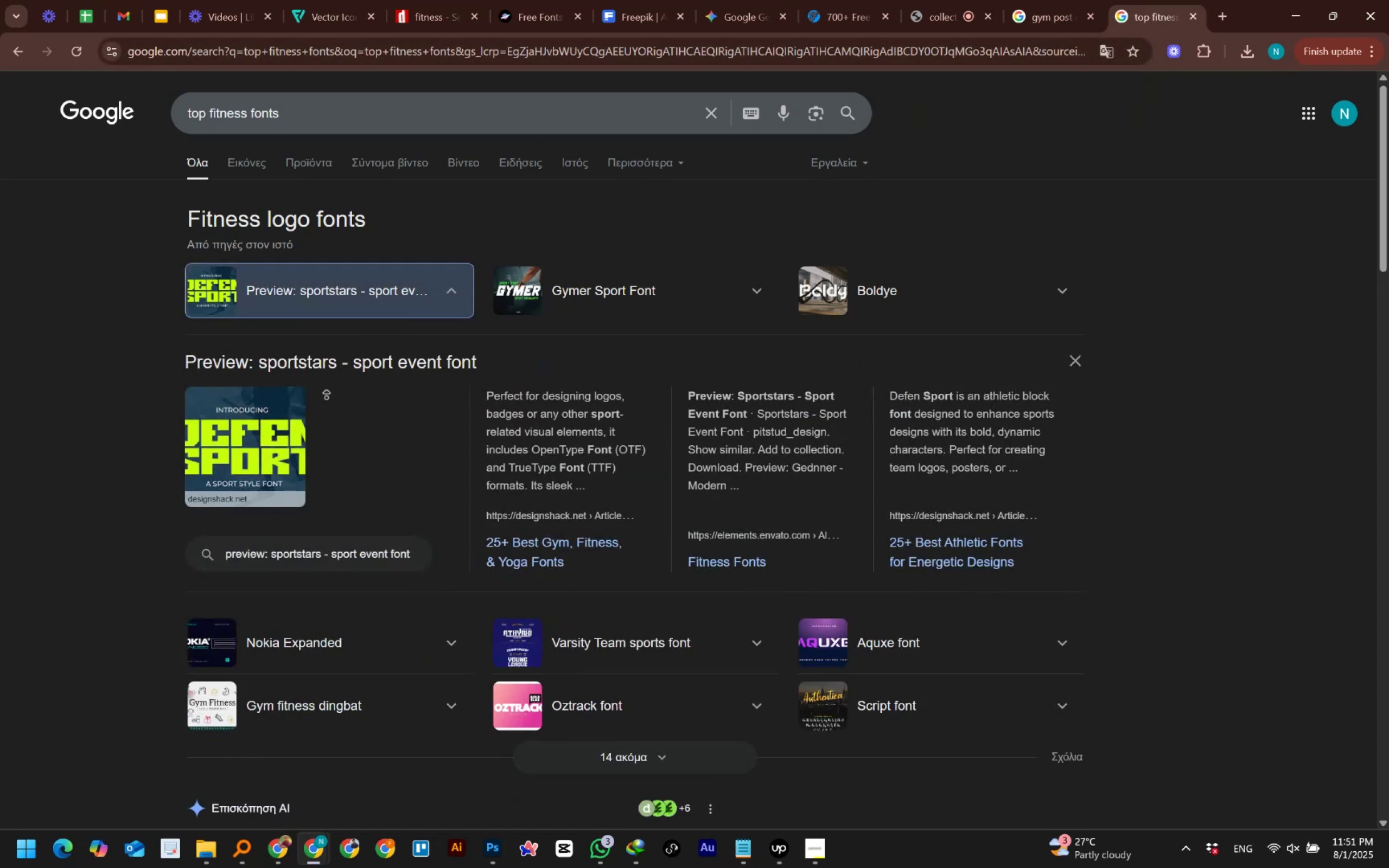 
middle_click([252, 436])
 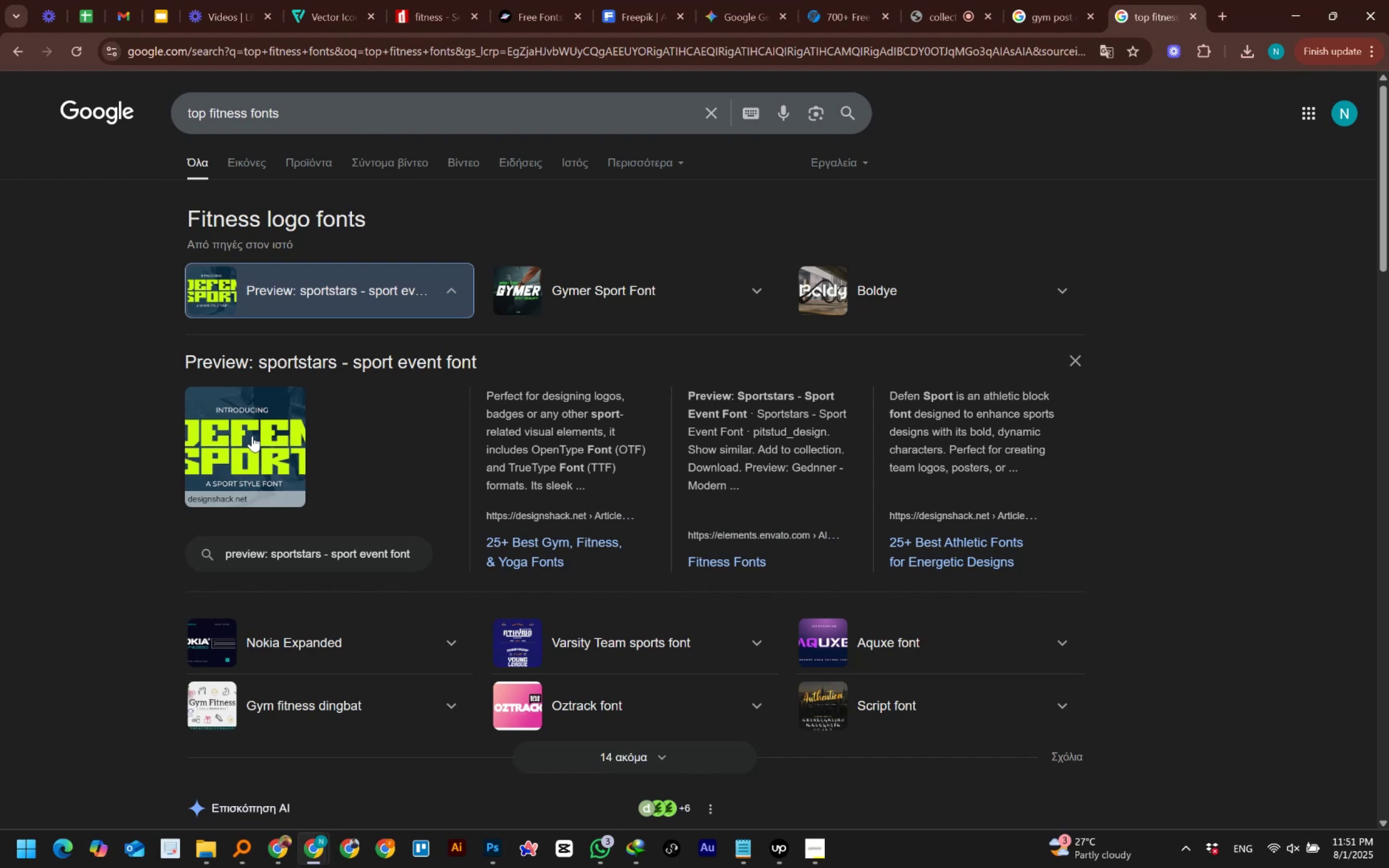 
wait(6.83)
 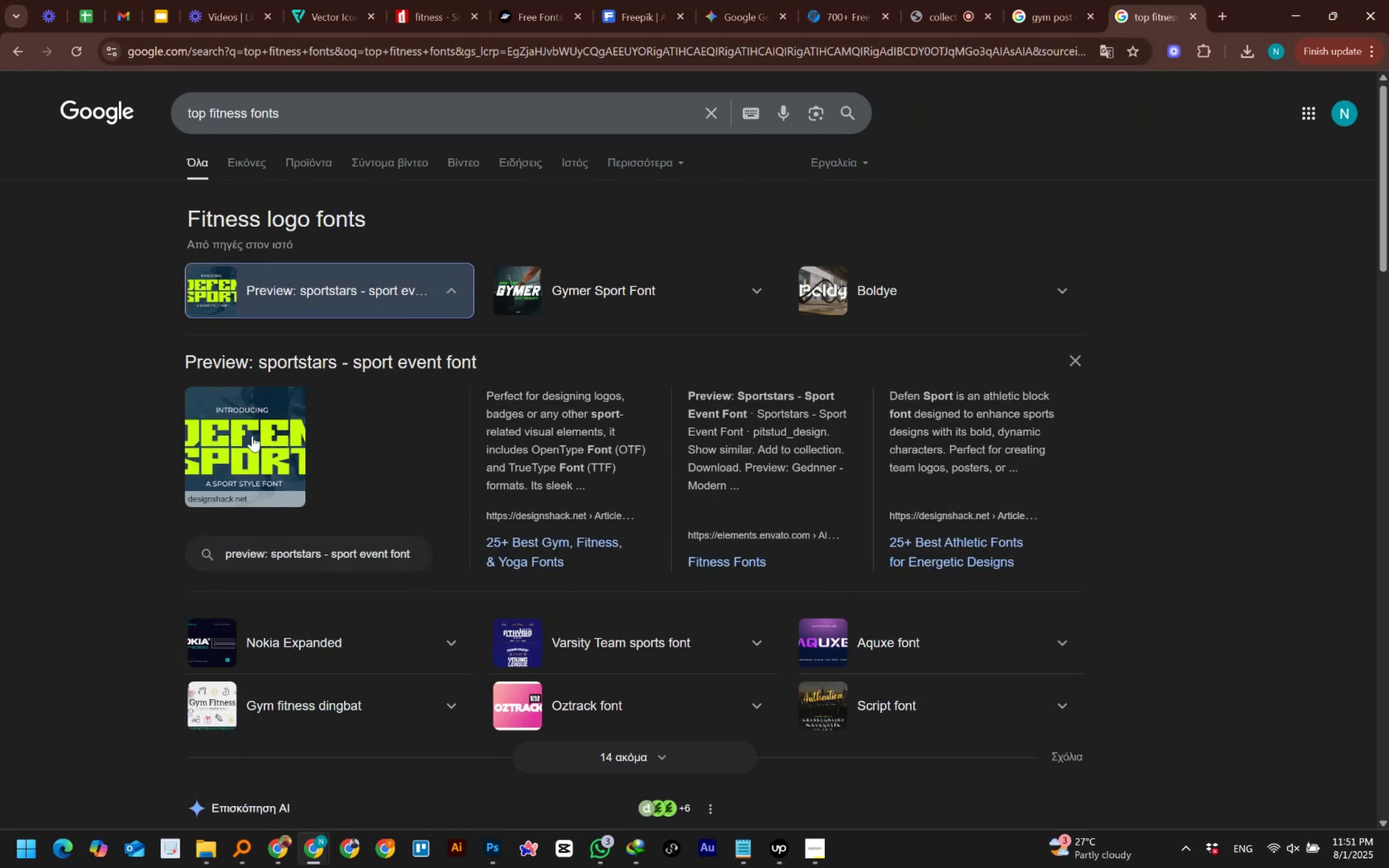 
left_click([252, 436])
 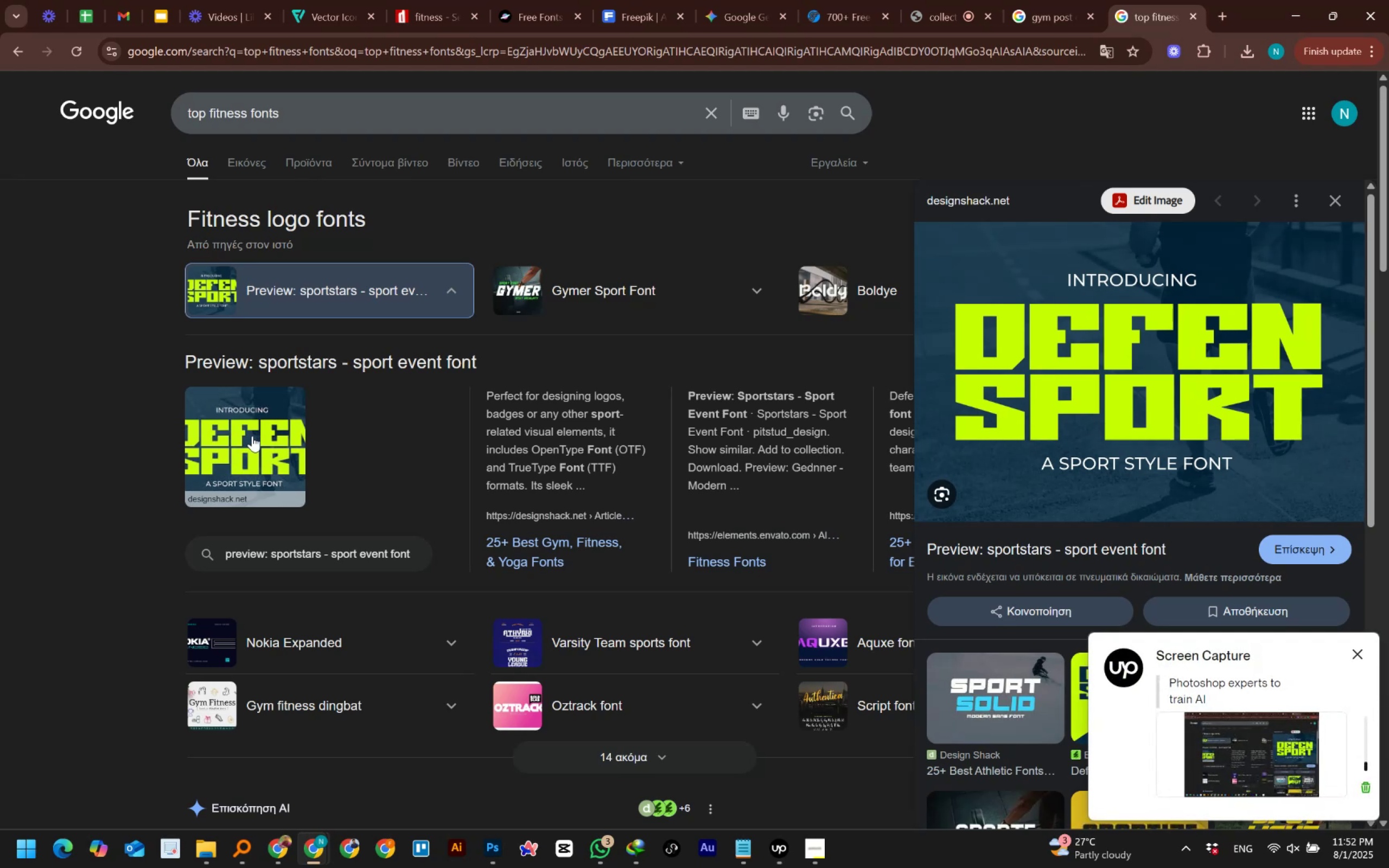 
wait(25.41)
 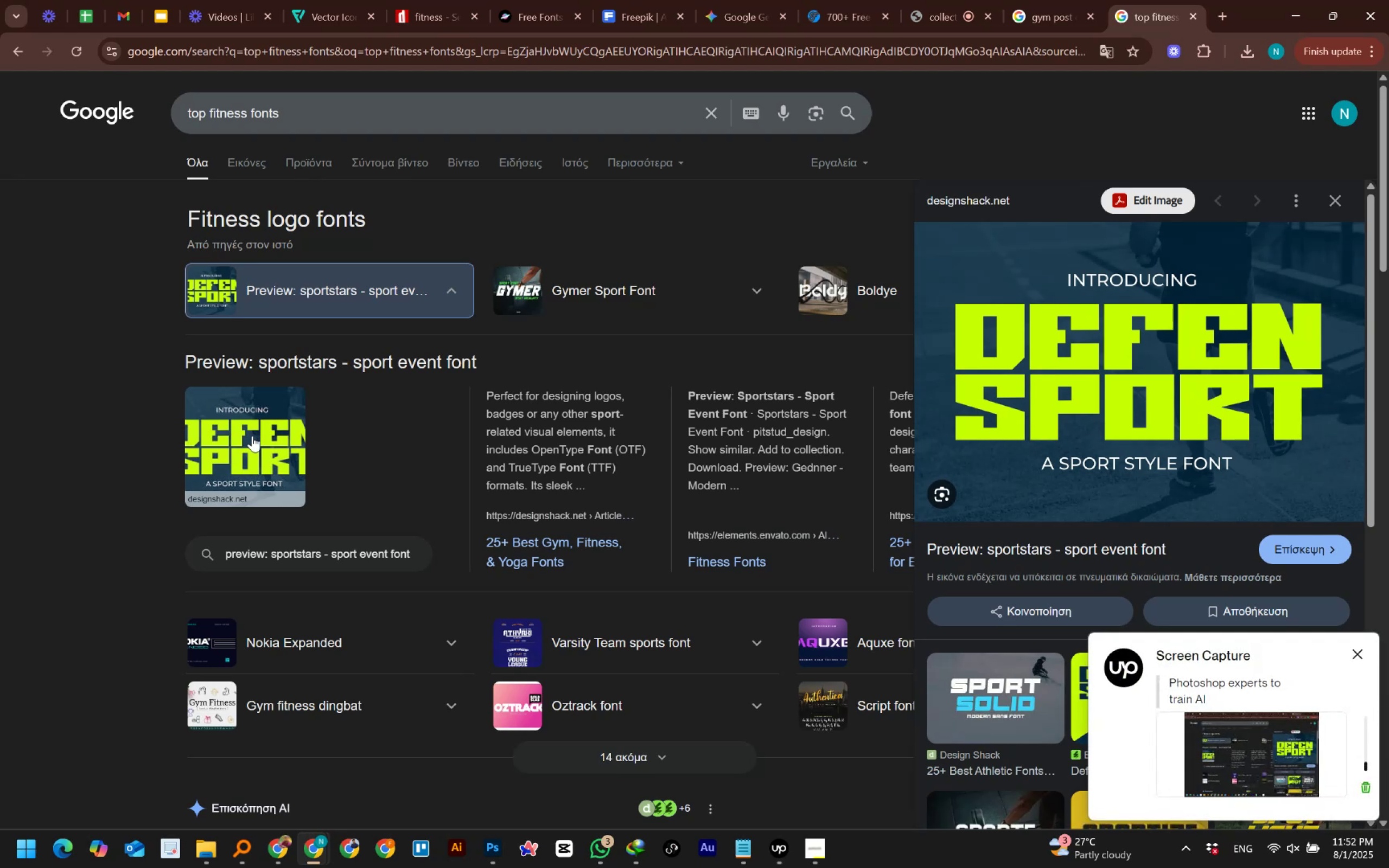 
left_click([1058, 109])
 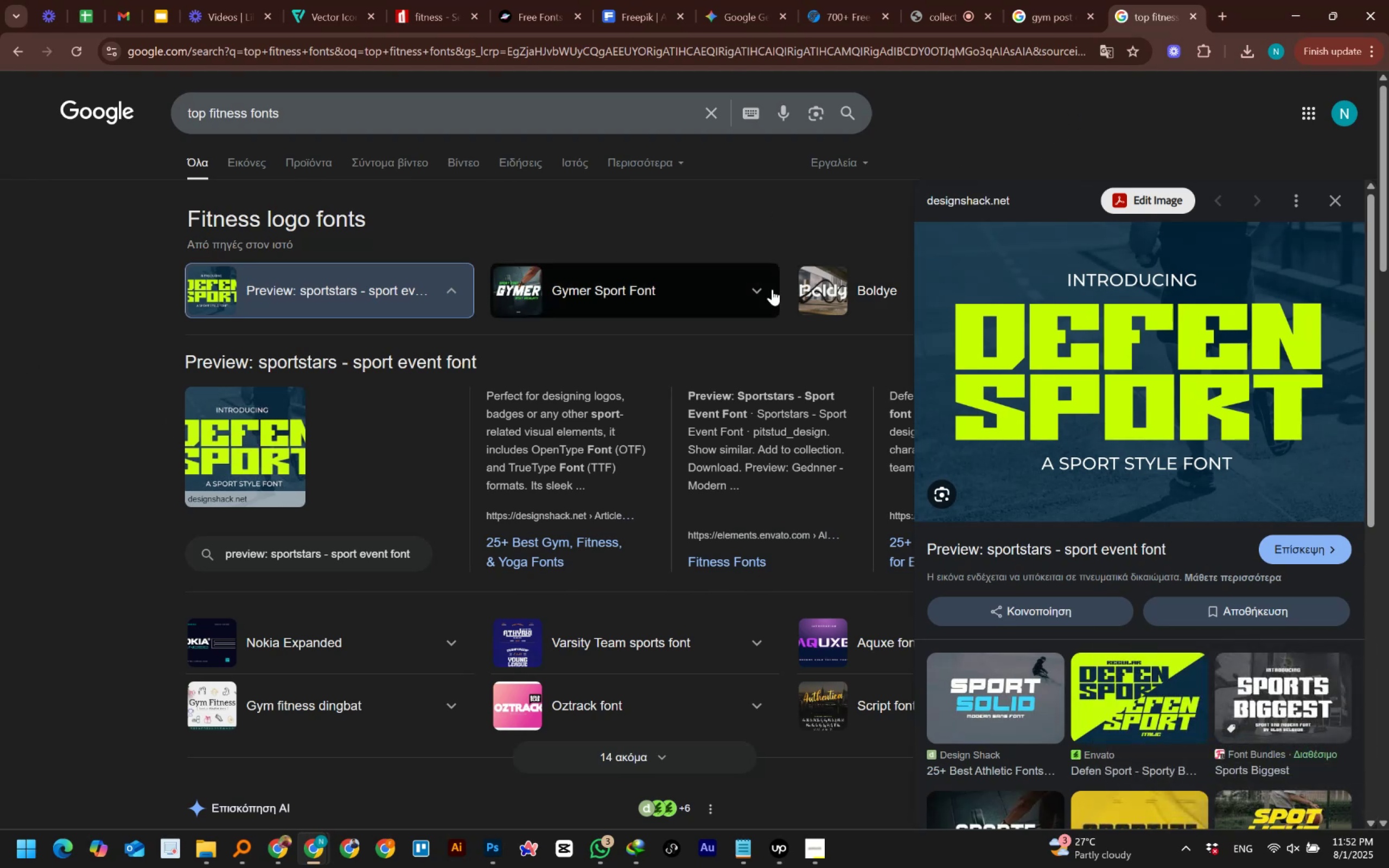 
left_click([761, 291])
 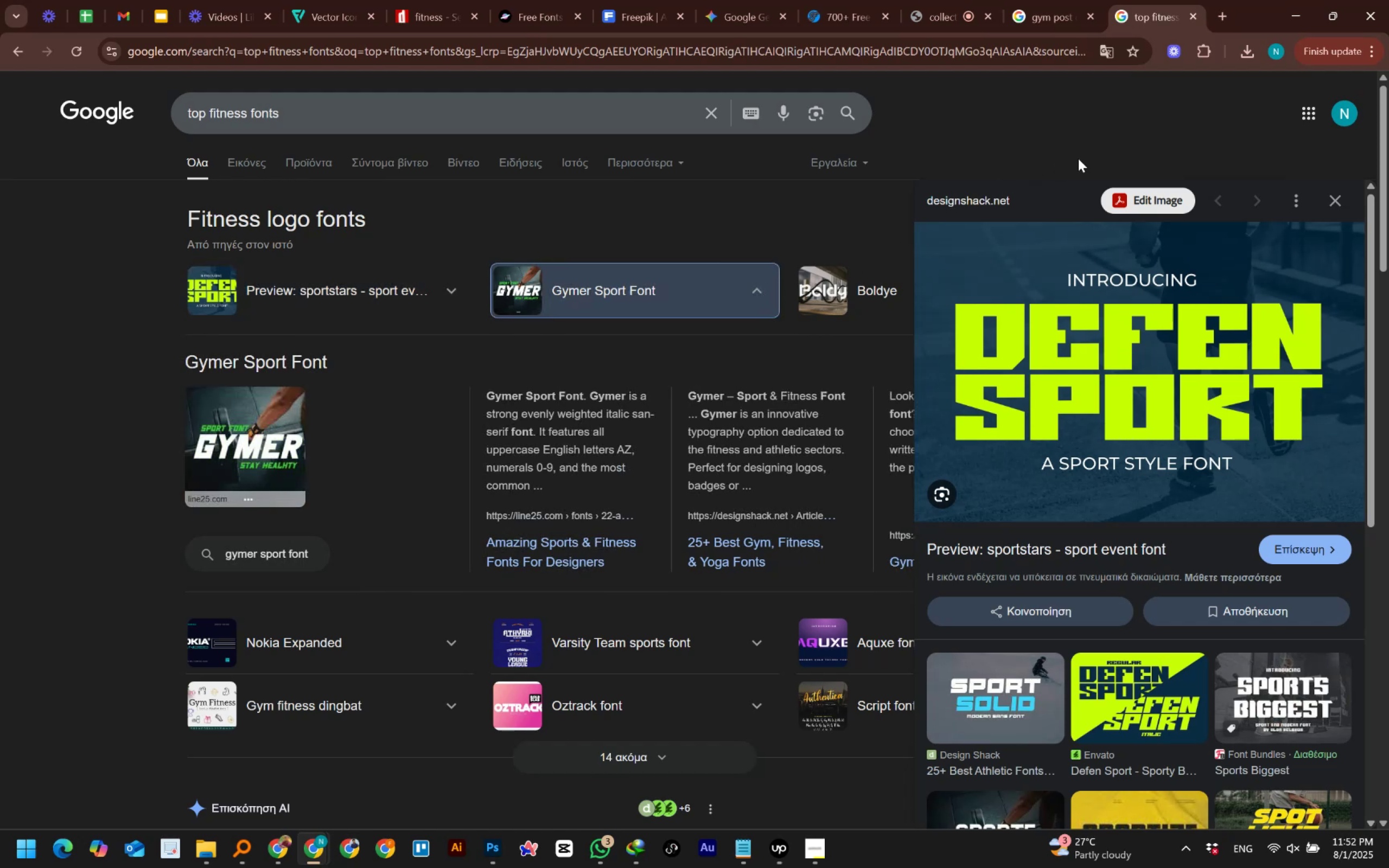 
left_click([1334, 197])
 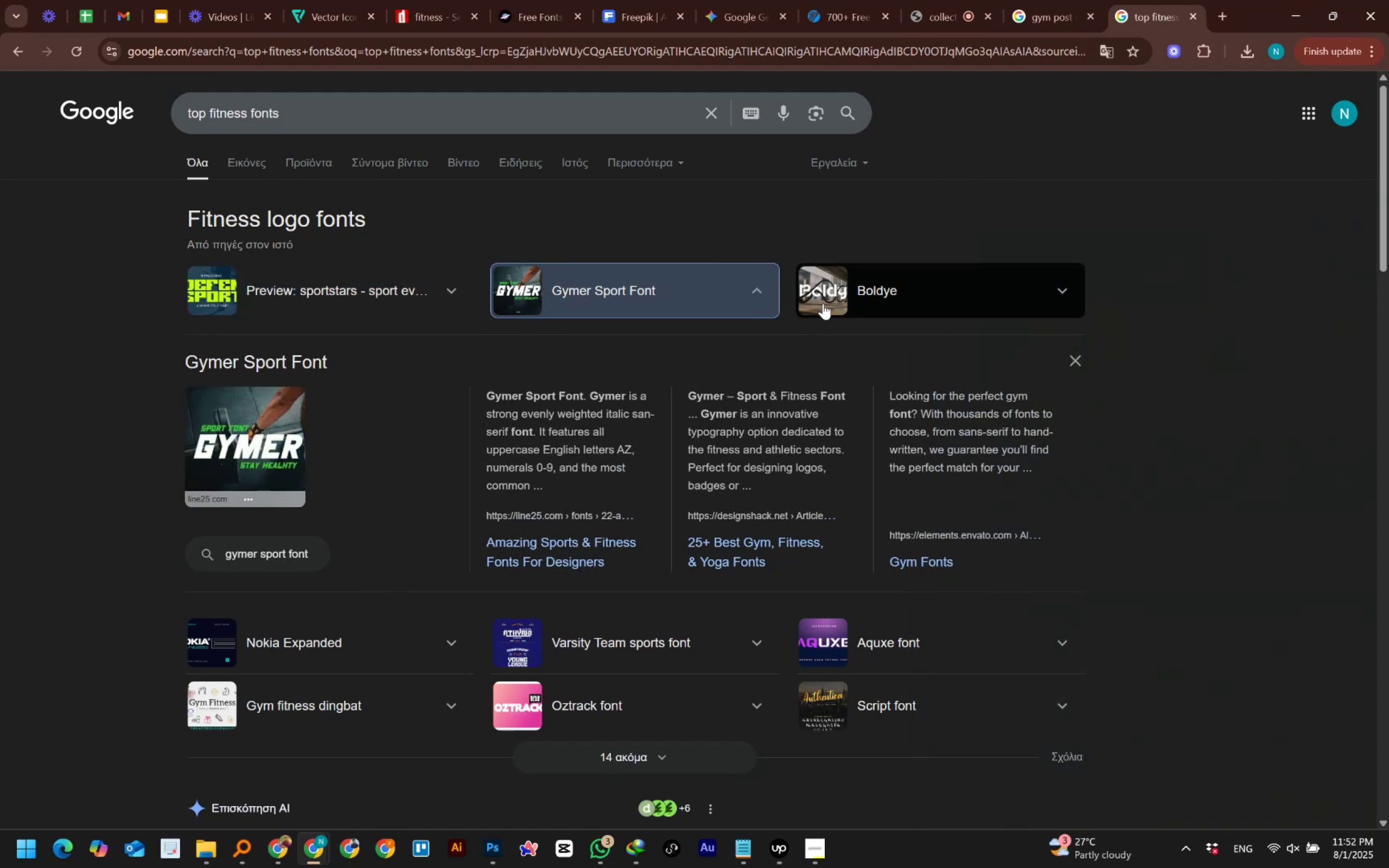 
left_click([755, 291])
 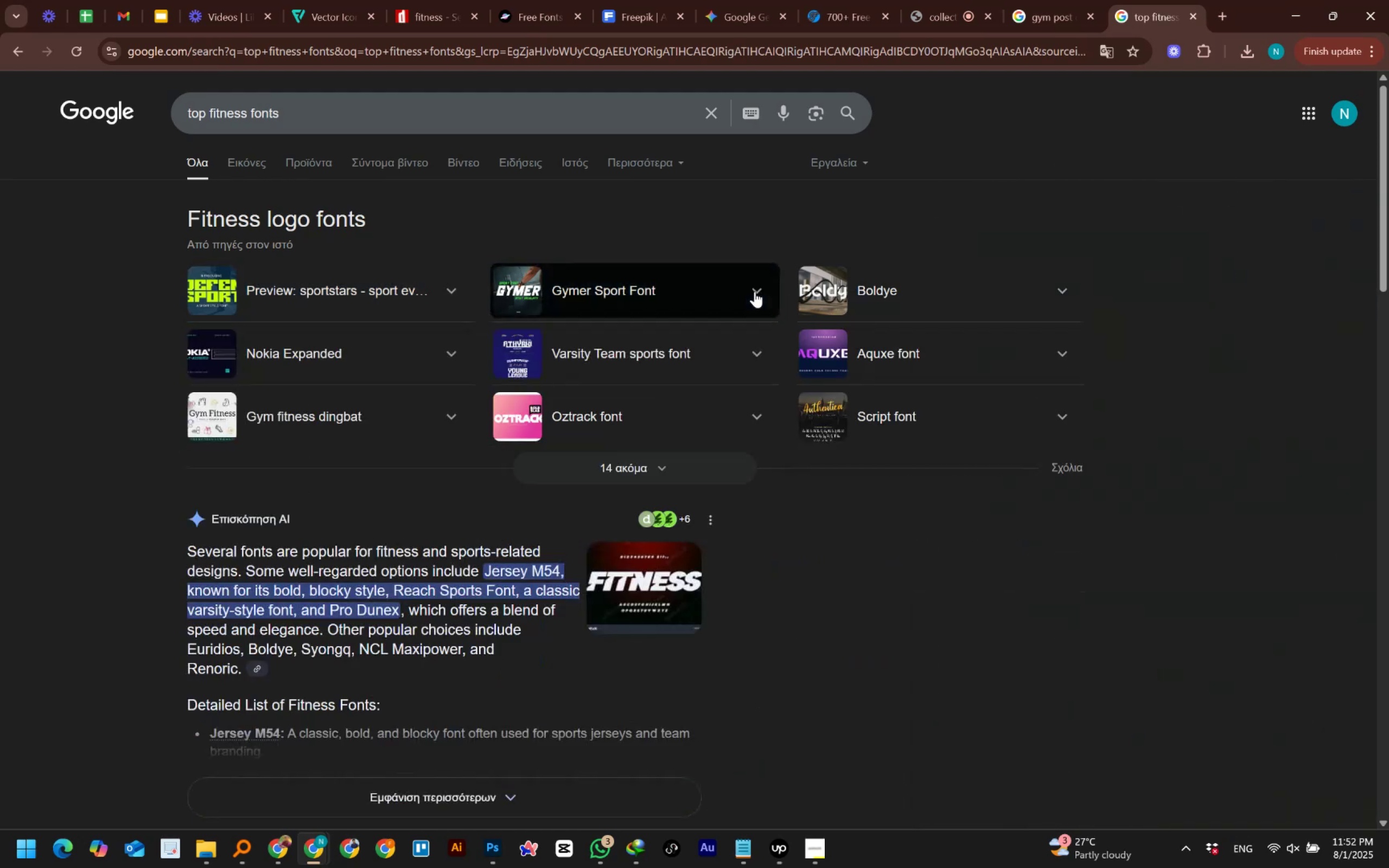 
left_click([755, 291])
 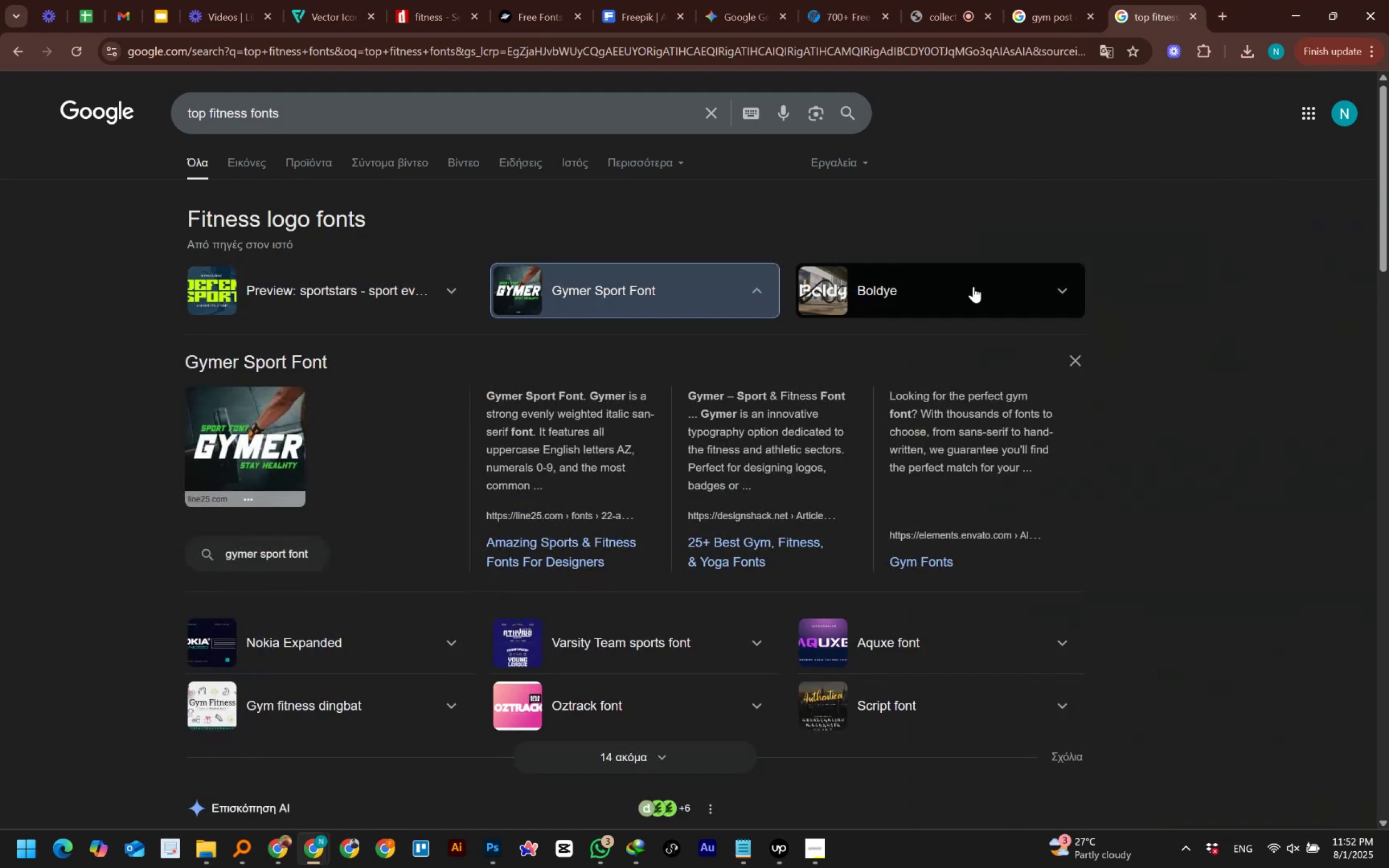 
left_click([1061, 285])
 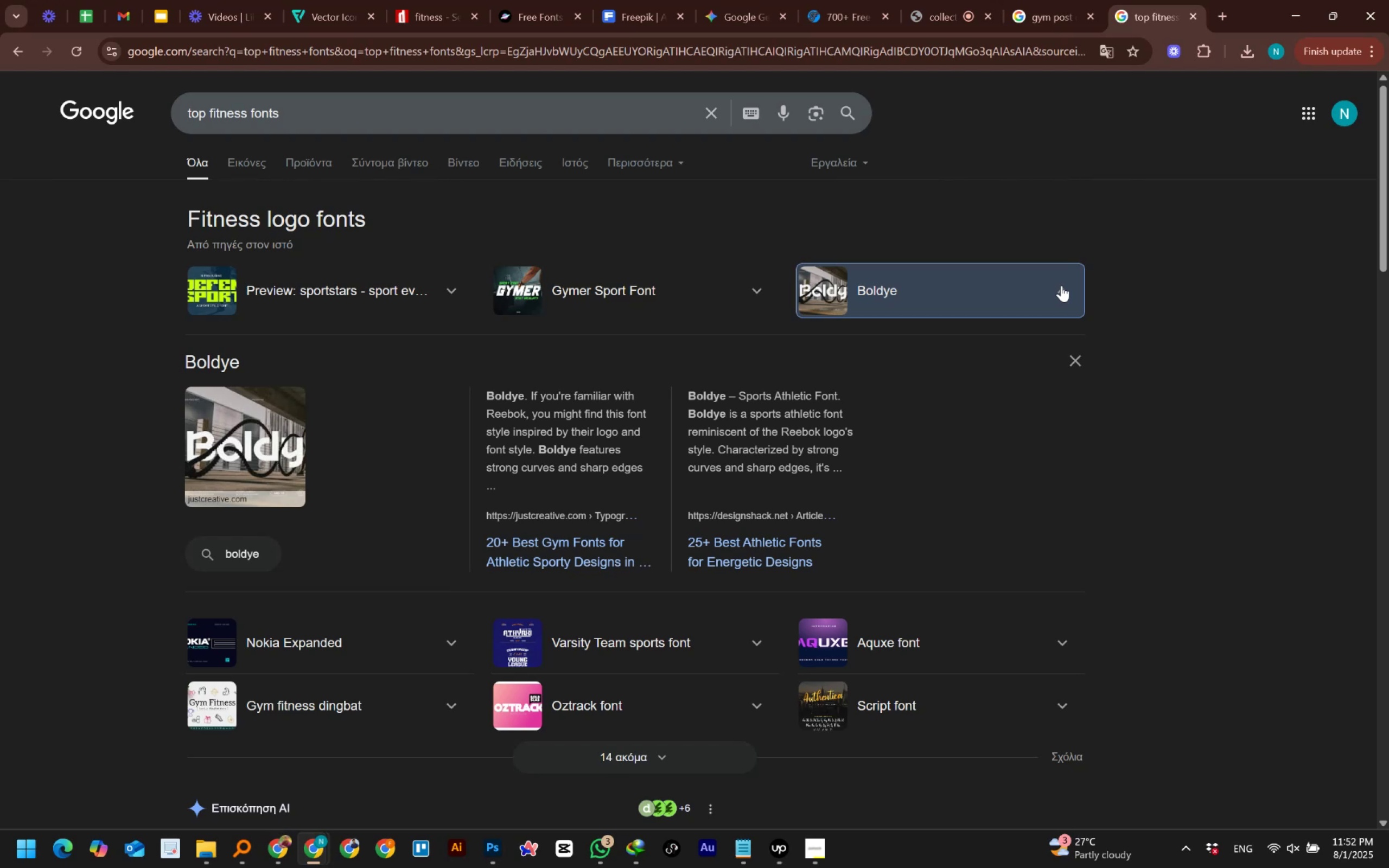 
wait(23.26)
 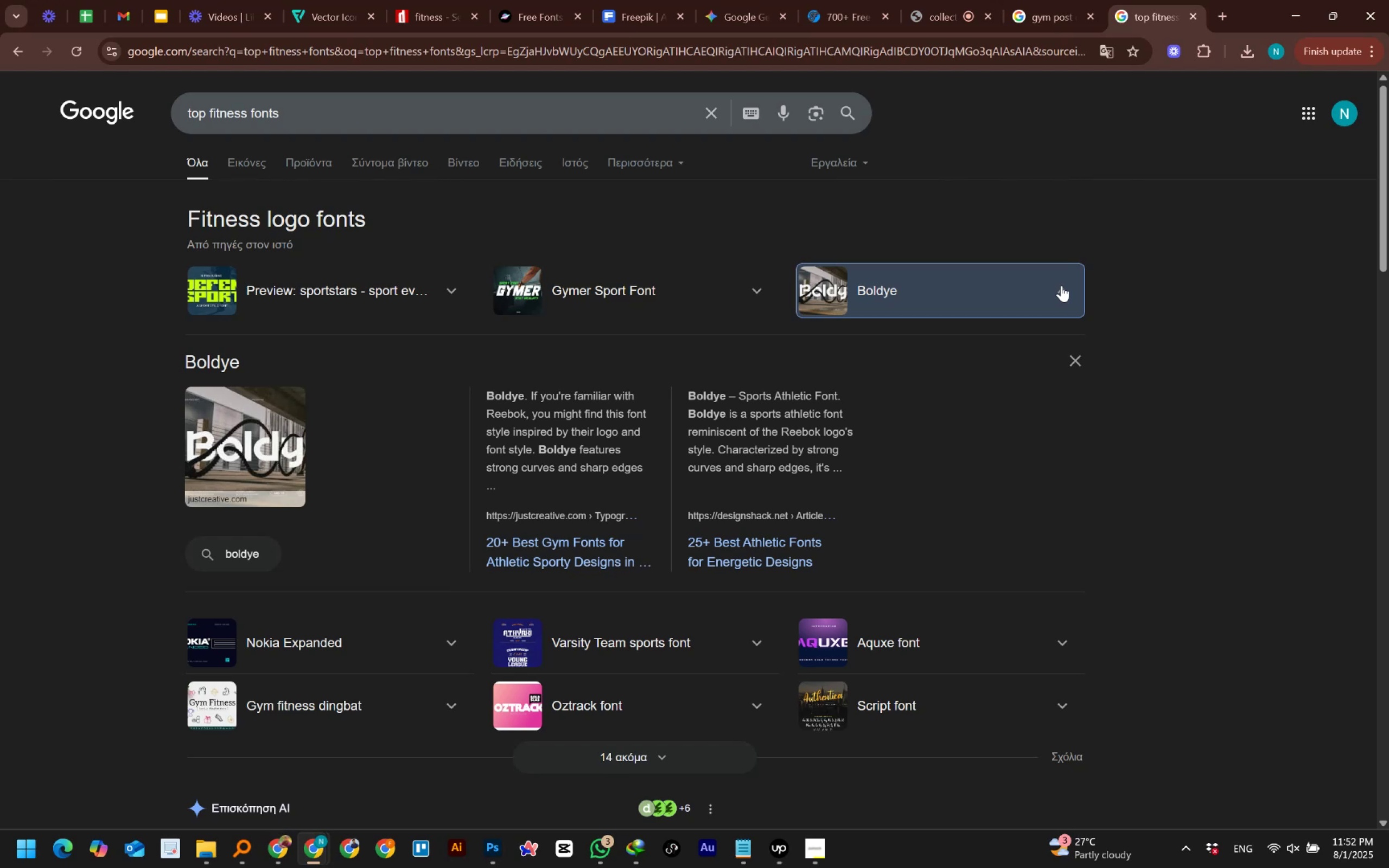 
left_click([755, 286])
 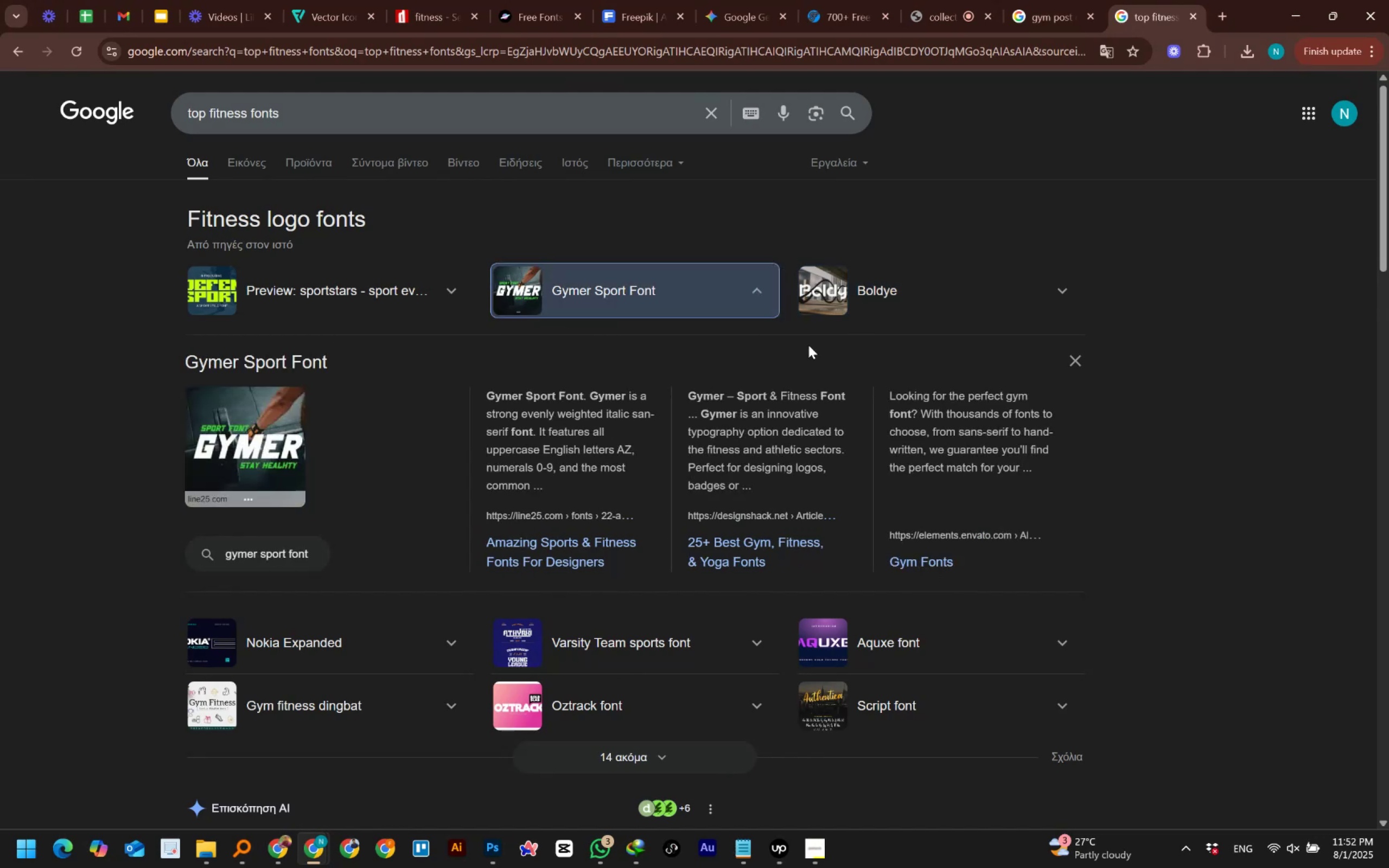 
scroll: coordinate [812, 386], scroll_direction: down, amount: 4.0
 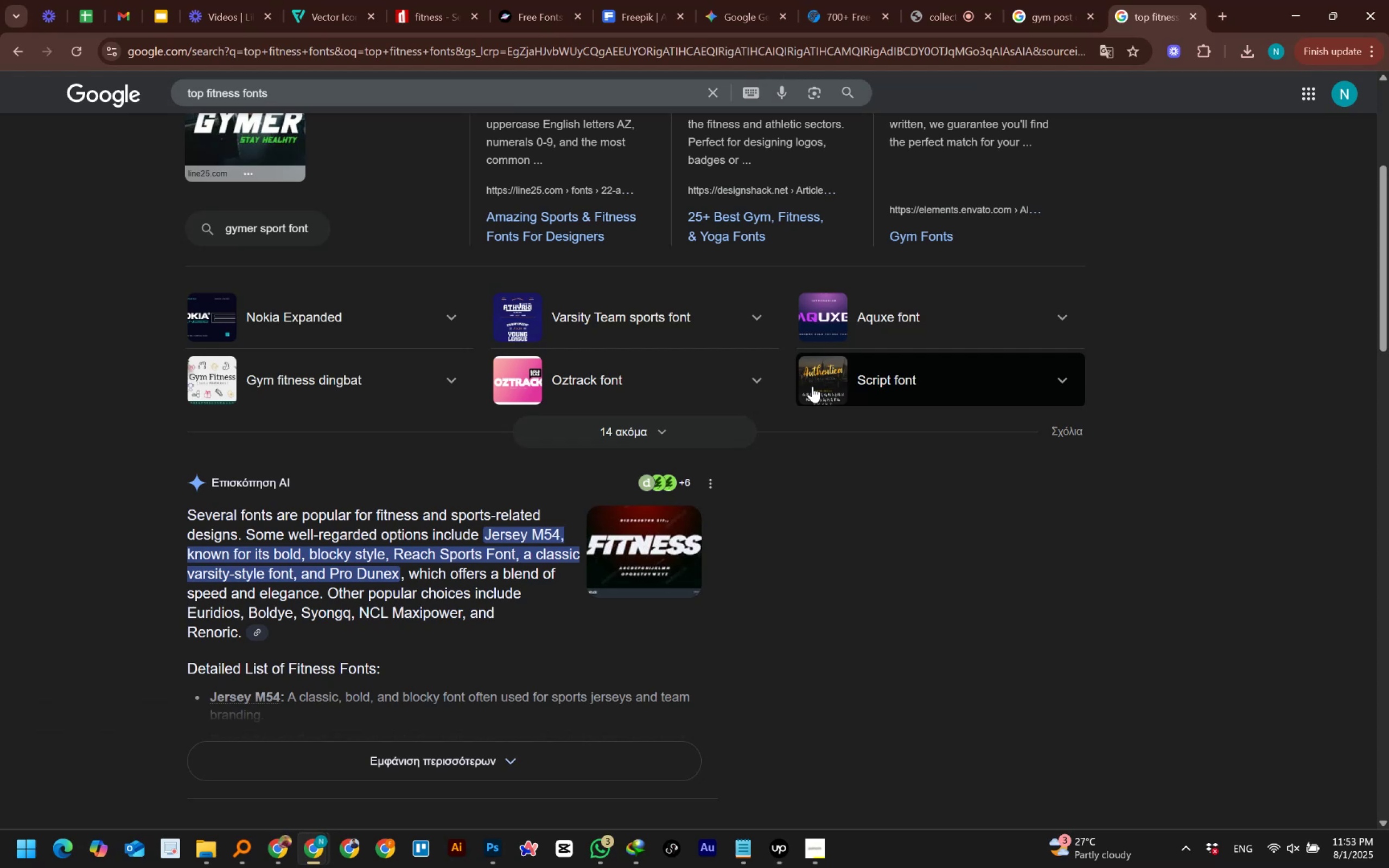 
wait(17.72)
 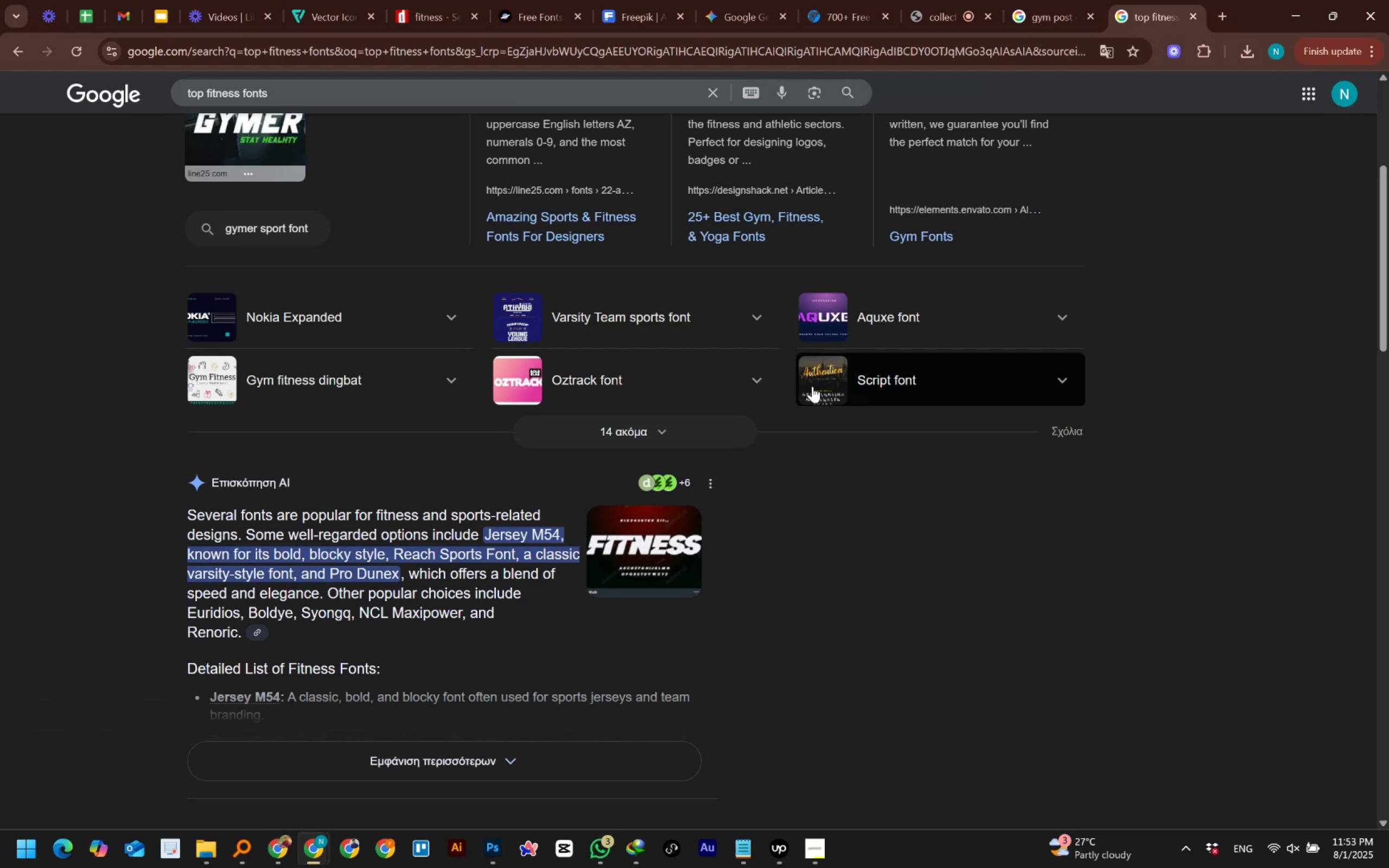 
scroll: coordinate [812, 386], scroll_direction: down, amount: 5.0
 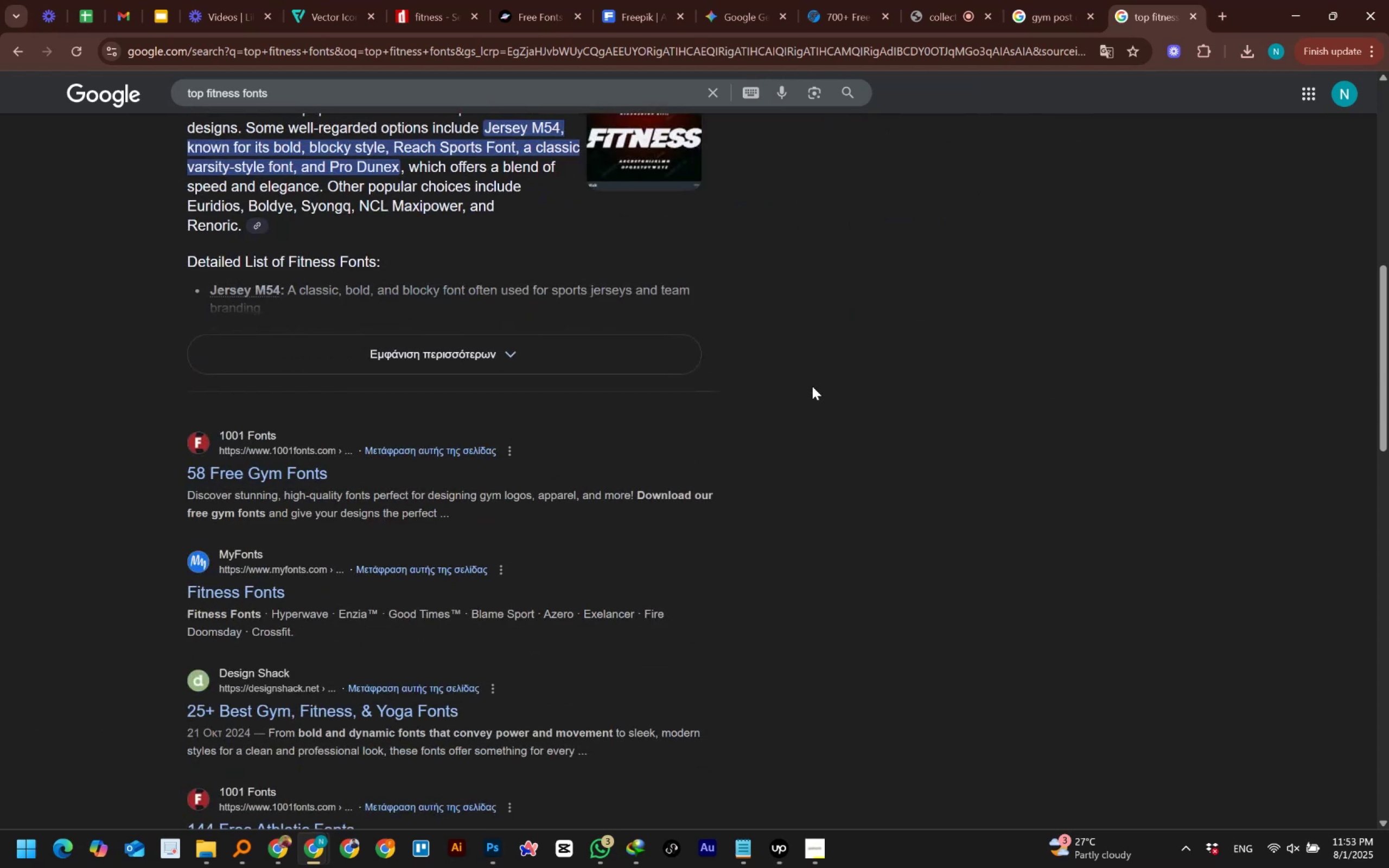 
scroll: coordinate [812, 386], scroll_direction: up, amount: 8.0
 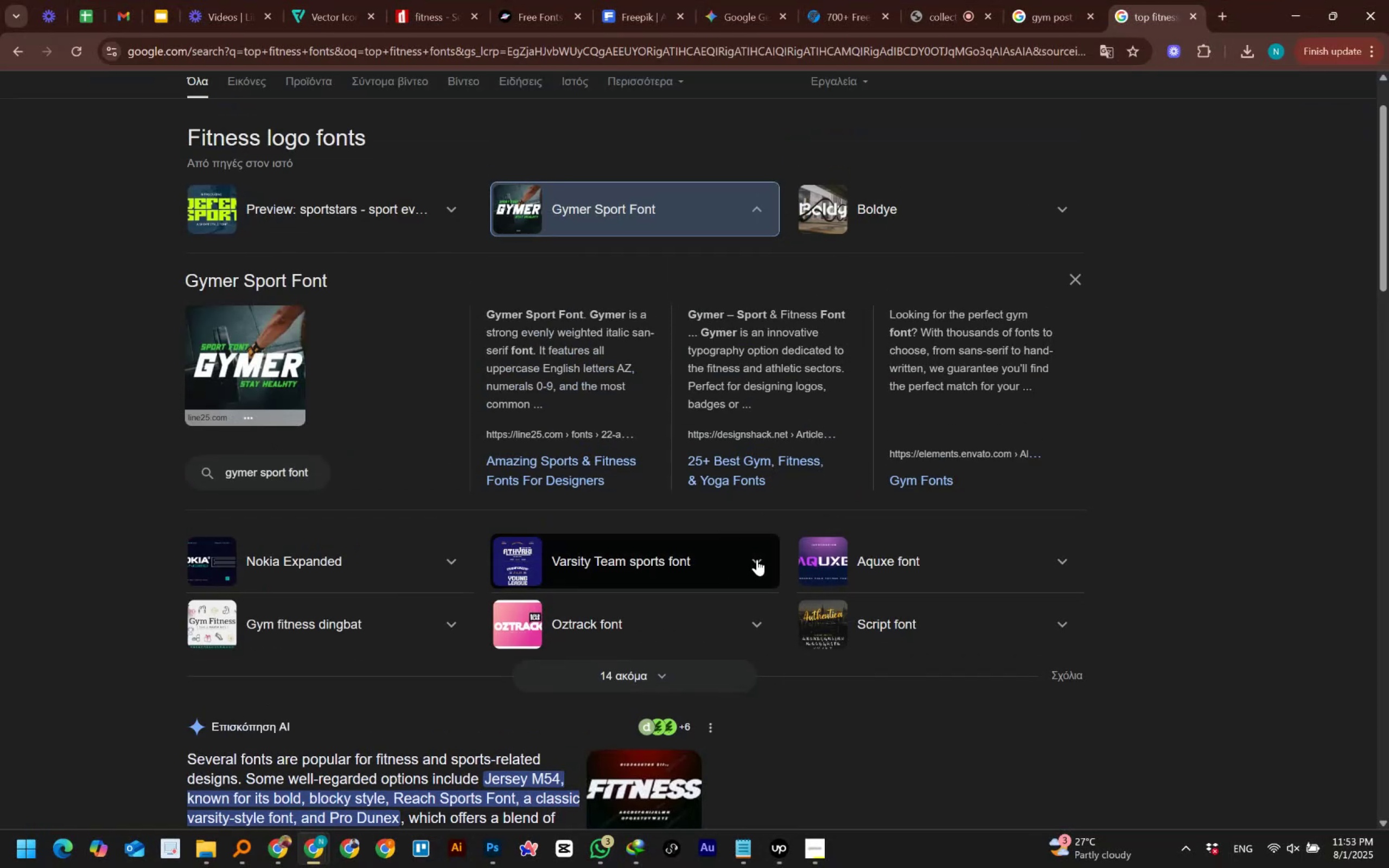 
left_click([757, 559])
 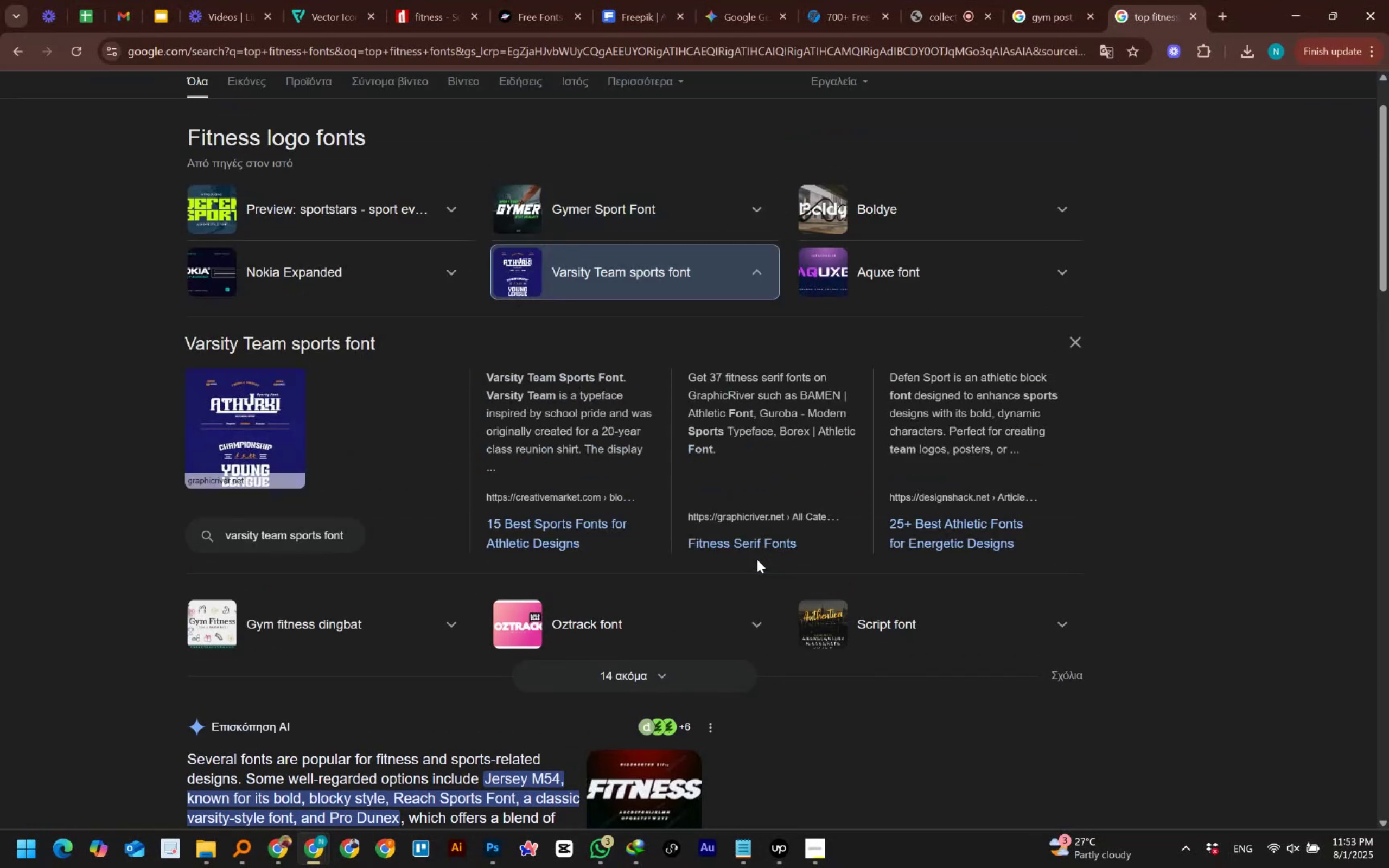 
scroll: coordinate [757, 559], scroll_direction: down, amount: 4.0
 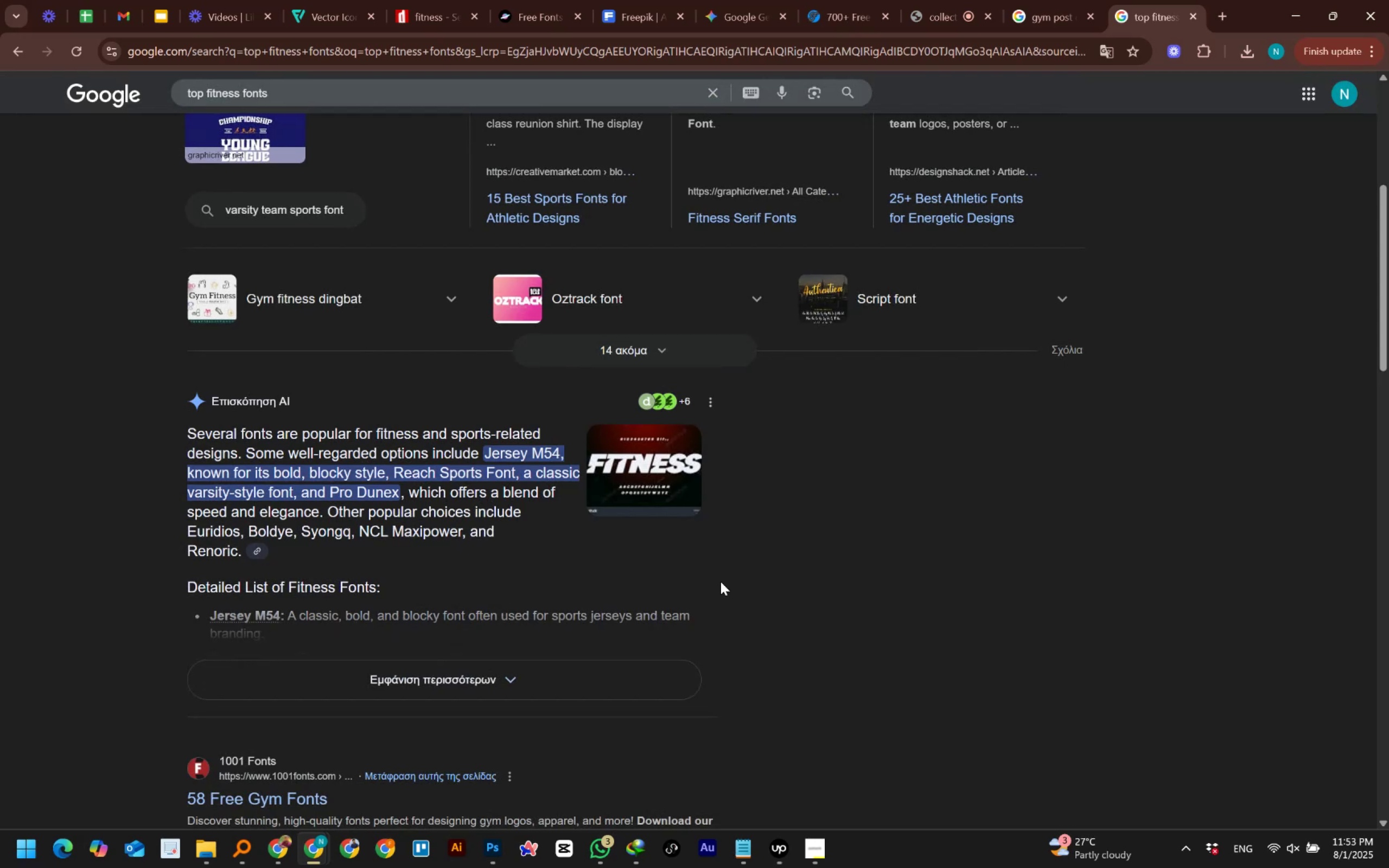 
left_click([516, 680])
 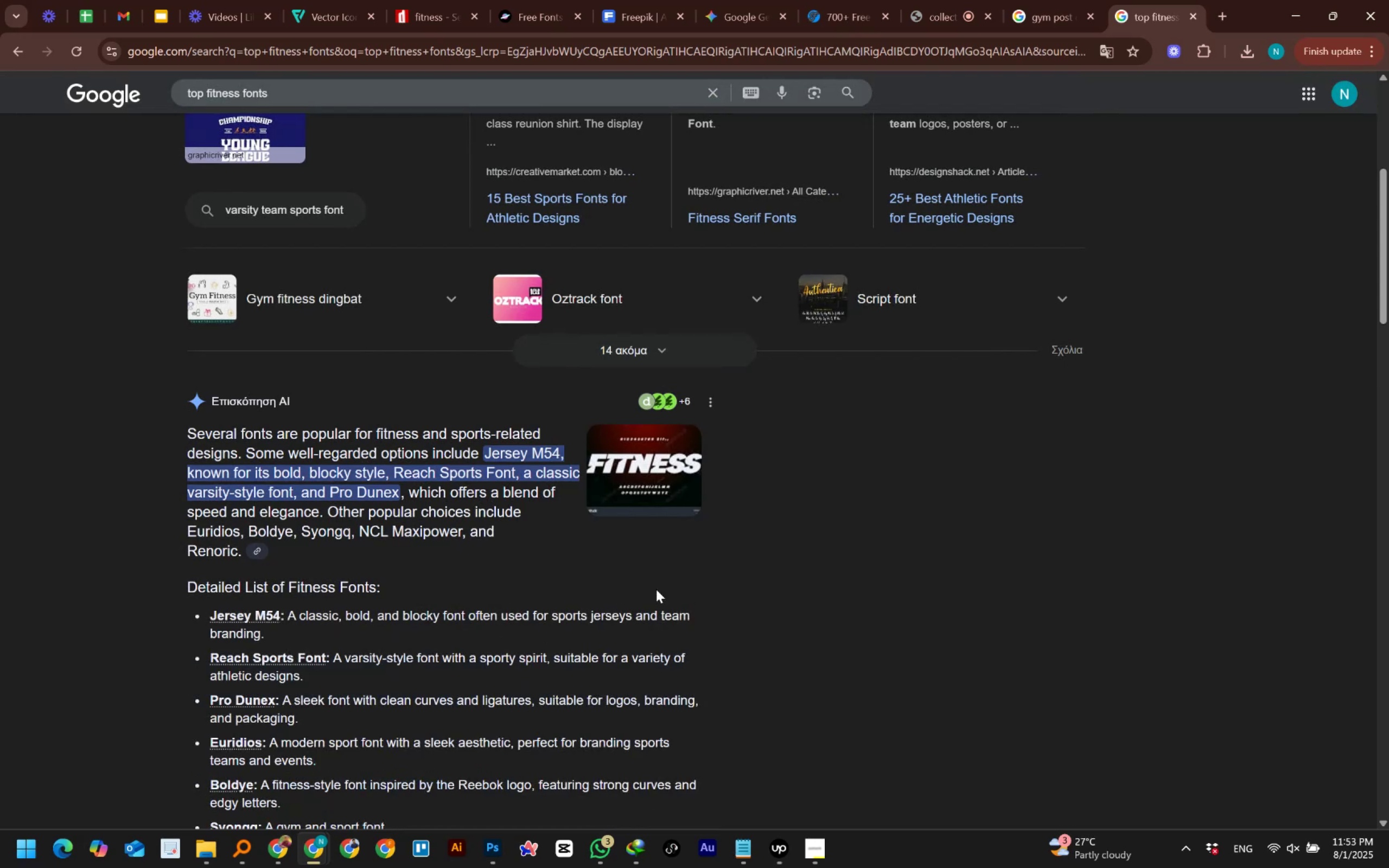 
scroll: coordinate [687, 564], scroll_direction: down, amount: 5.0
 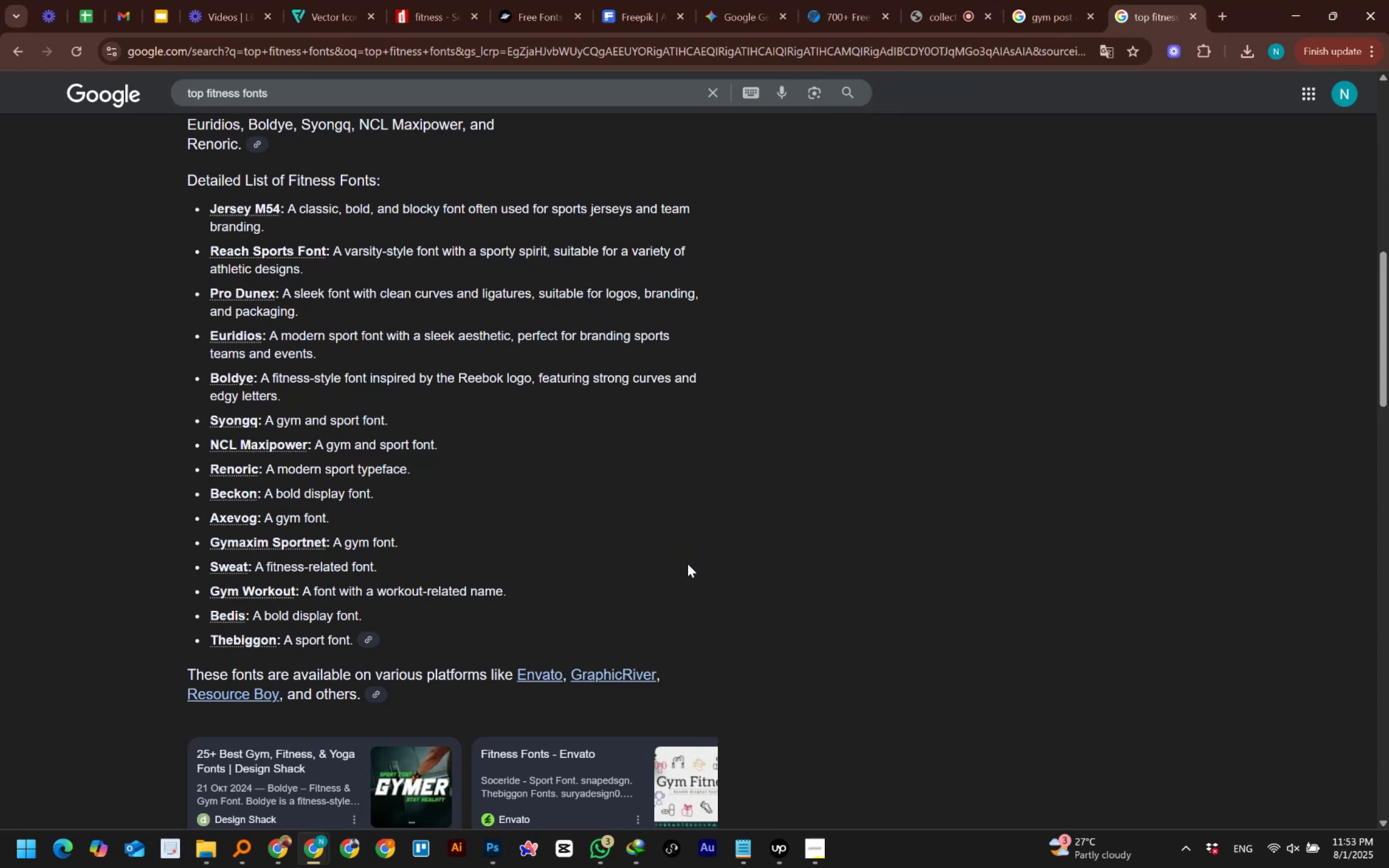 
wait(9.98)
 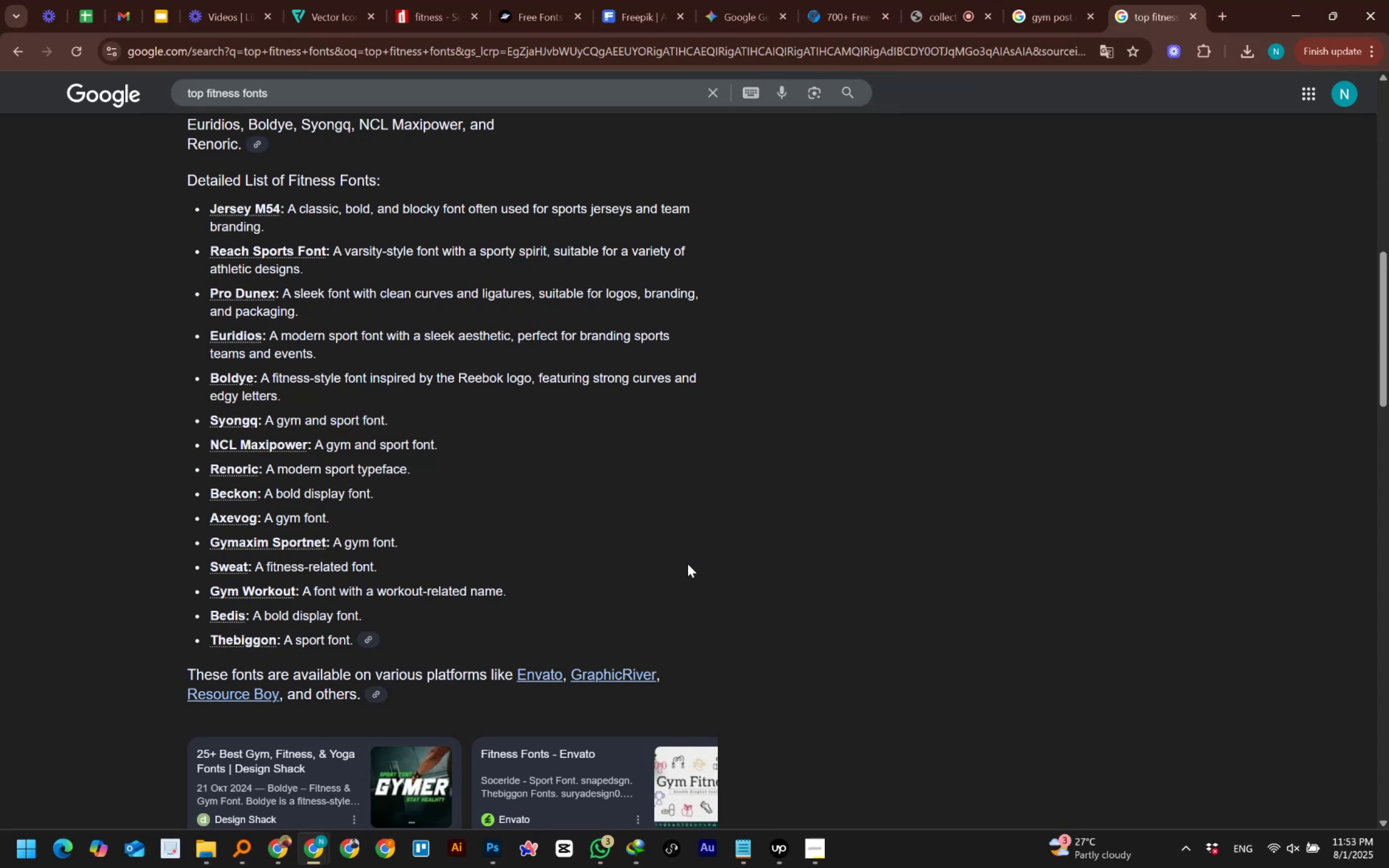 
scroll: coordinate [687, 564], scroll_direction: up, amount: 5.0
 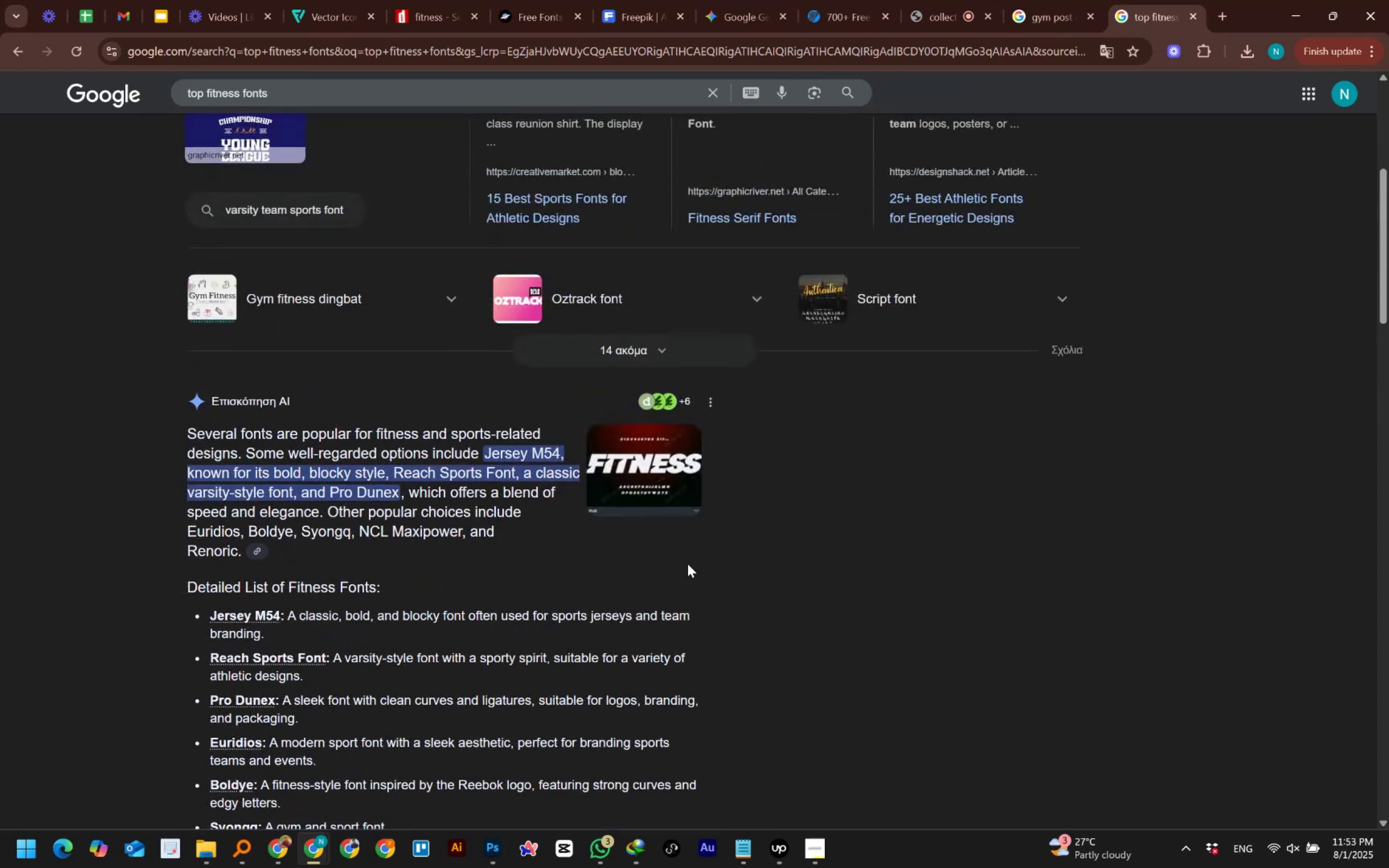 
scroll: coordinate [687, 564], scroll_direction: down, amount: 3.0
 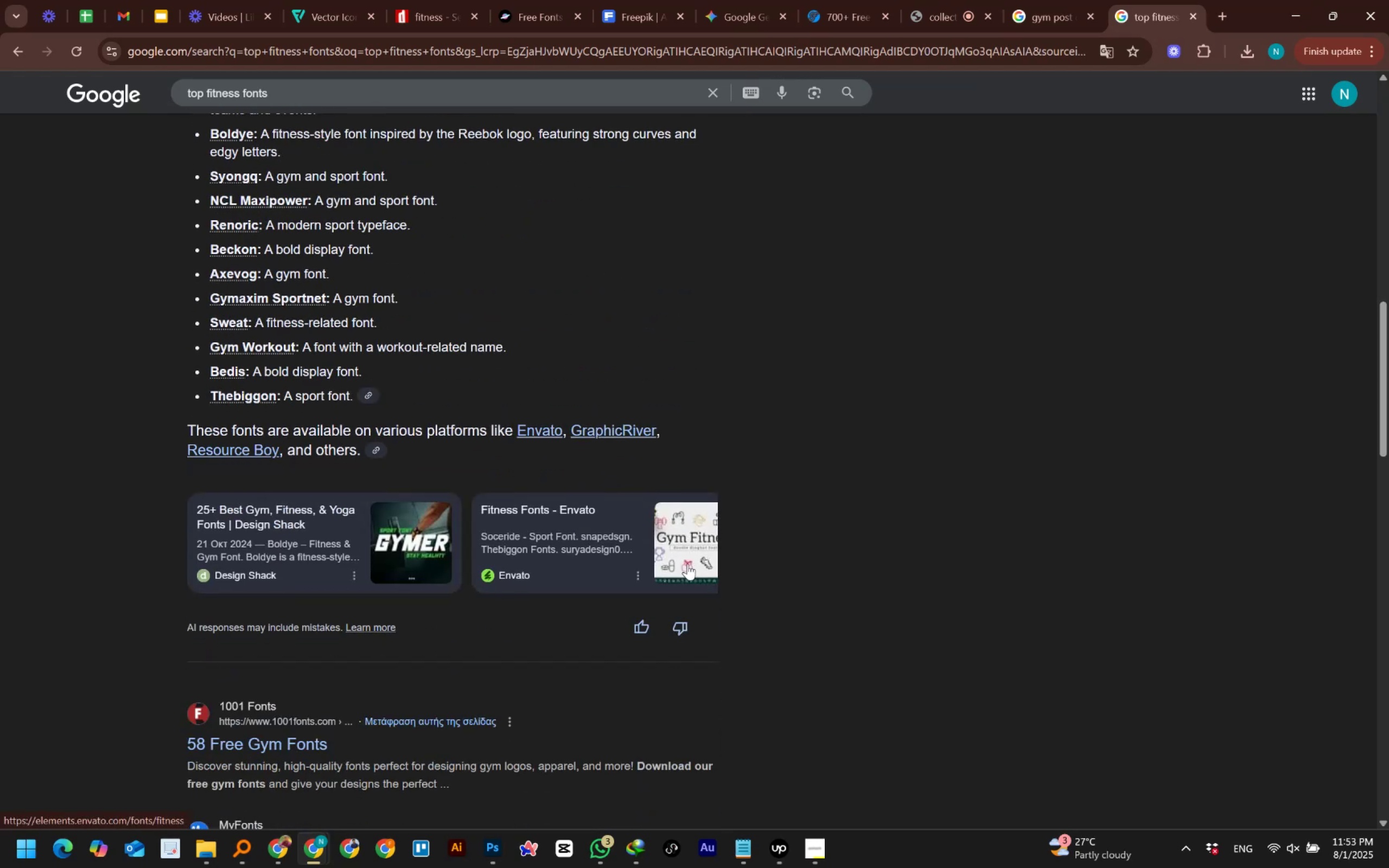 
wait(6.88)
 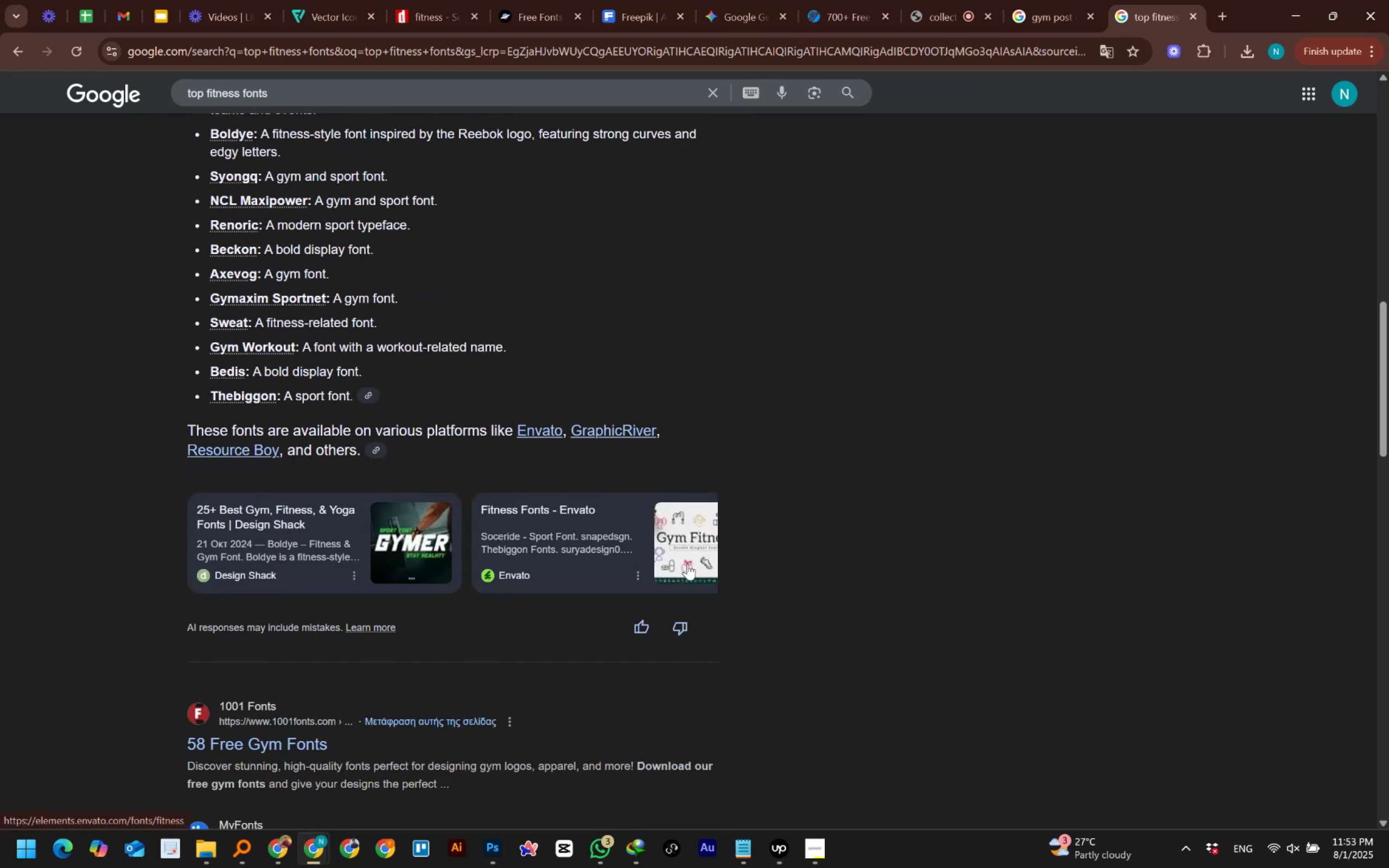 
scroll: coordinate [687, 564], scroll_direction: down, amount: 2.0
 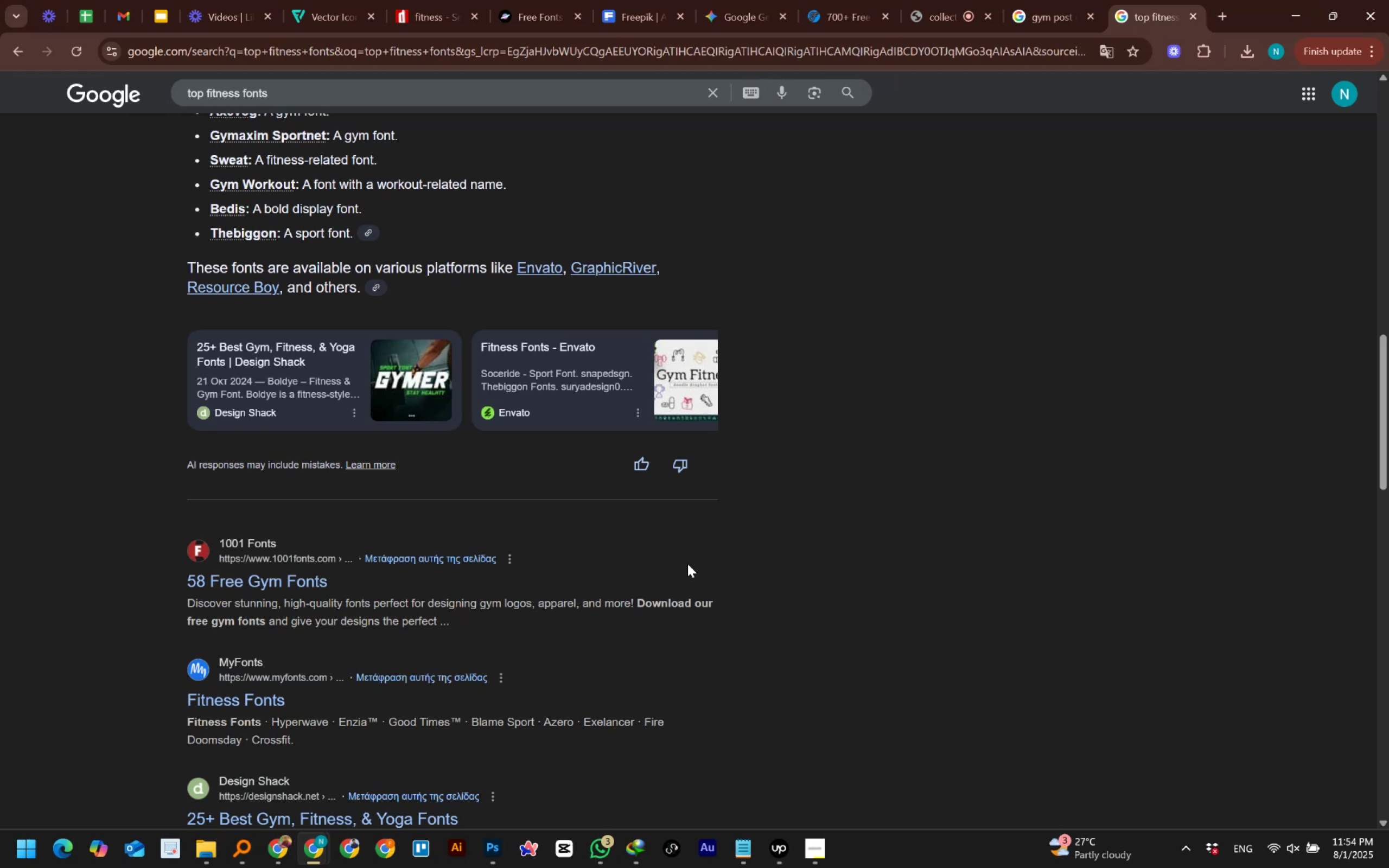 
scroll: coordinate [687, 564], scroll_direction: up, amount: 9.0
 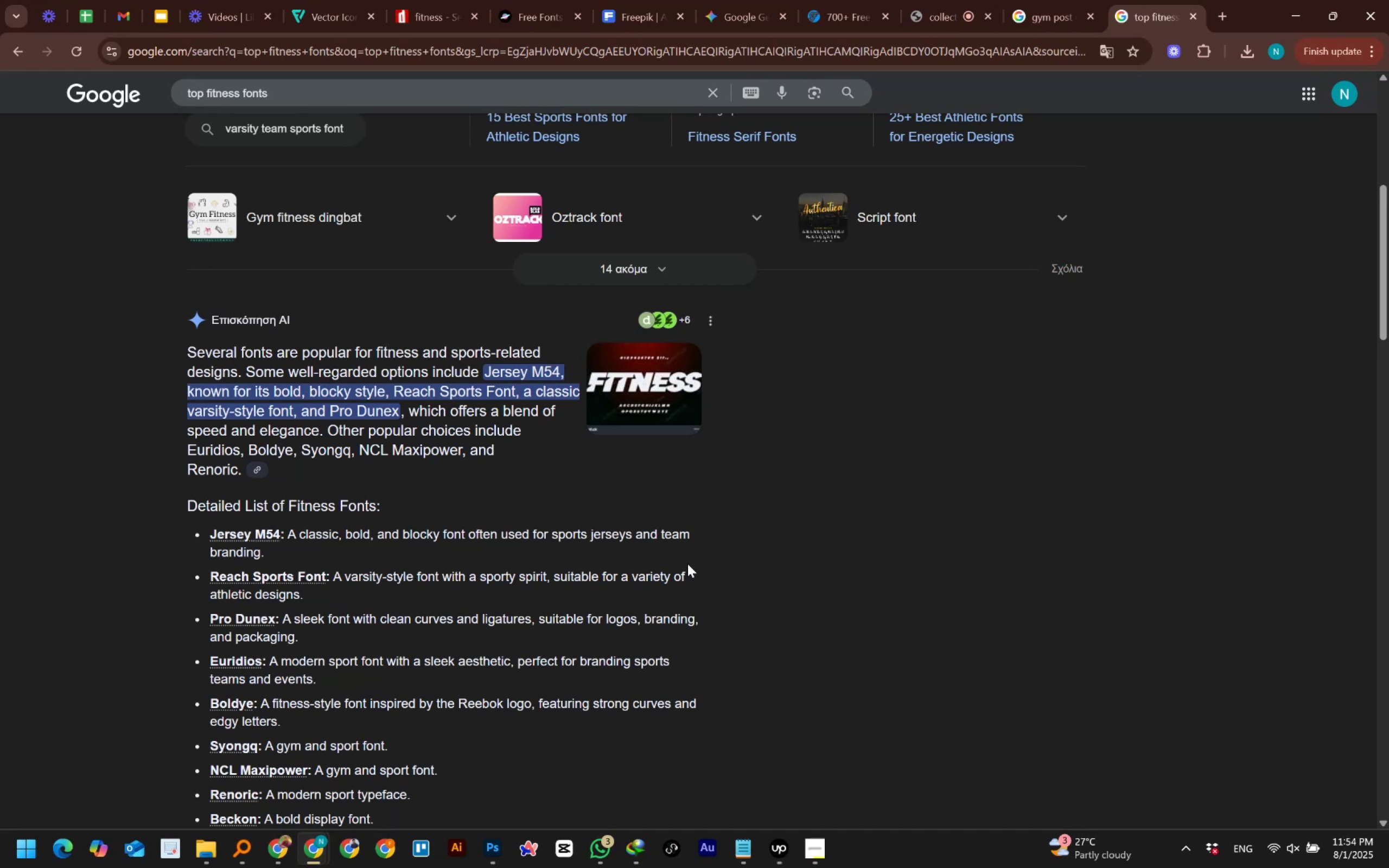 
wait(13.46)
 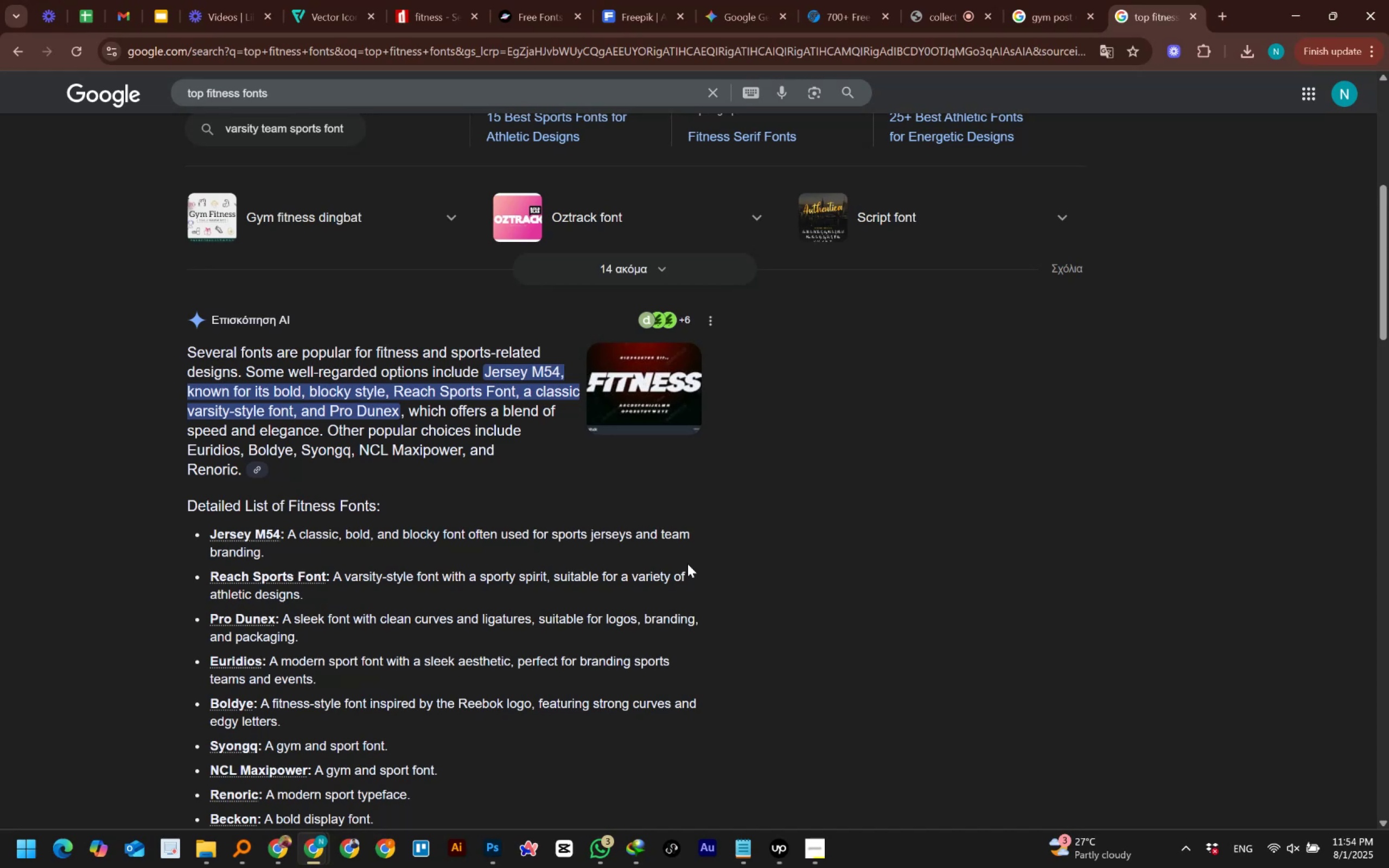 
scroll: coordinate [687, 564], scroll_direction: down, amount: 1.0
 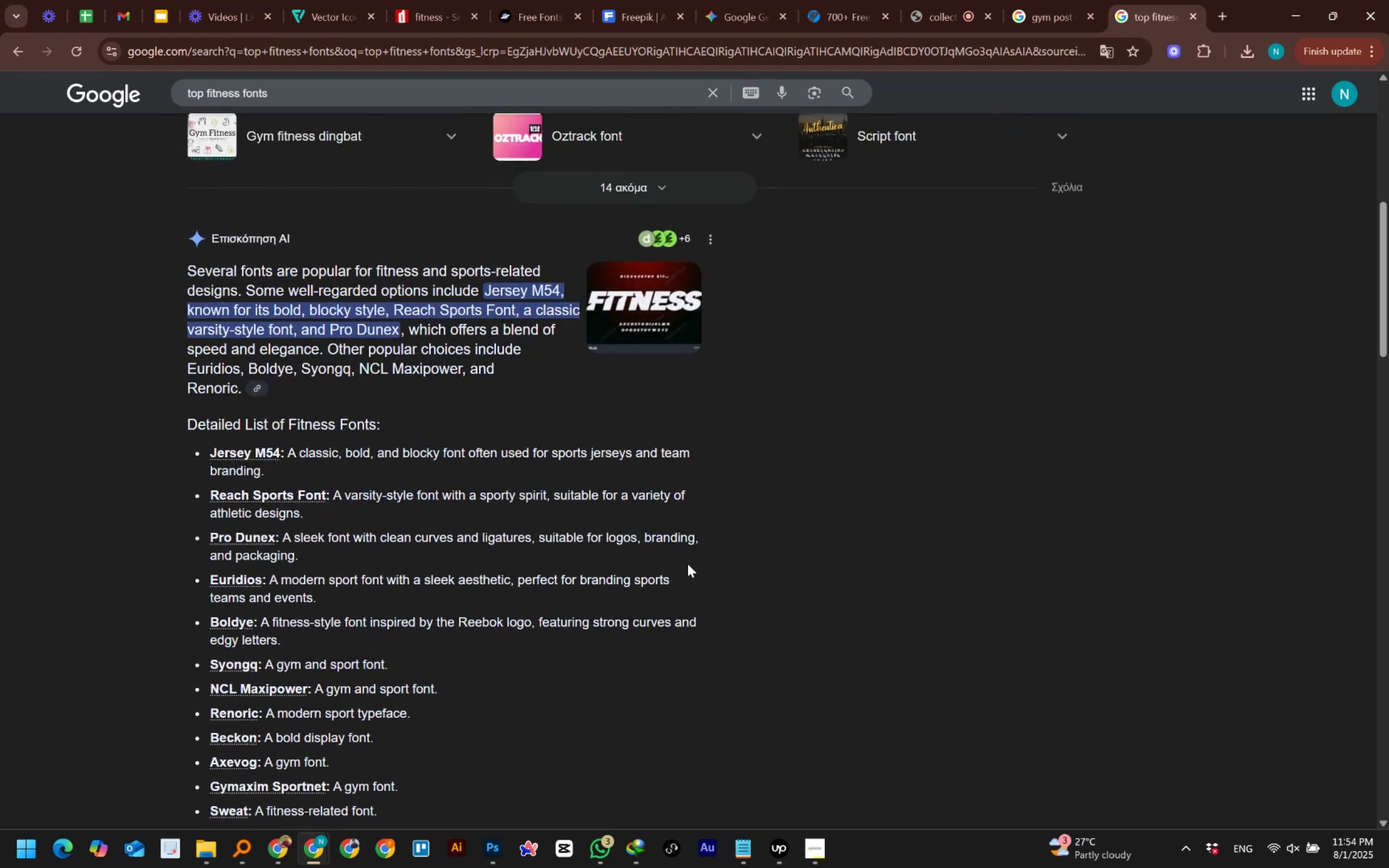 
scroll: coordinate [687, 564], scroll_direction: up, amount: 3.0
 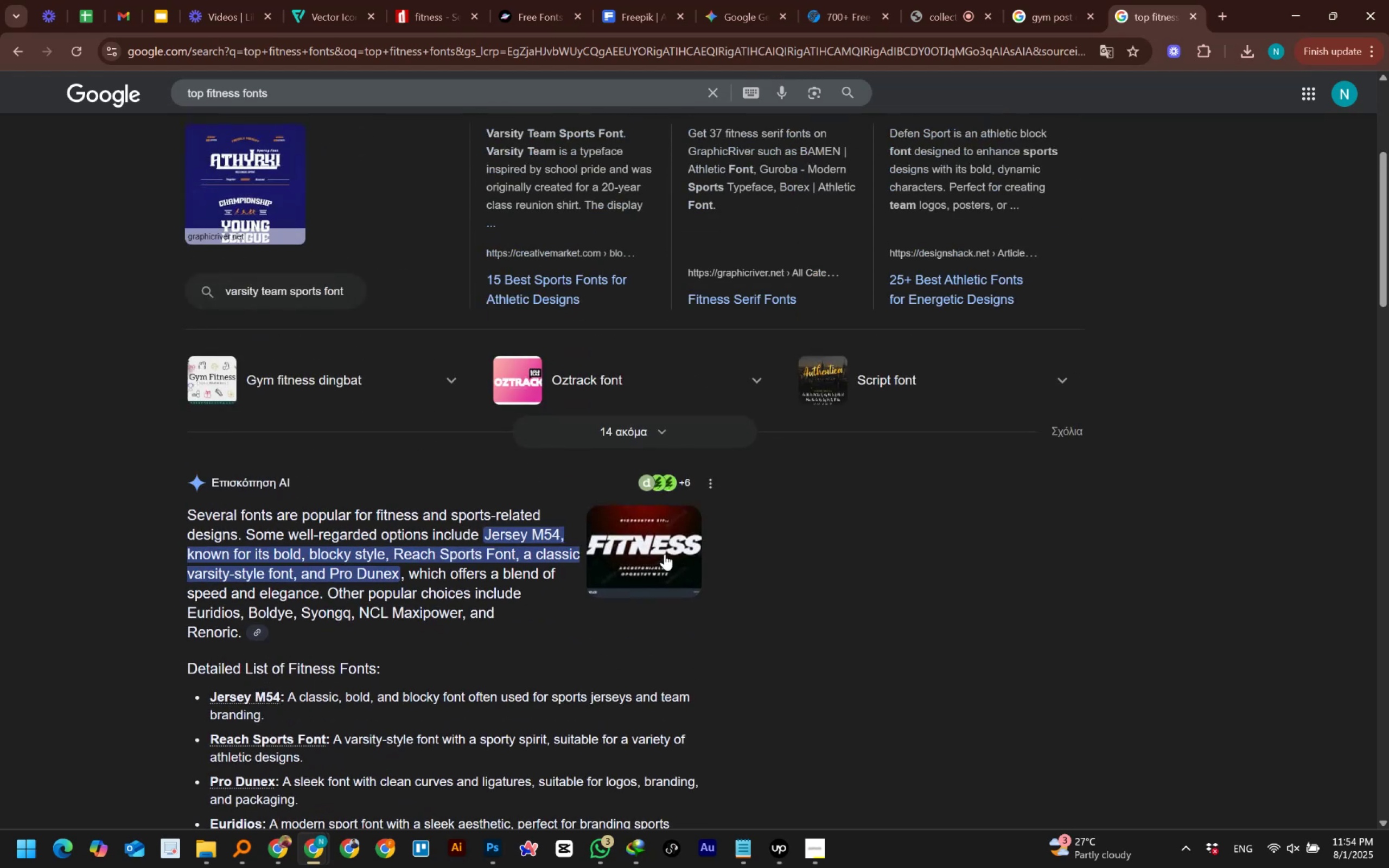 
left_click([653, 548])
 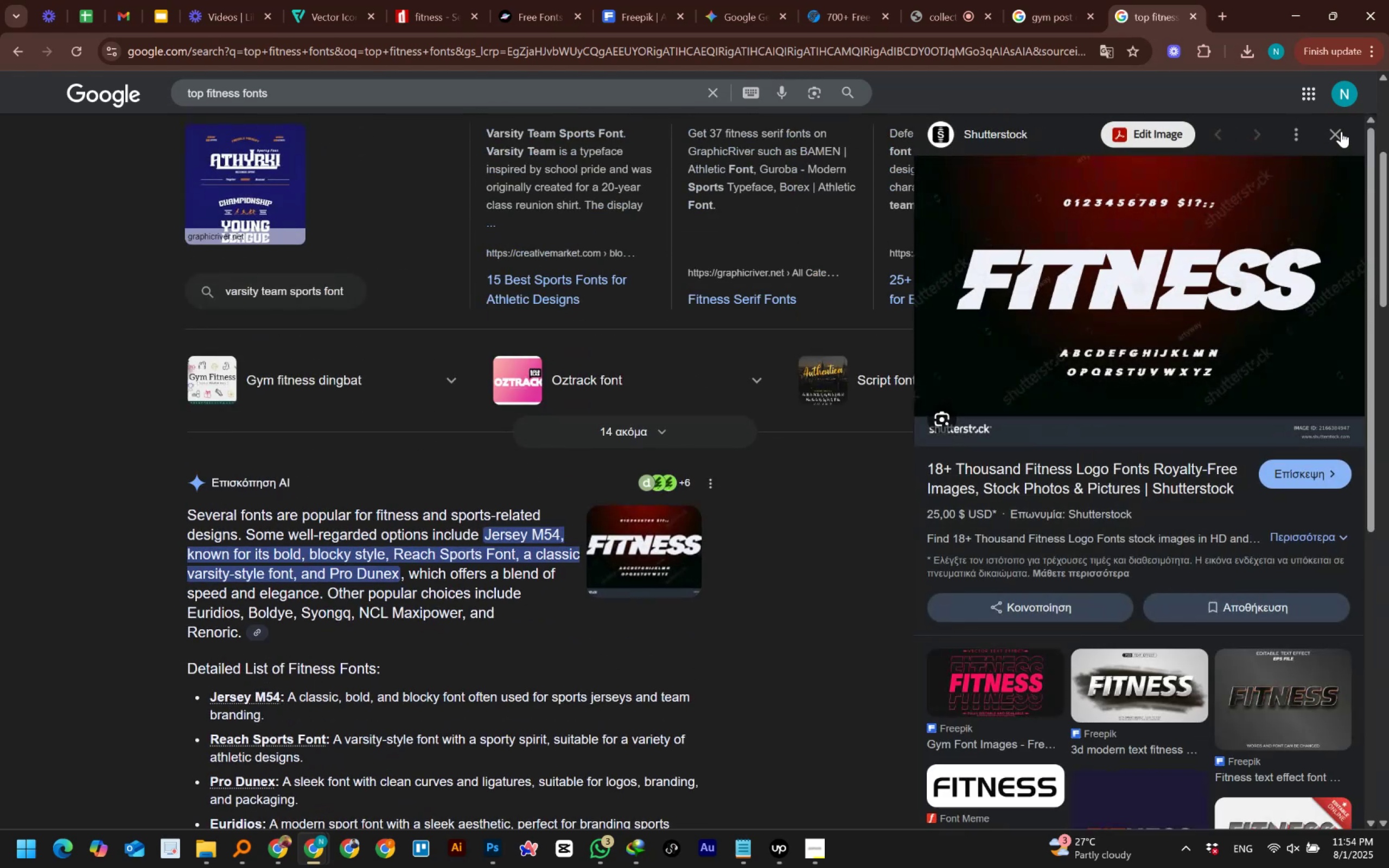 
scroll: coordinate [724, 435], scroll_direction: up, amount: 4.0
 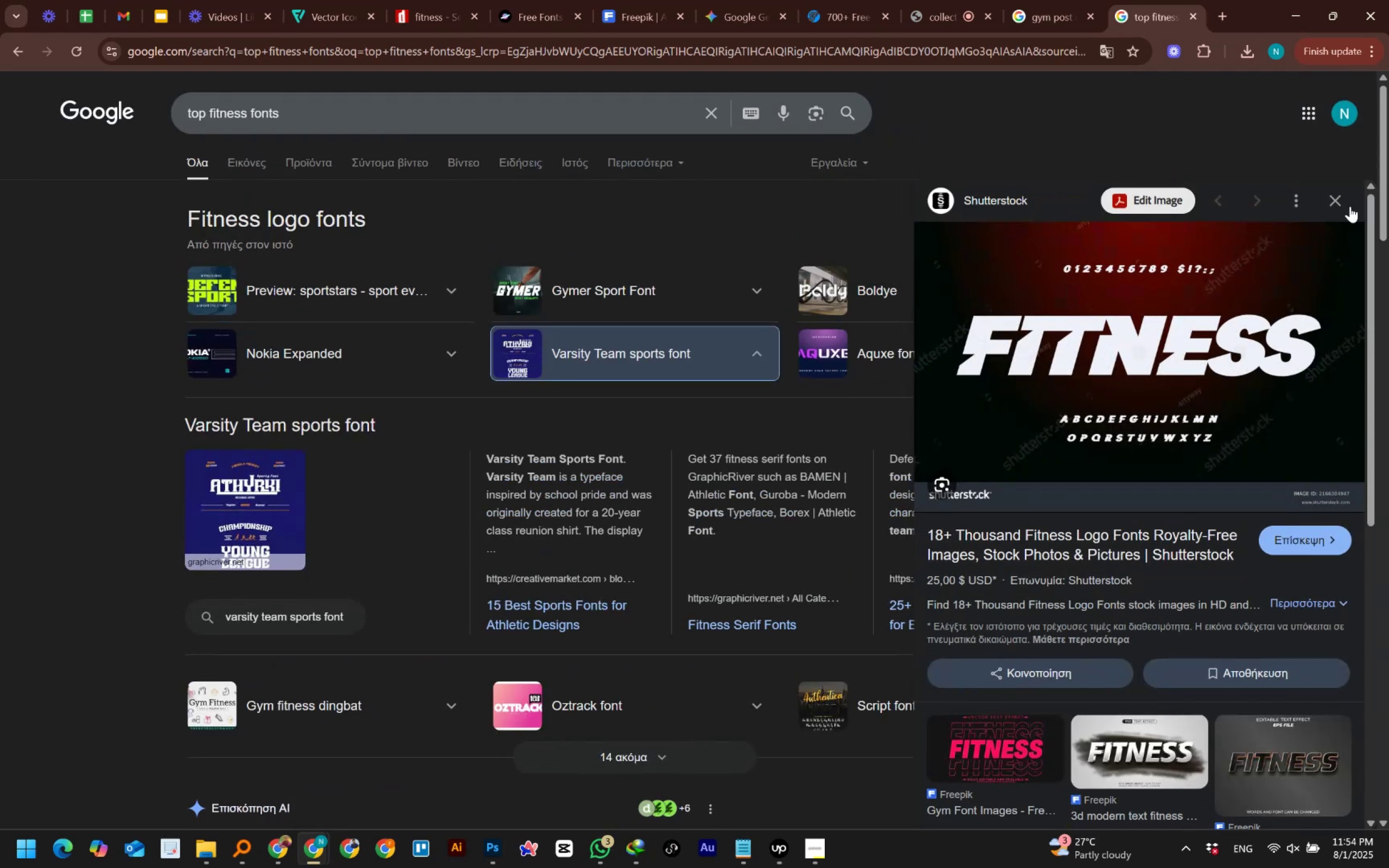 
left_click([1338, 198])
 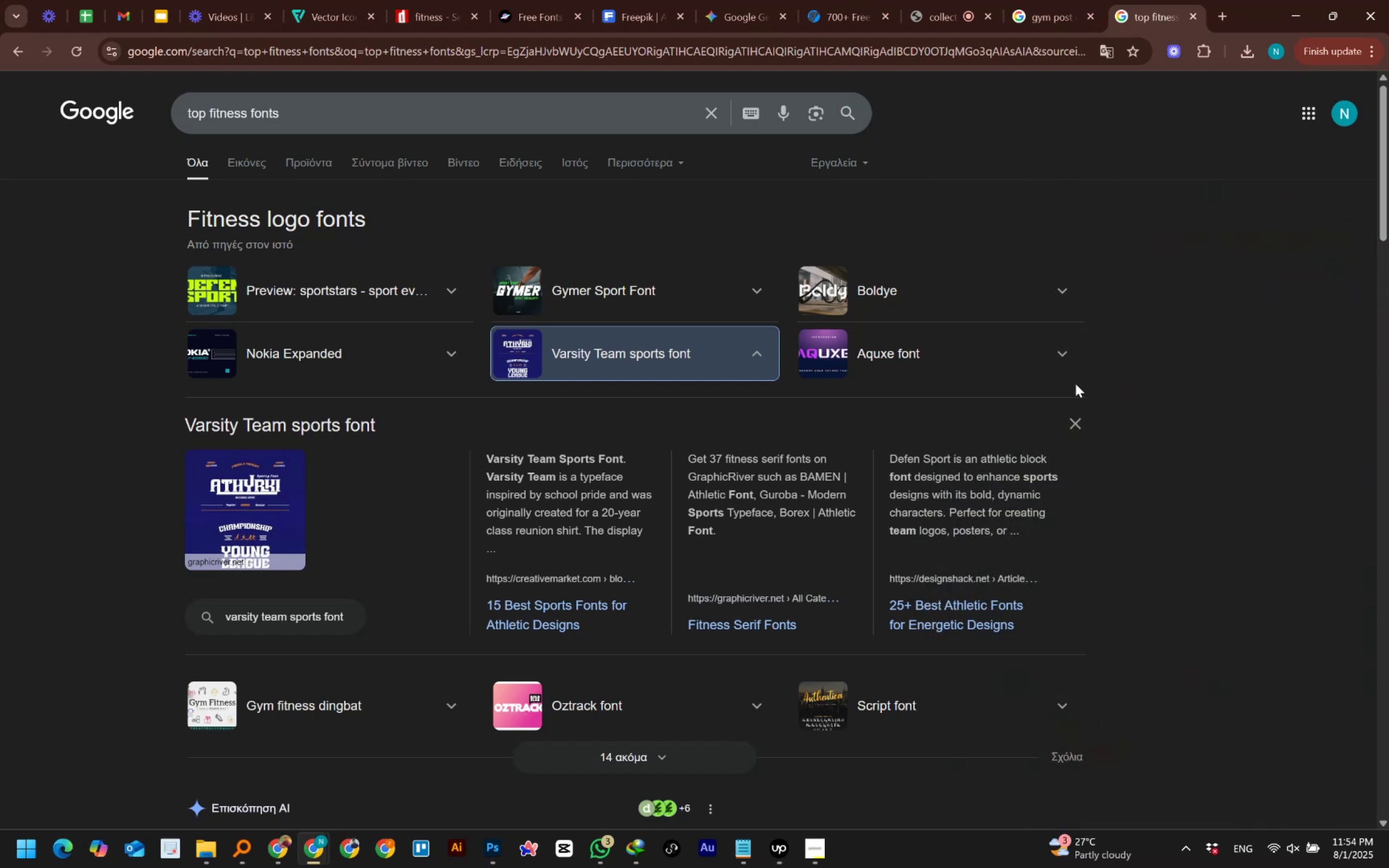 
left_click([1052, 352])
 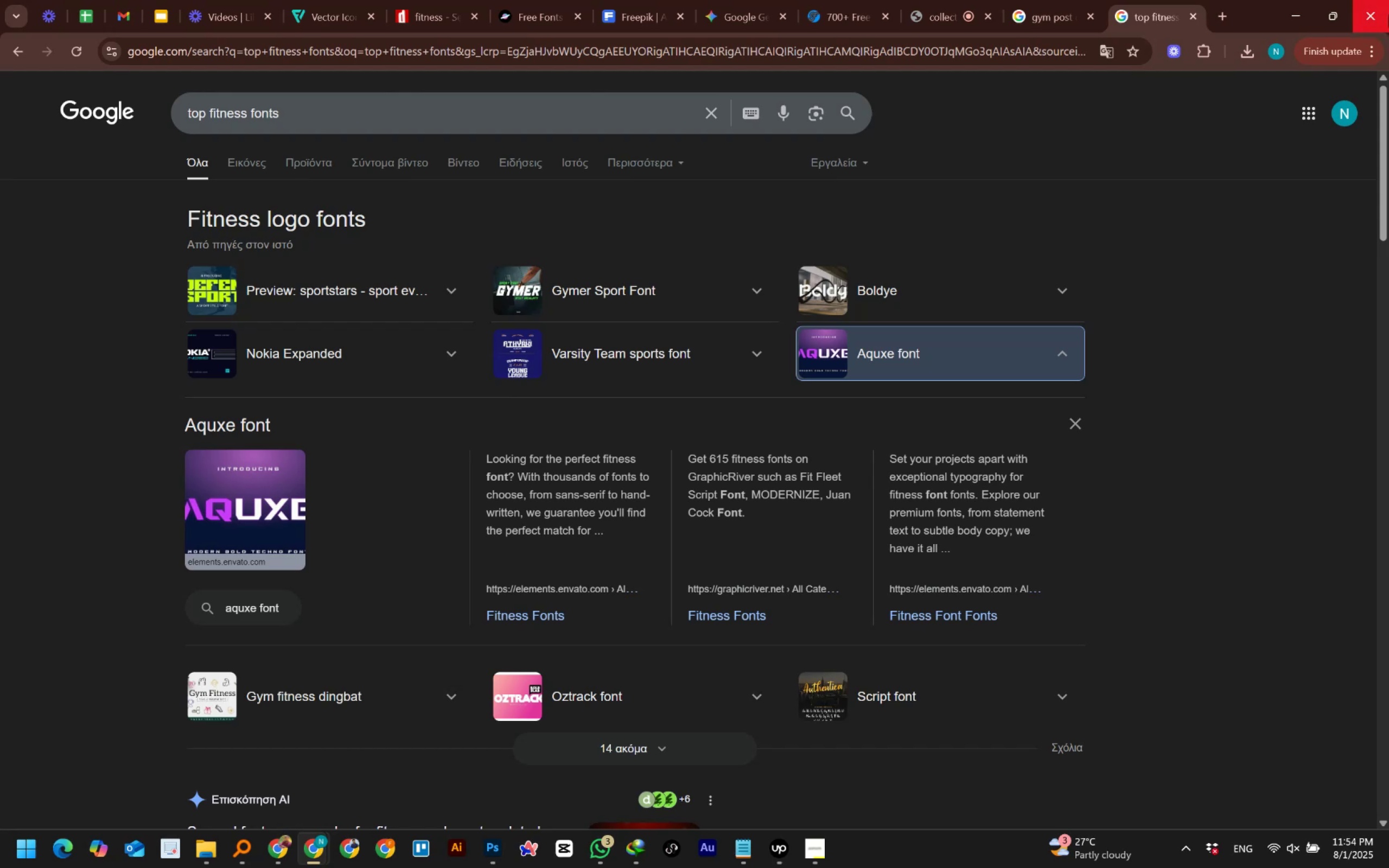 
wait(23.94)
 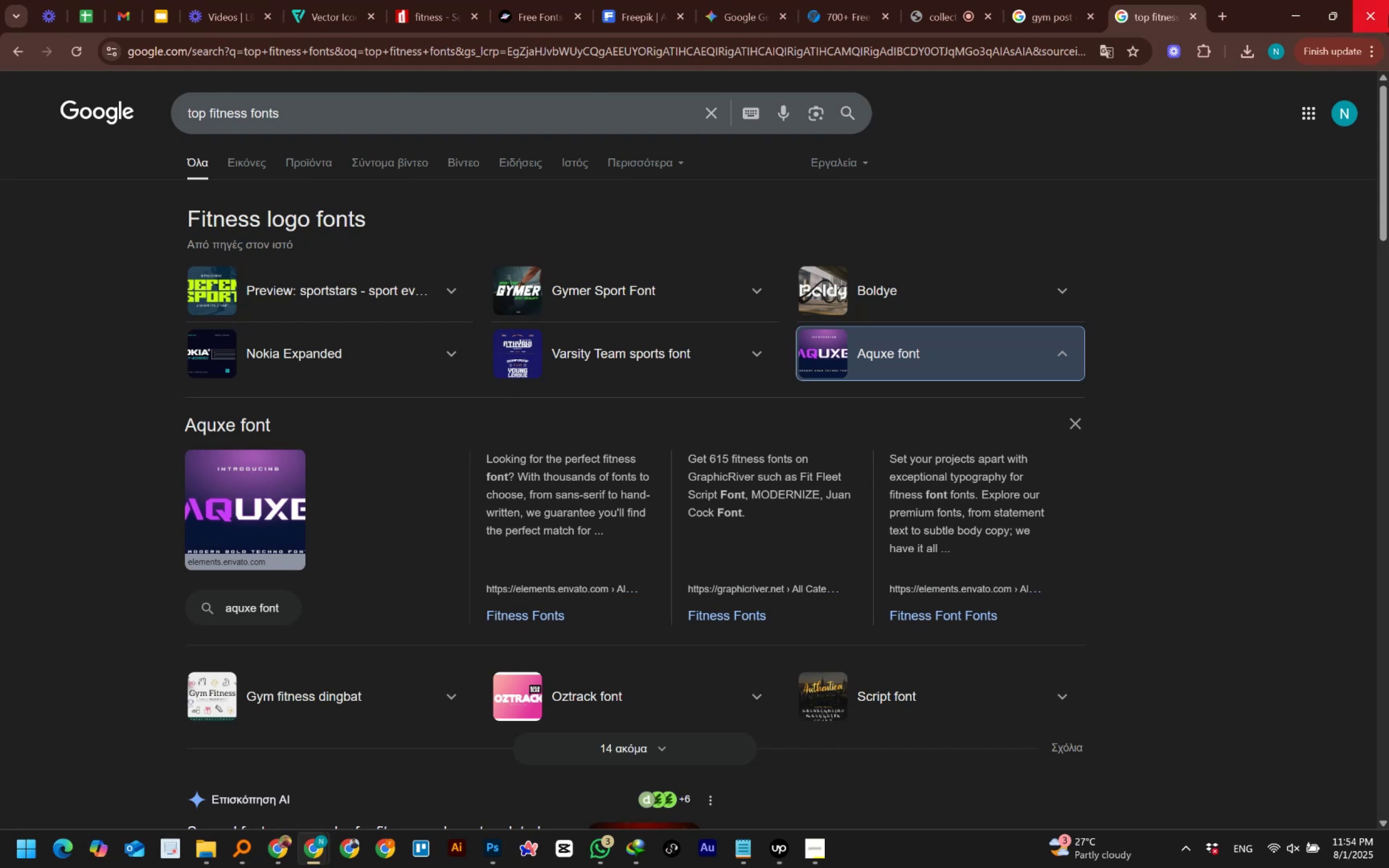 
scroll: coordinate [1105, 503], scroll_direction: down, amount: 8.0
 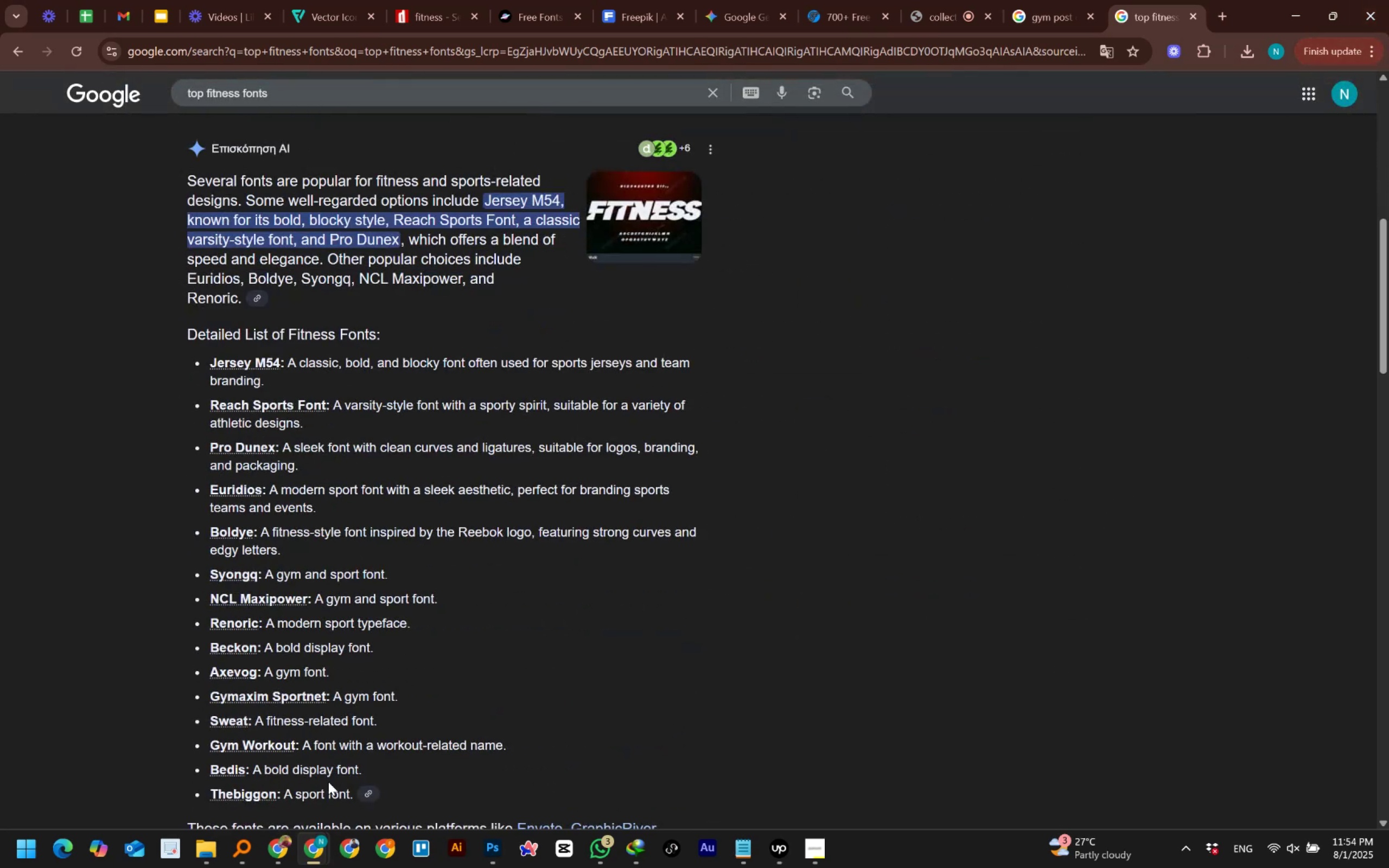 
left_click([202, 846])
 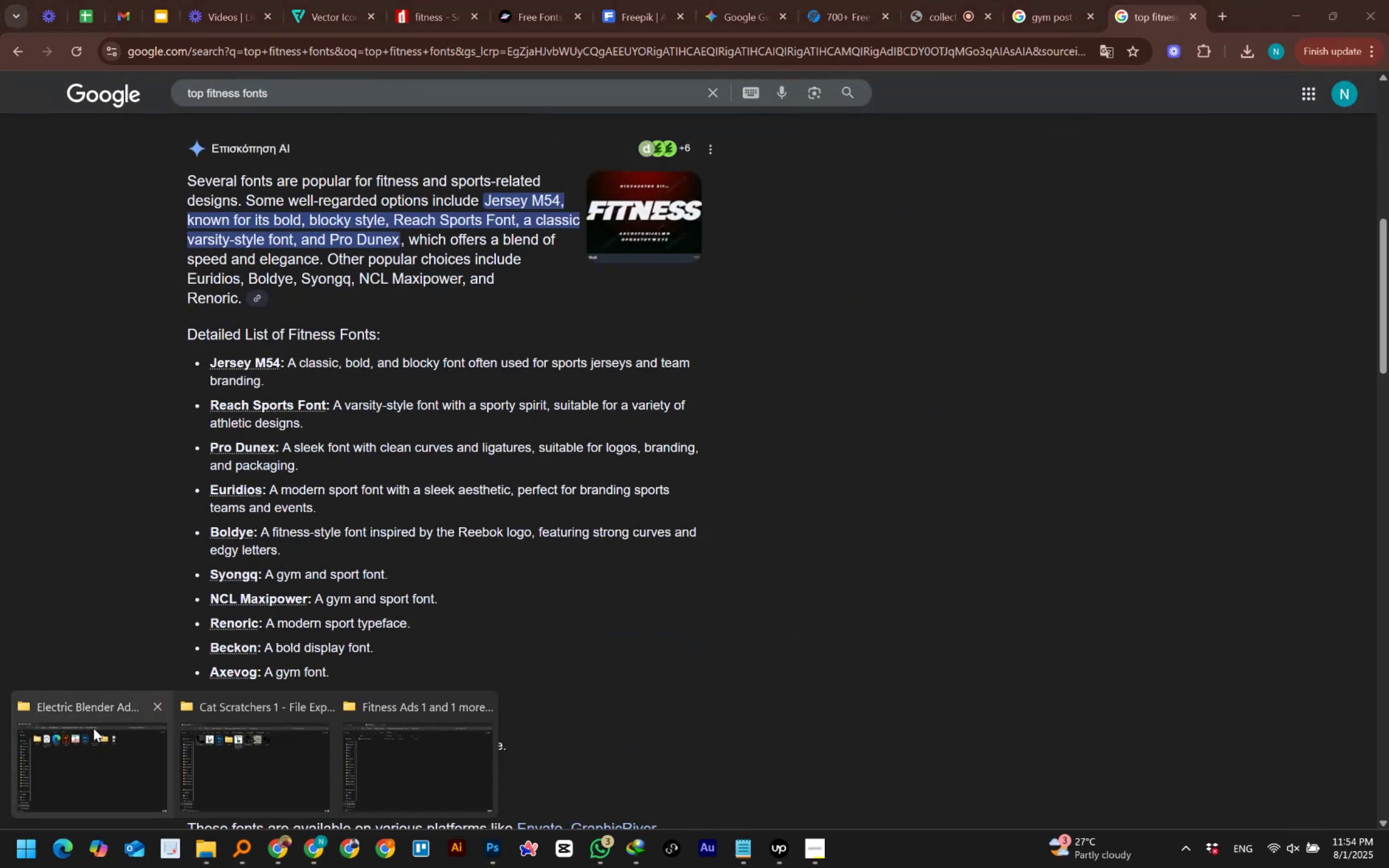 
left_click([85, 760])
 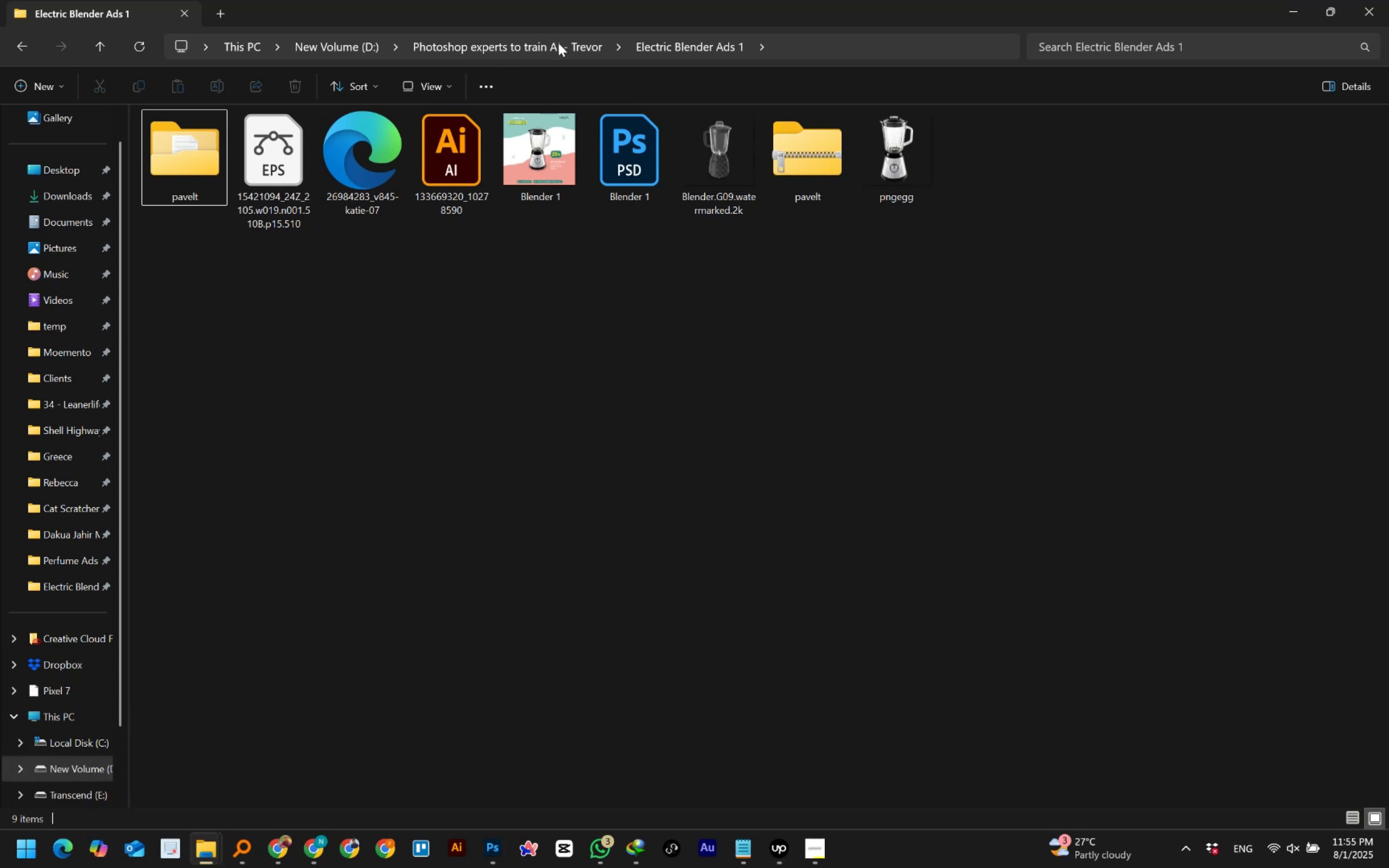 
left_click([555, 54])
 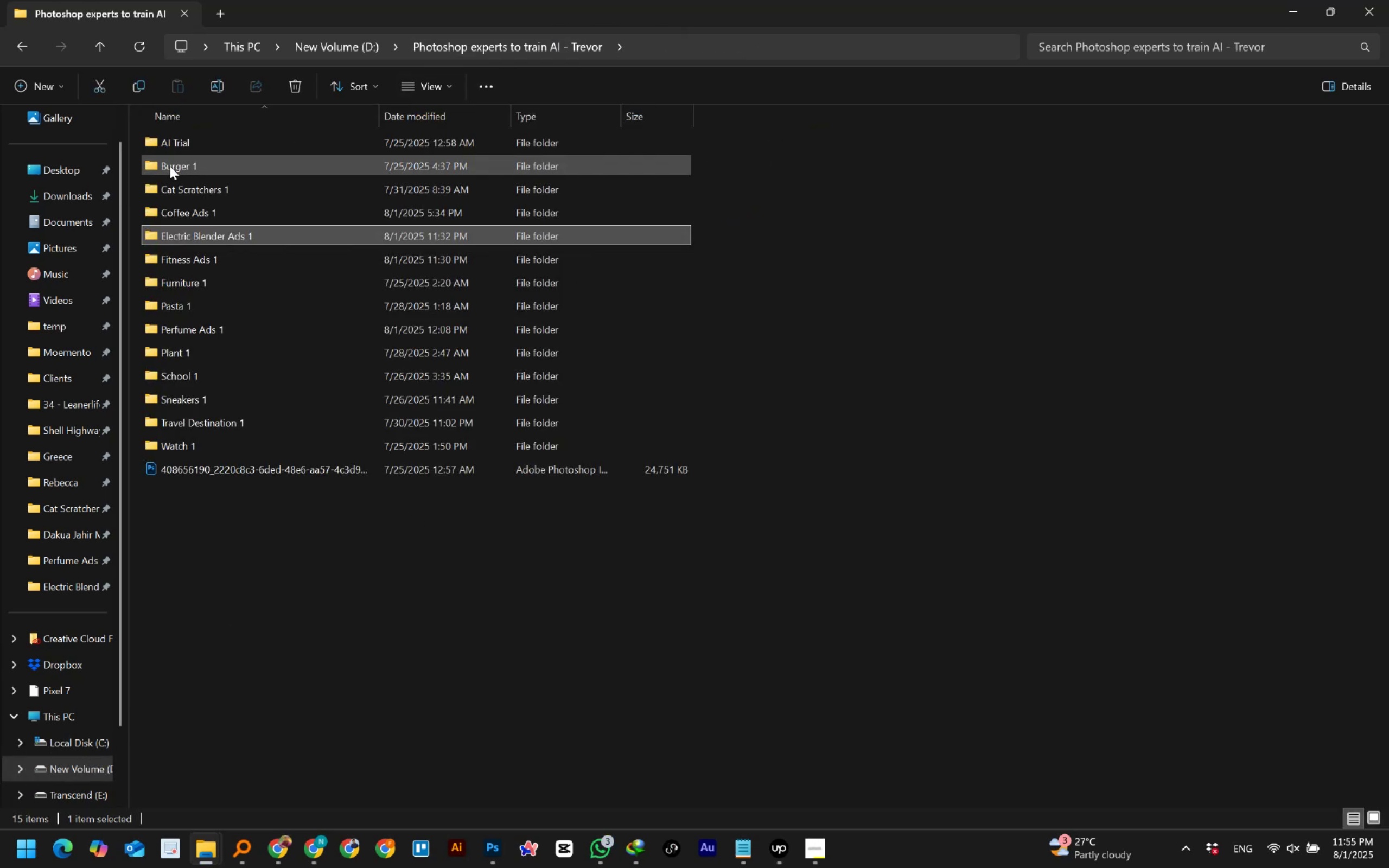 
double_click([164, 139])
 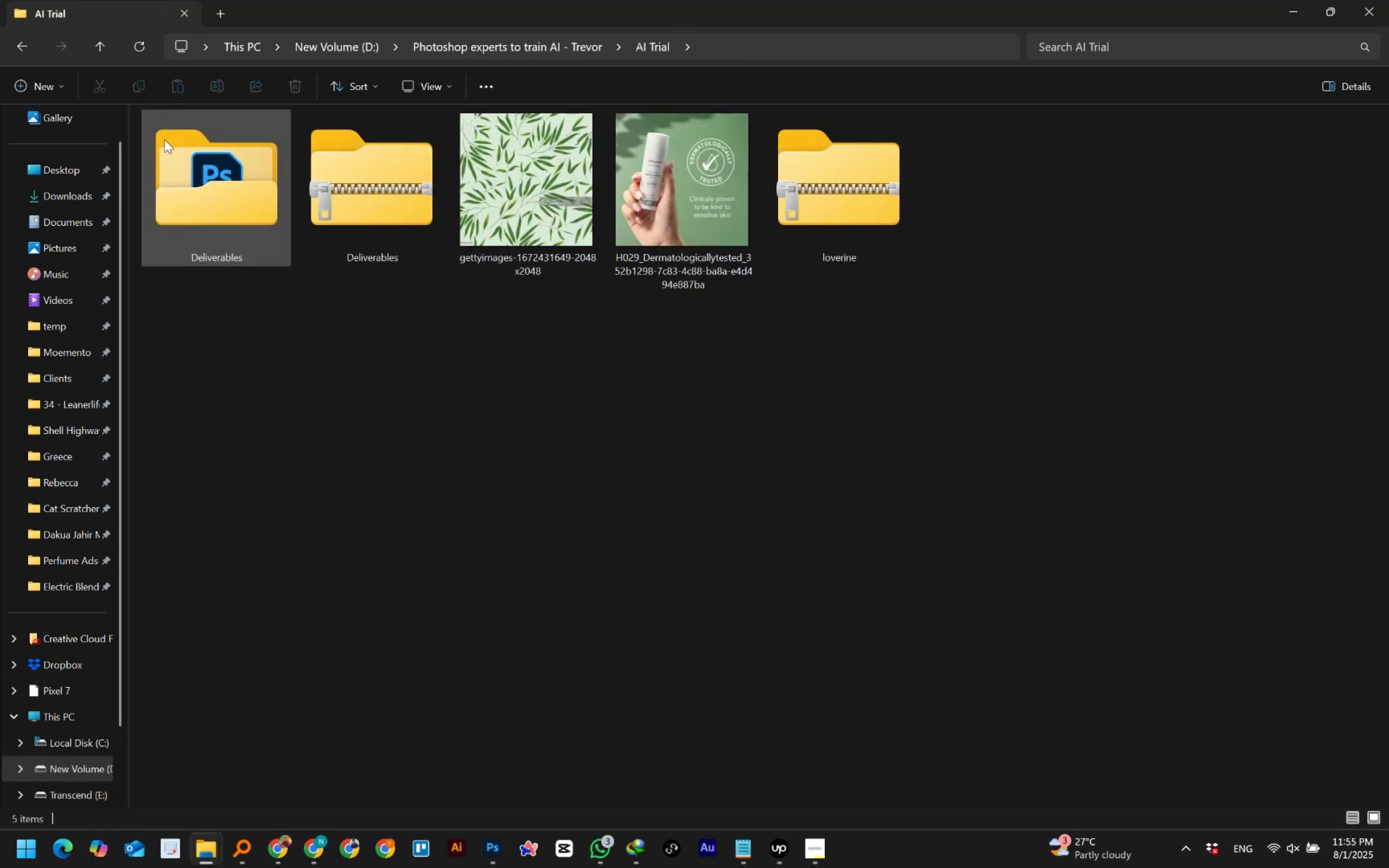 
key(ArrowRight)
 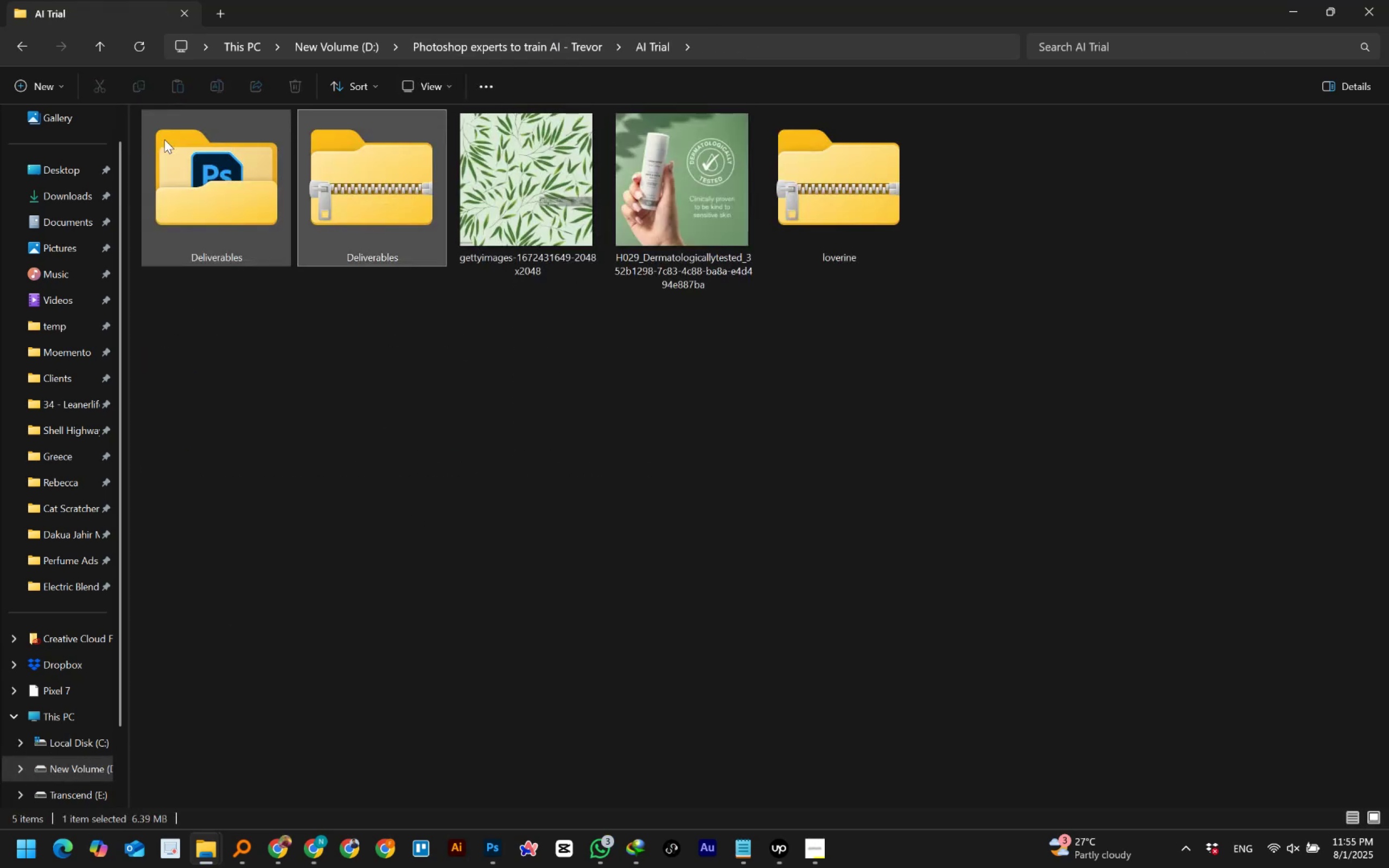 
key(ArrowLeft)
 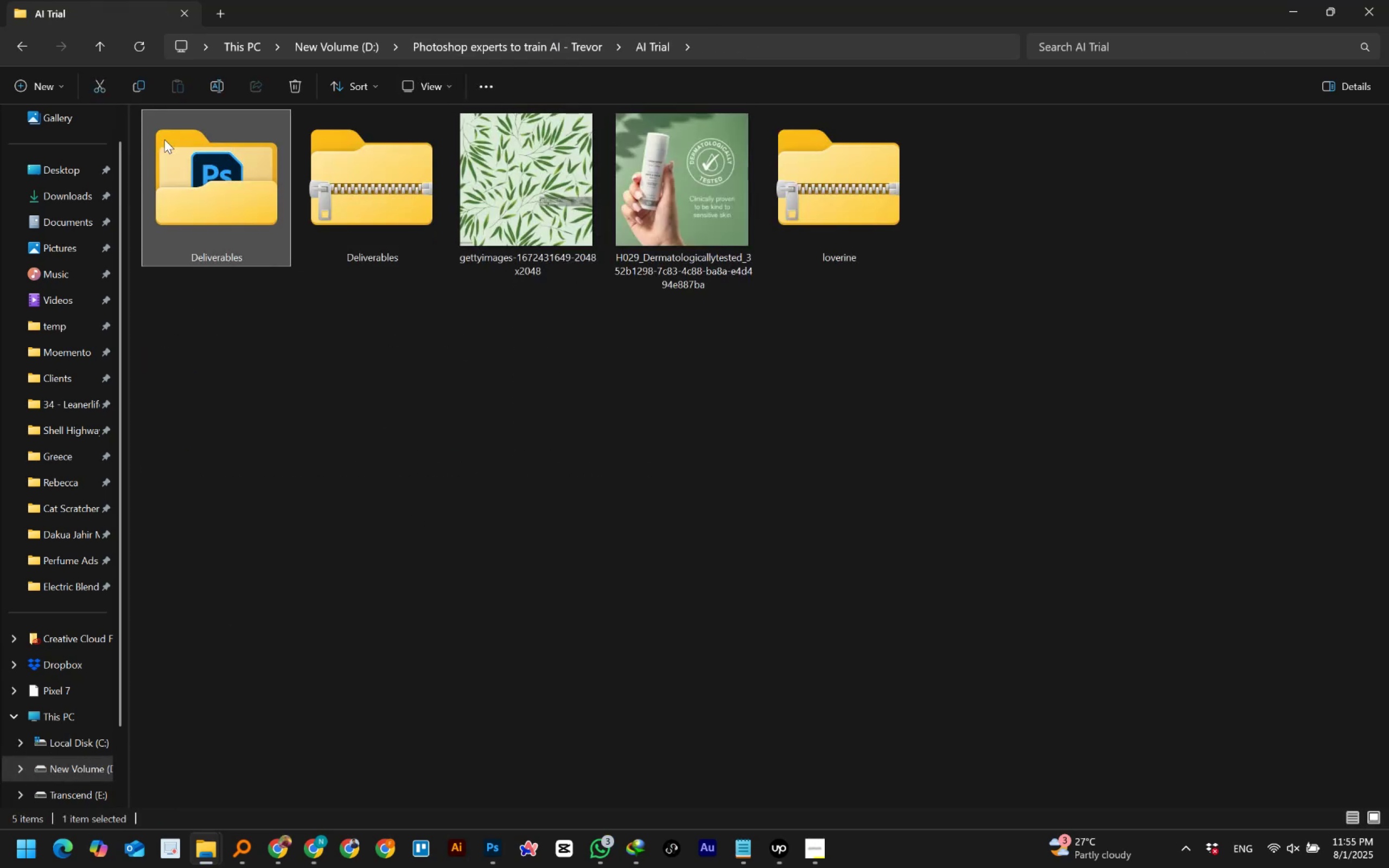 
key(Enter)
 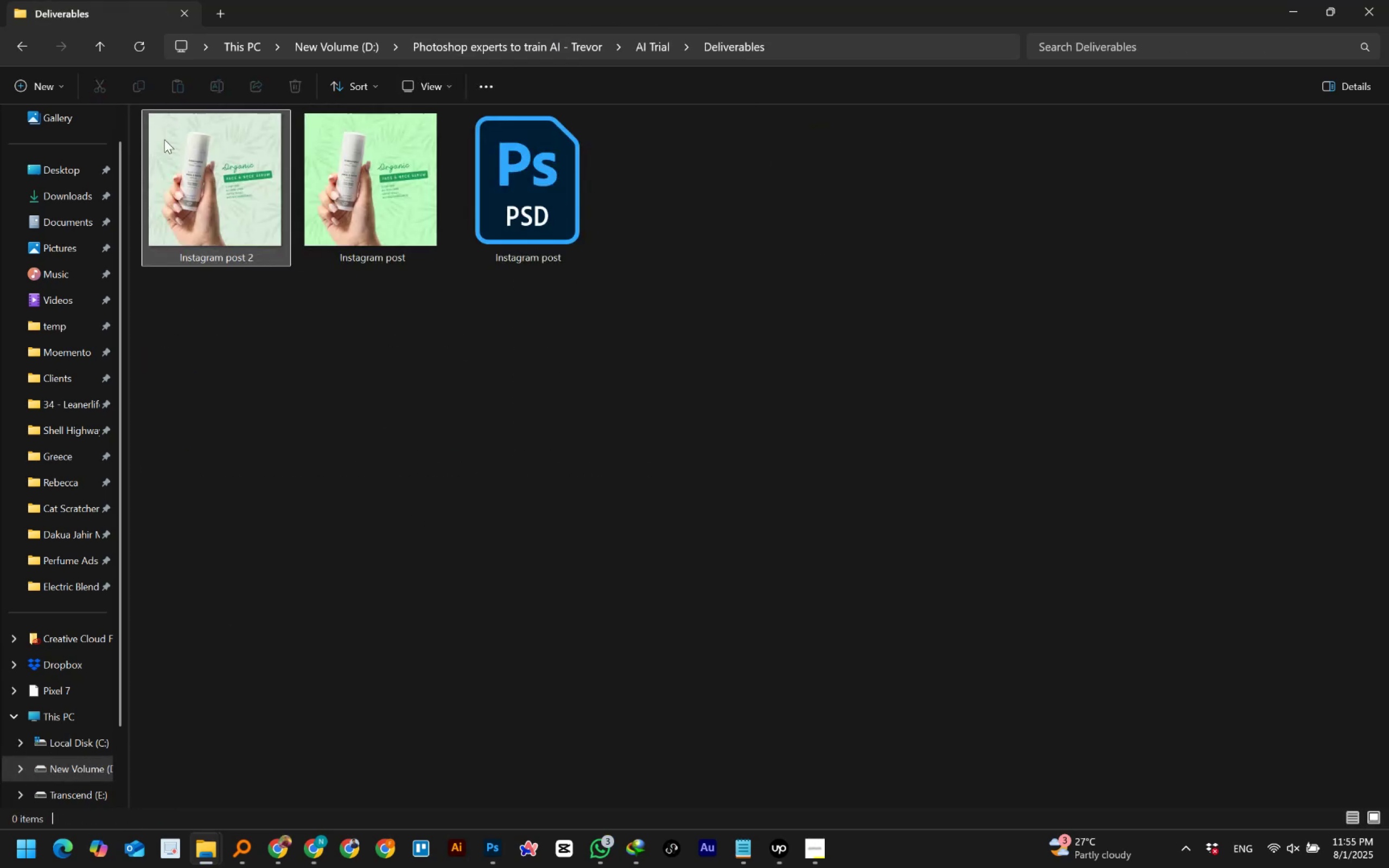 
key(ArrowRight)
 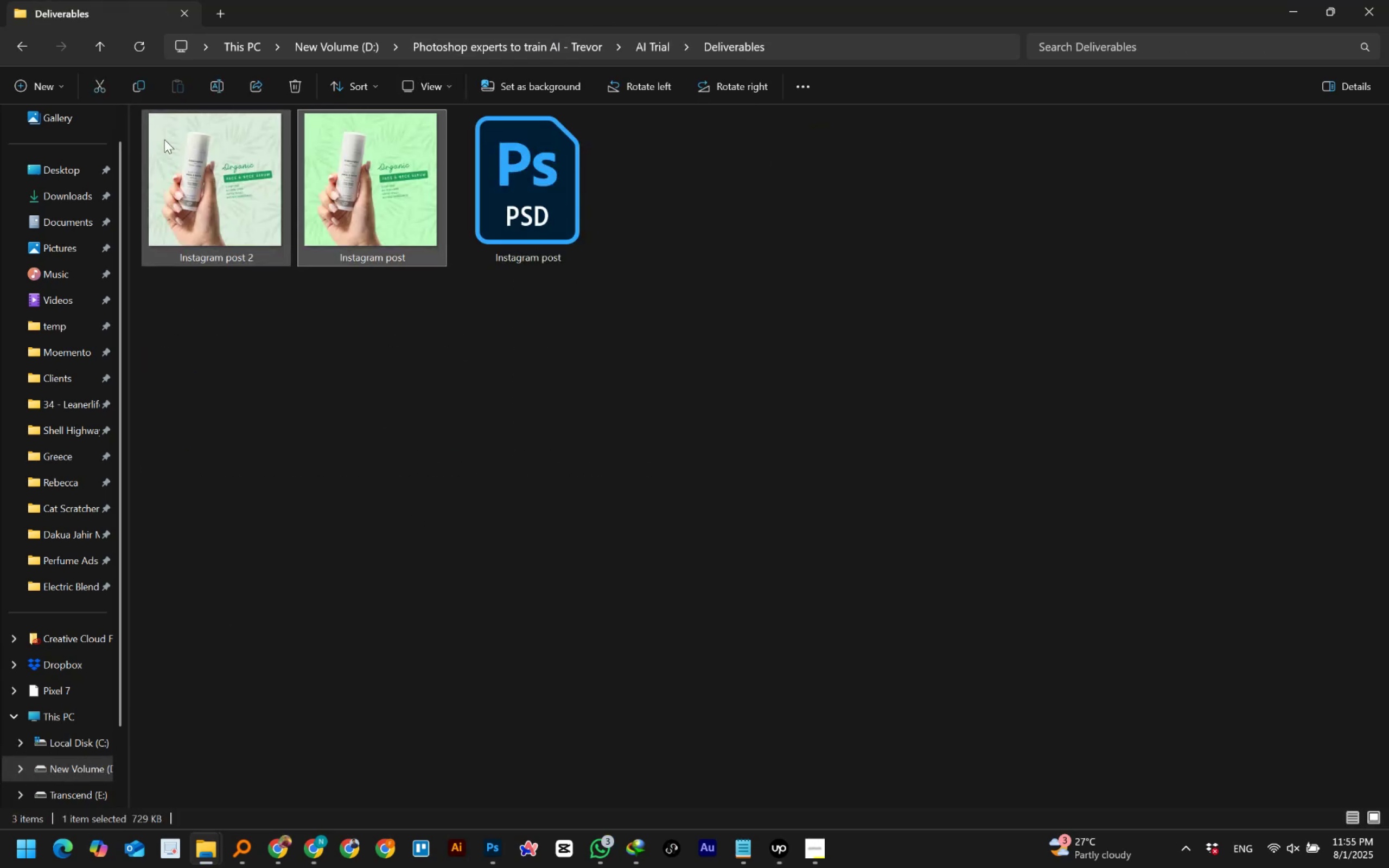 
key(Enter)
 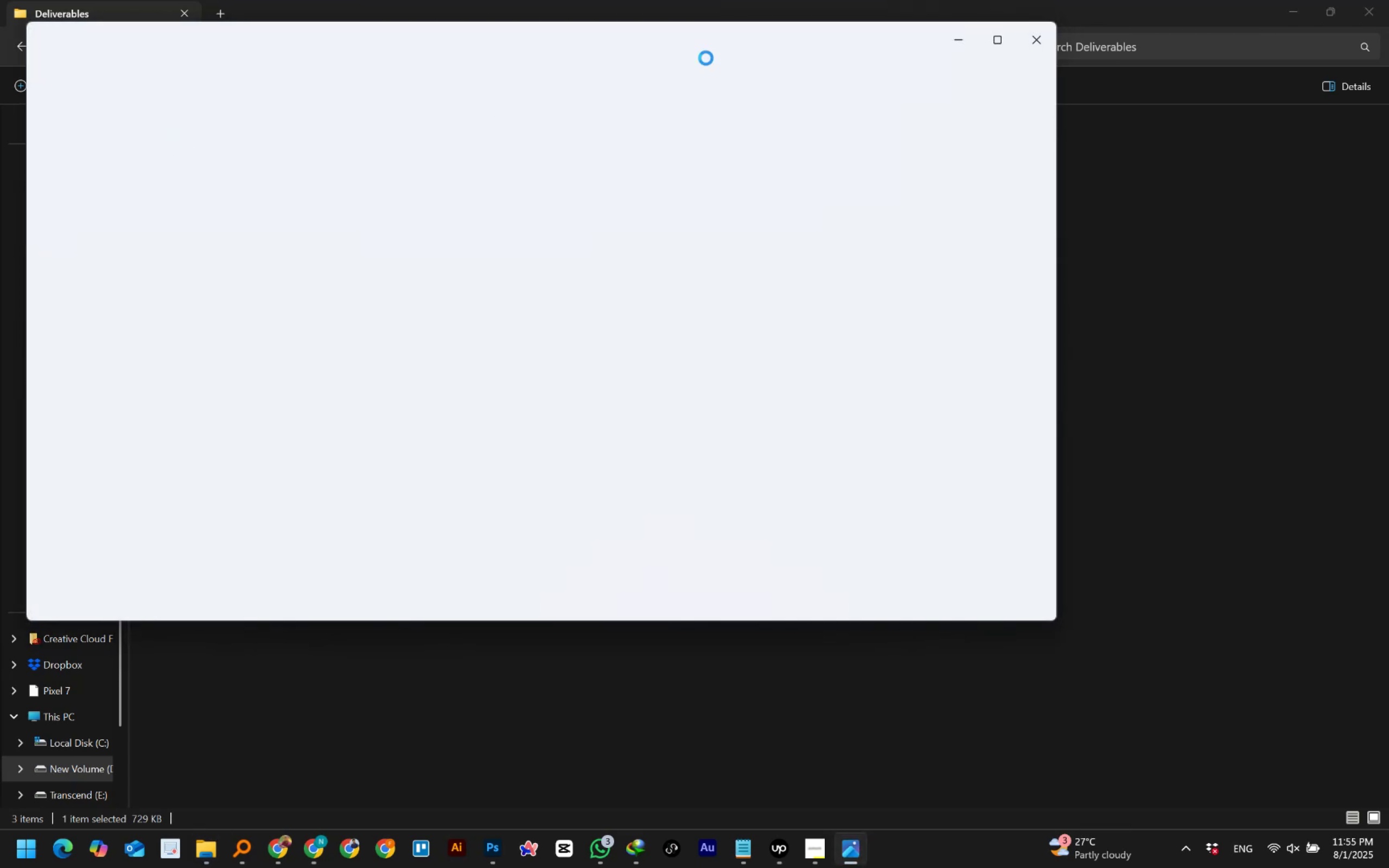 
left_click([1010, 40])
 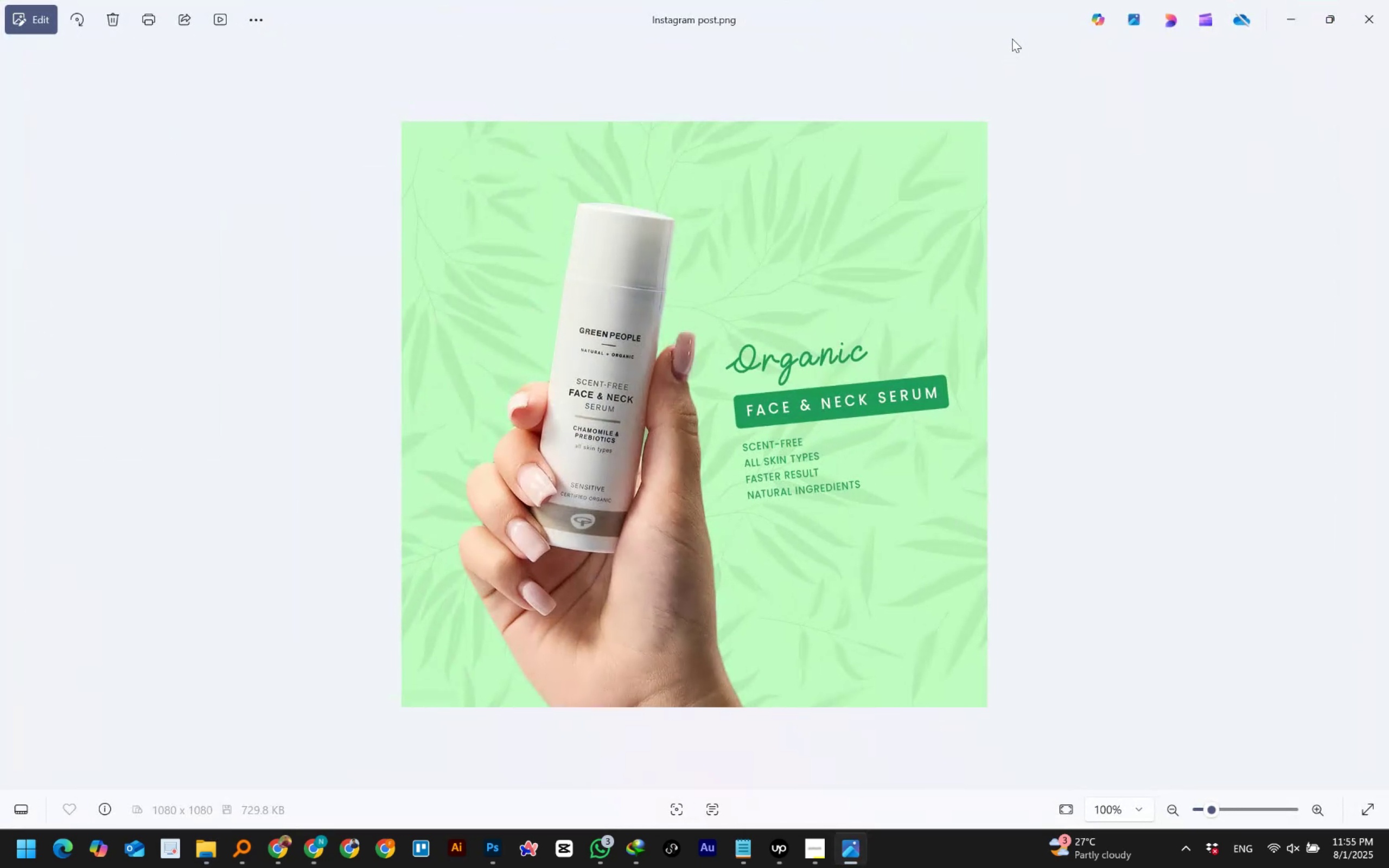 
left_click([1353, 14])
 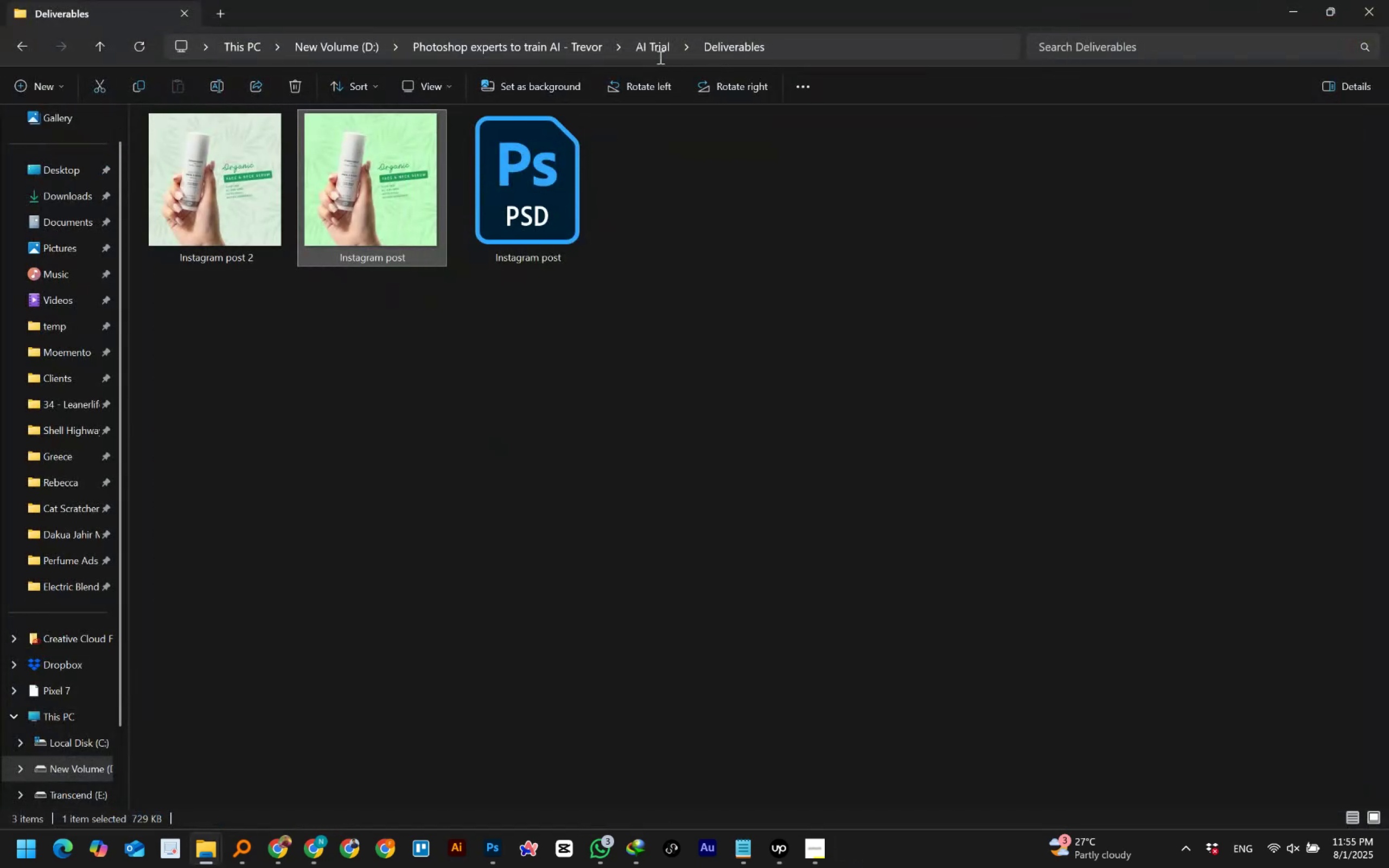 
left_click([652, 49])
 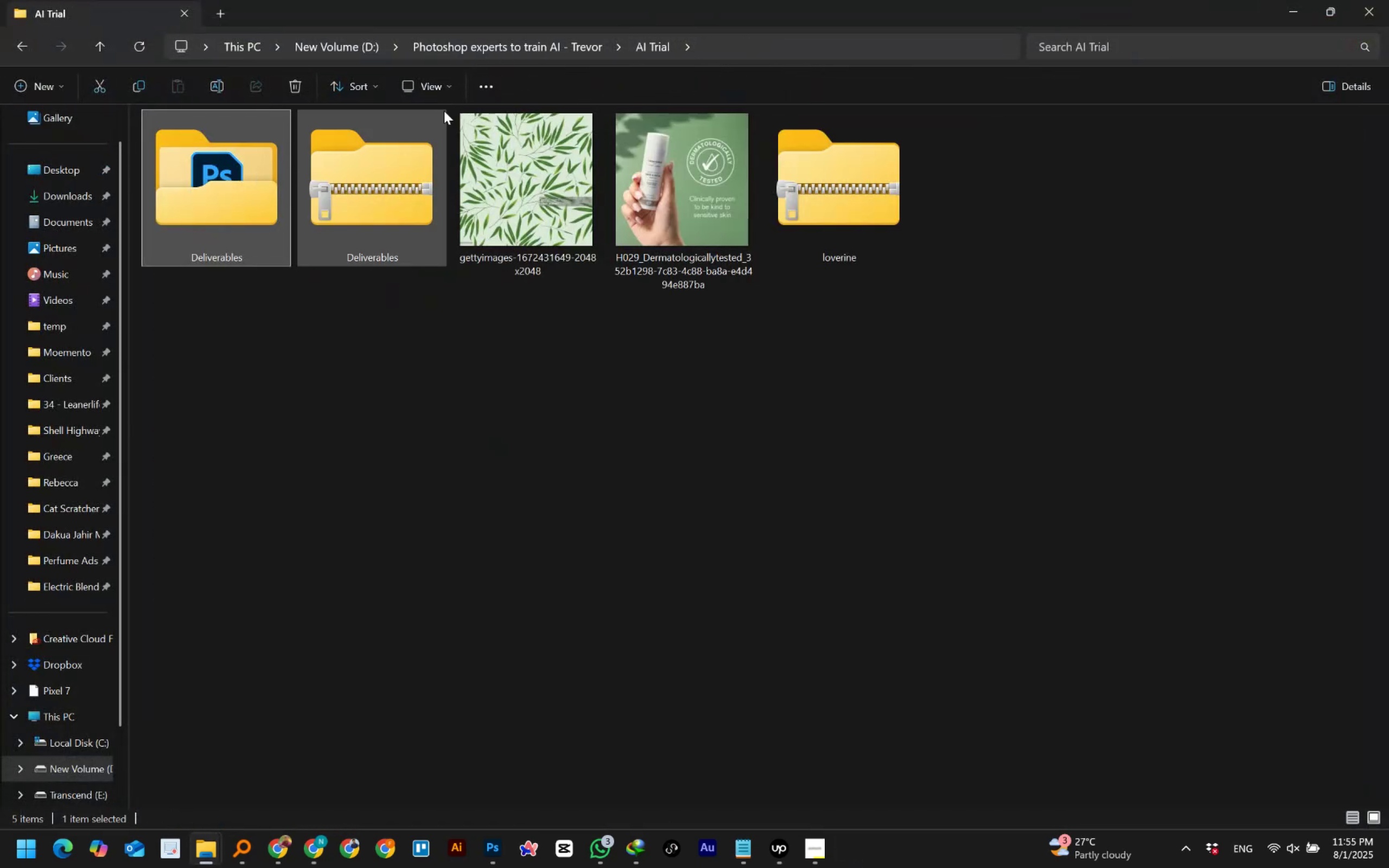 
left_click([522, 49])
 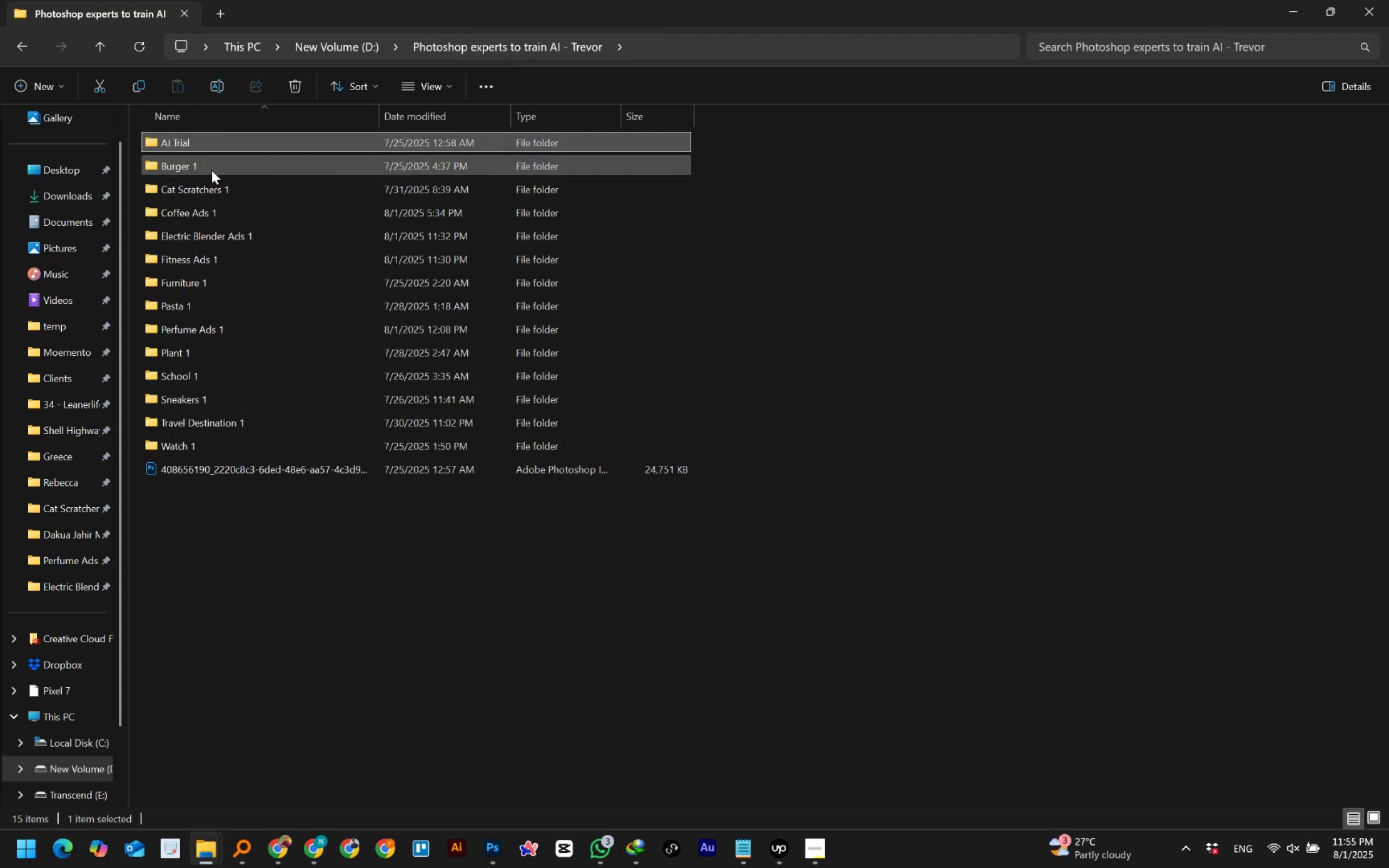 
double_click([202, 163])
 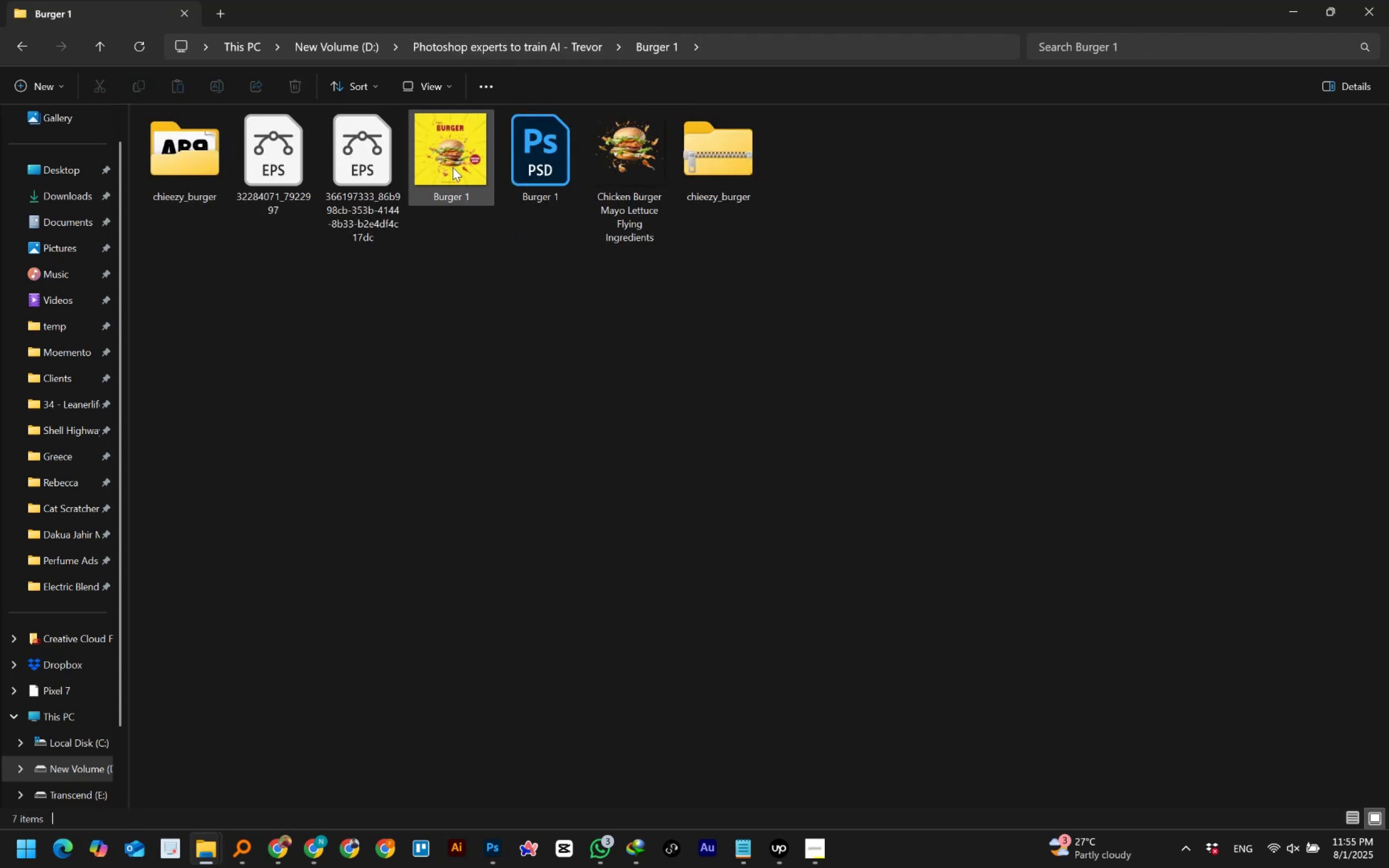 
double_click([453, 167])
 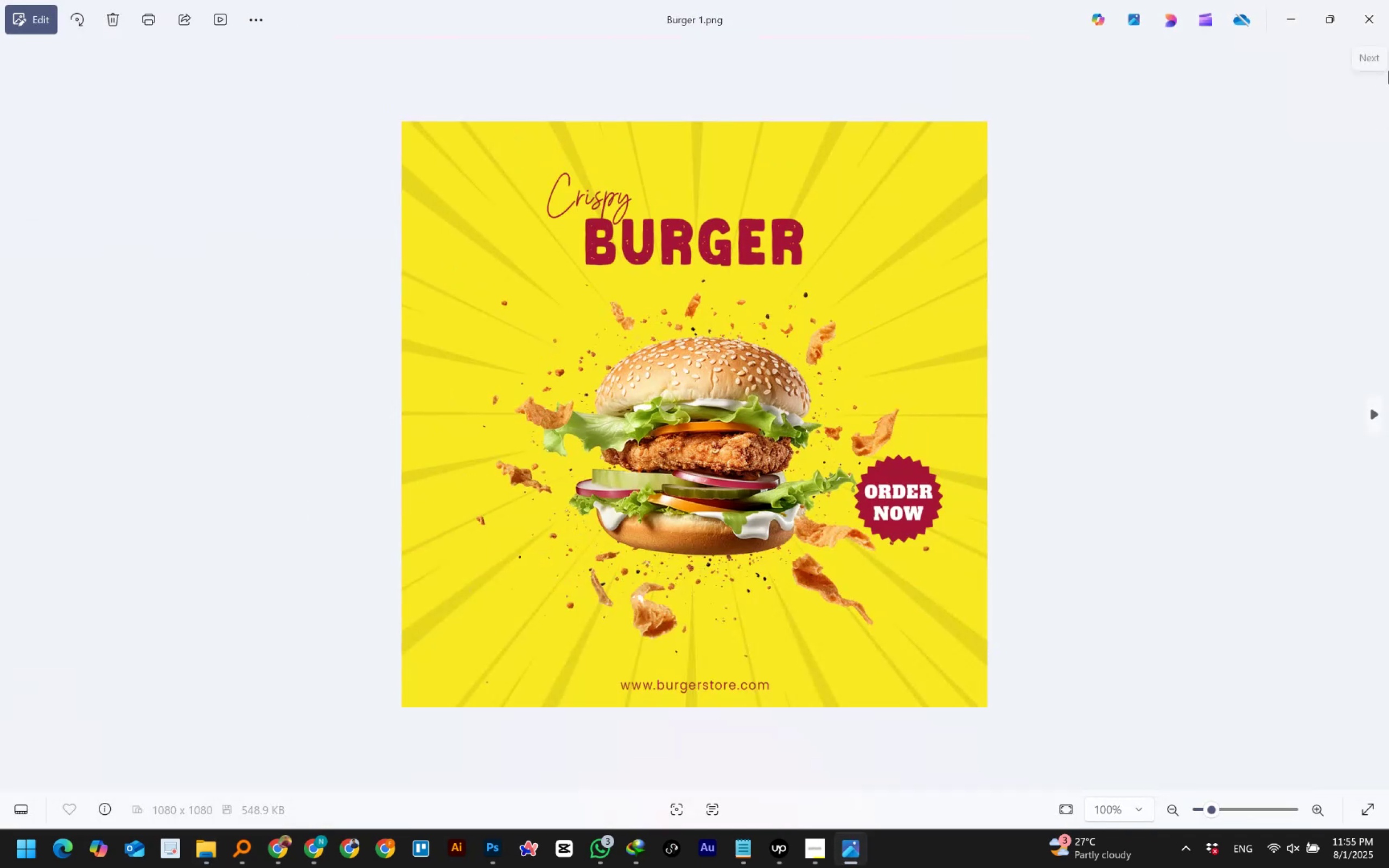 
wait(5.4)
 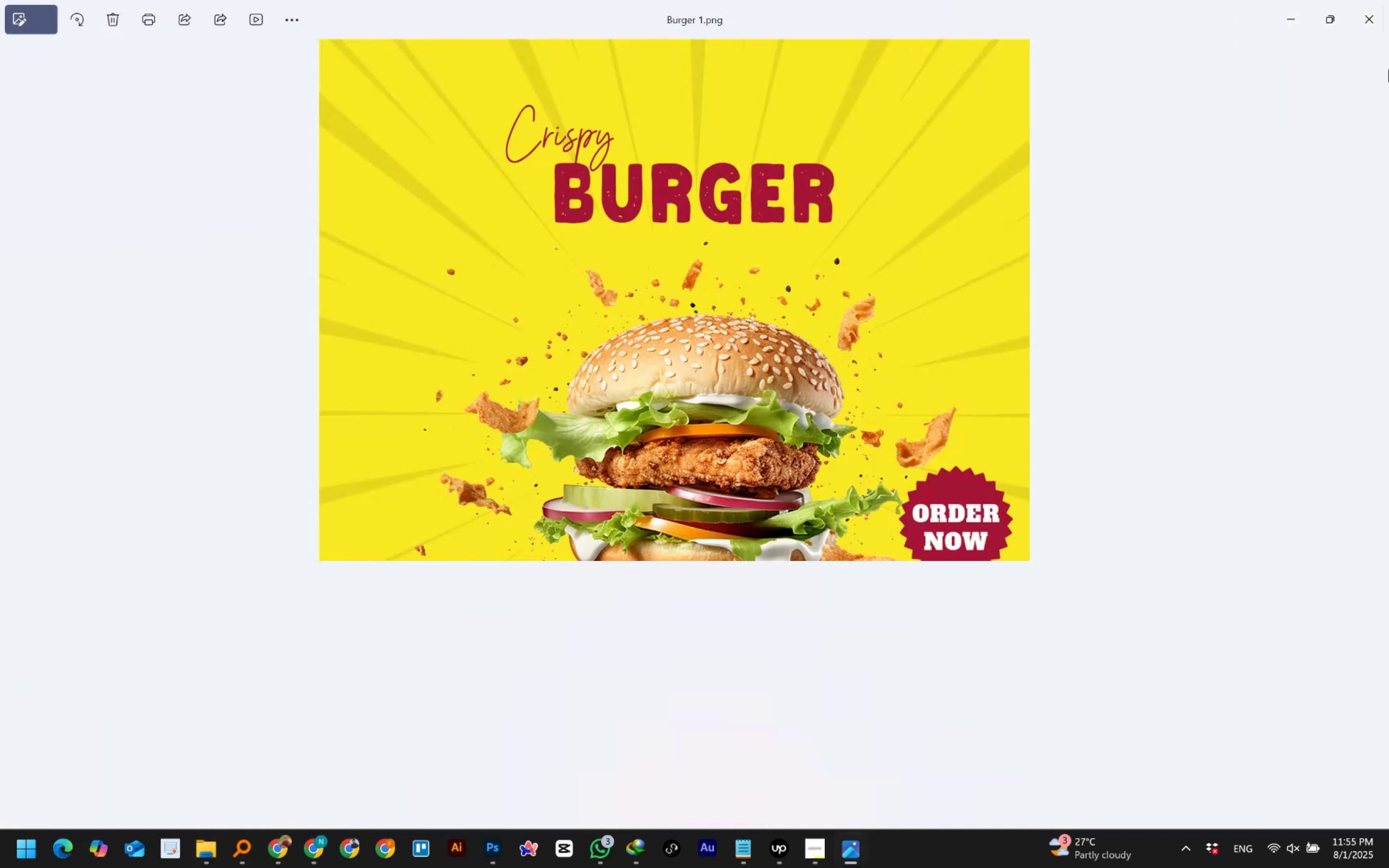 
left_click([1385, 23])
 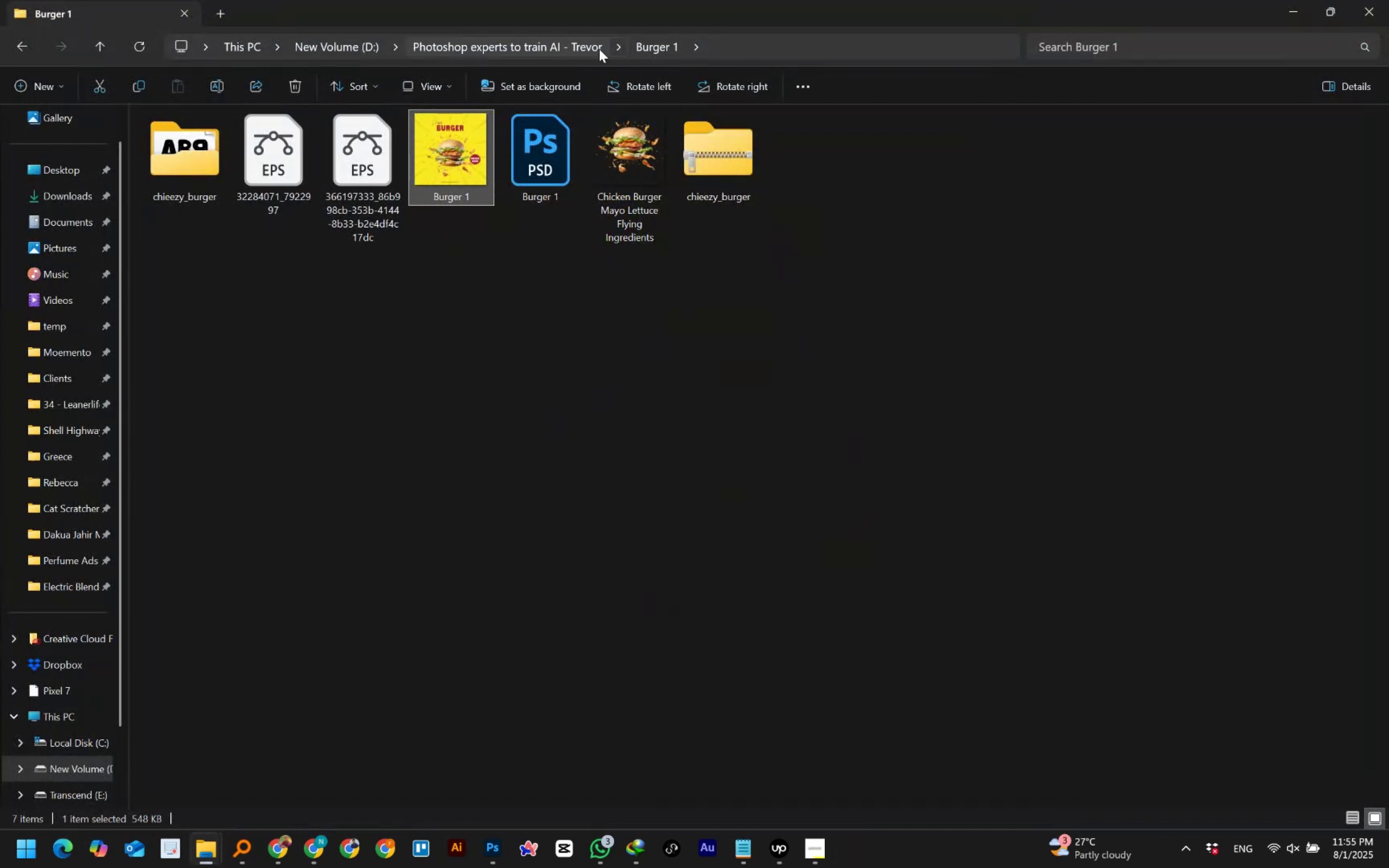 
left_click([576, 46])
 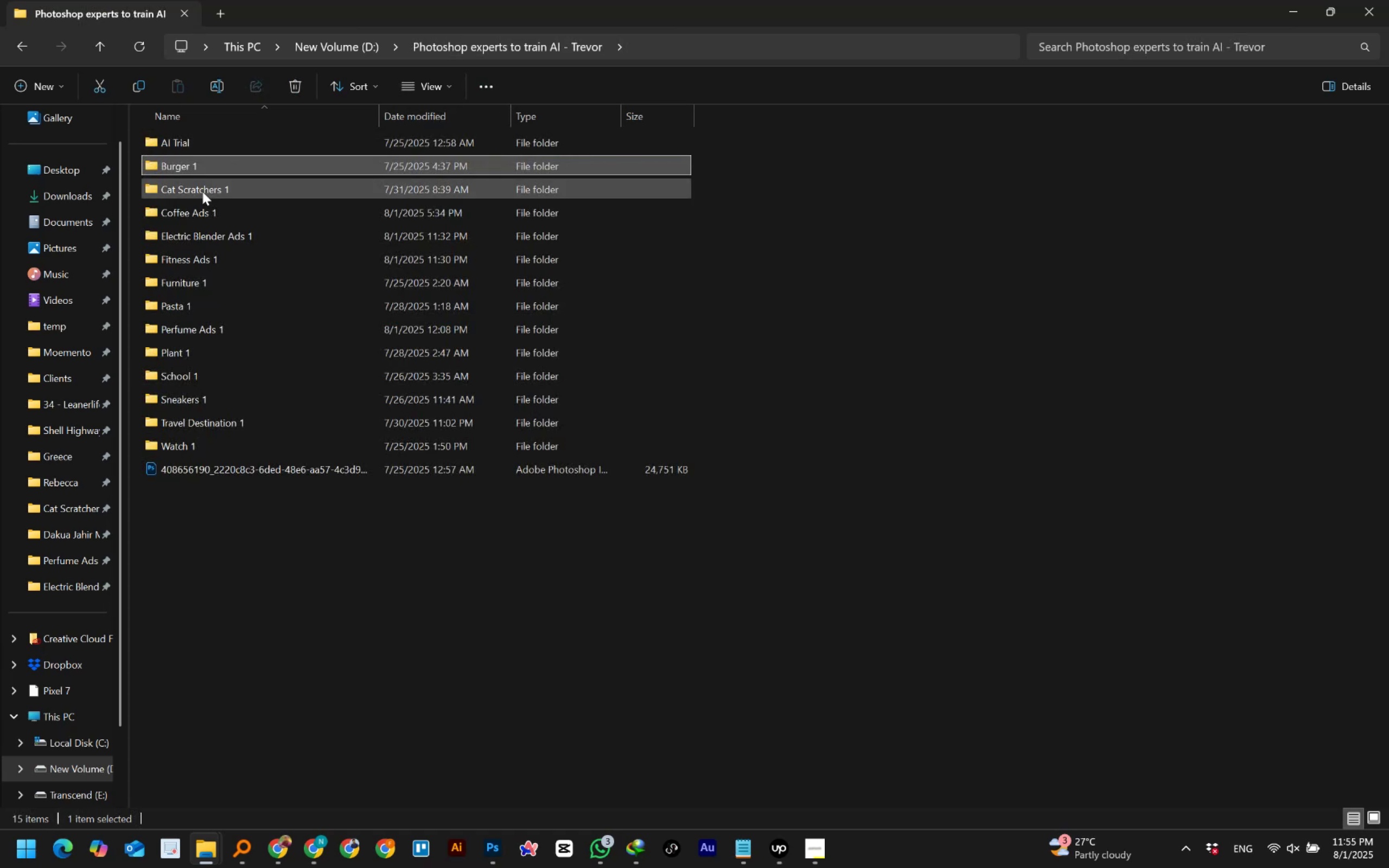 
double_click([202, 192])
 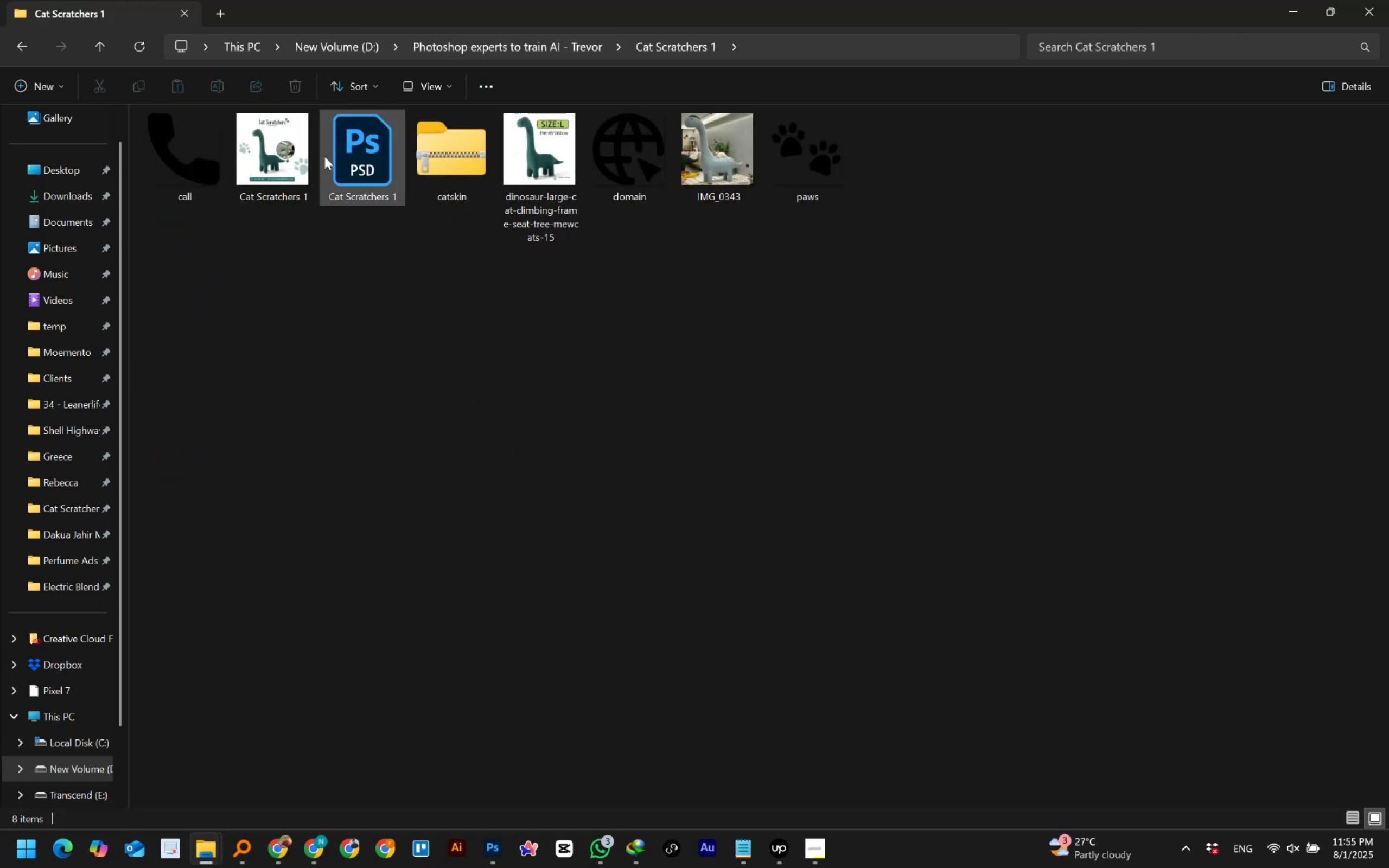 
double_click([284, 163])
 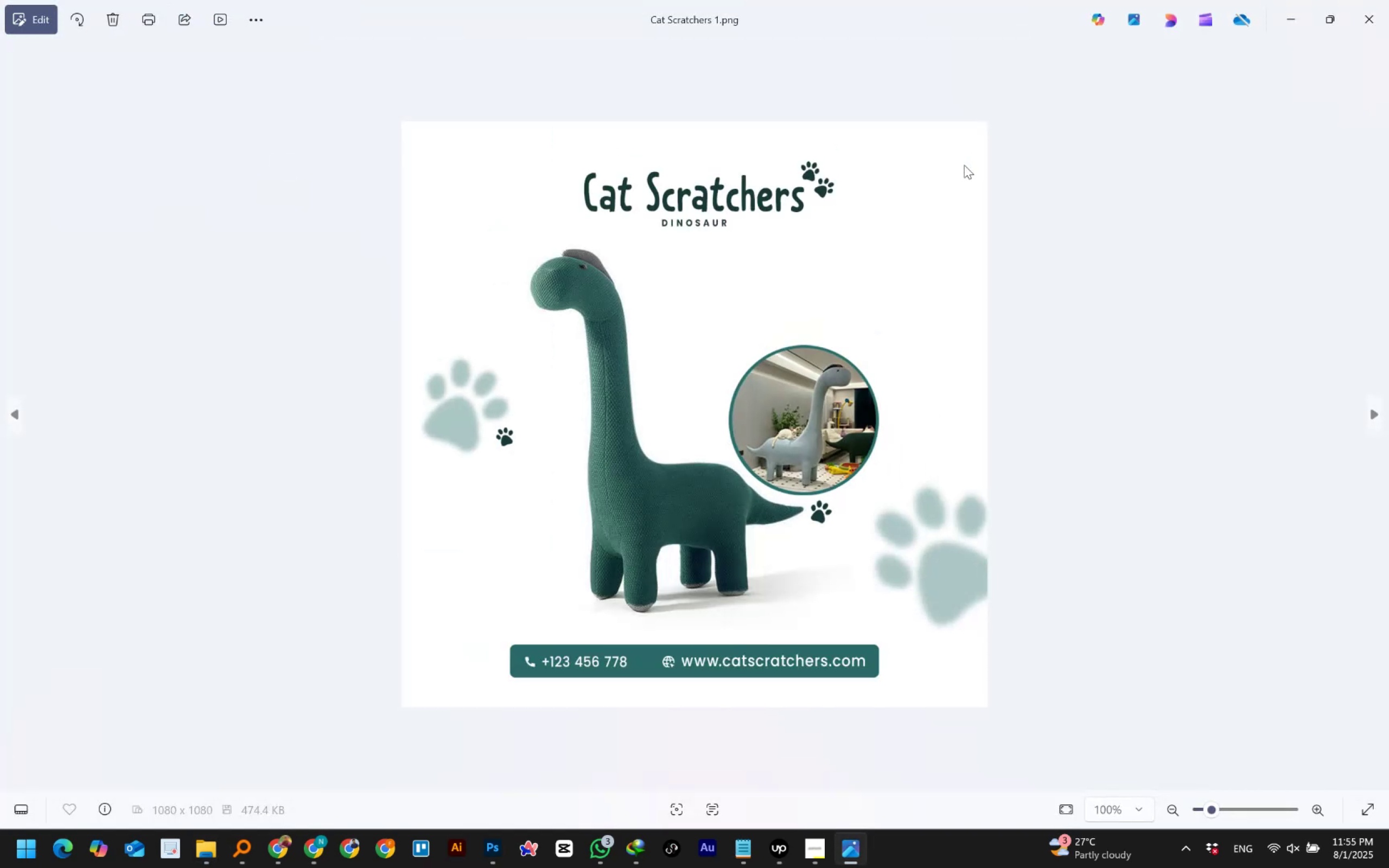 
mouse_move([1385, 2])
 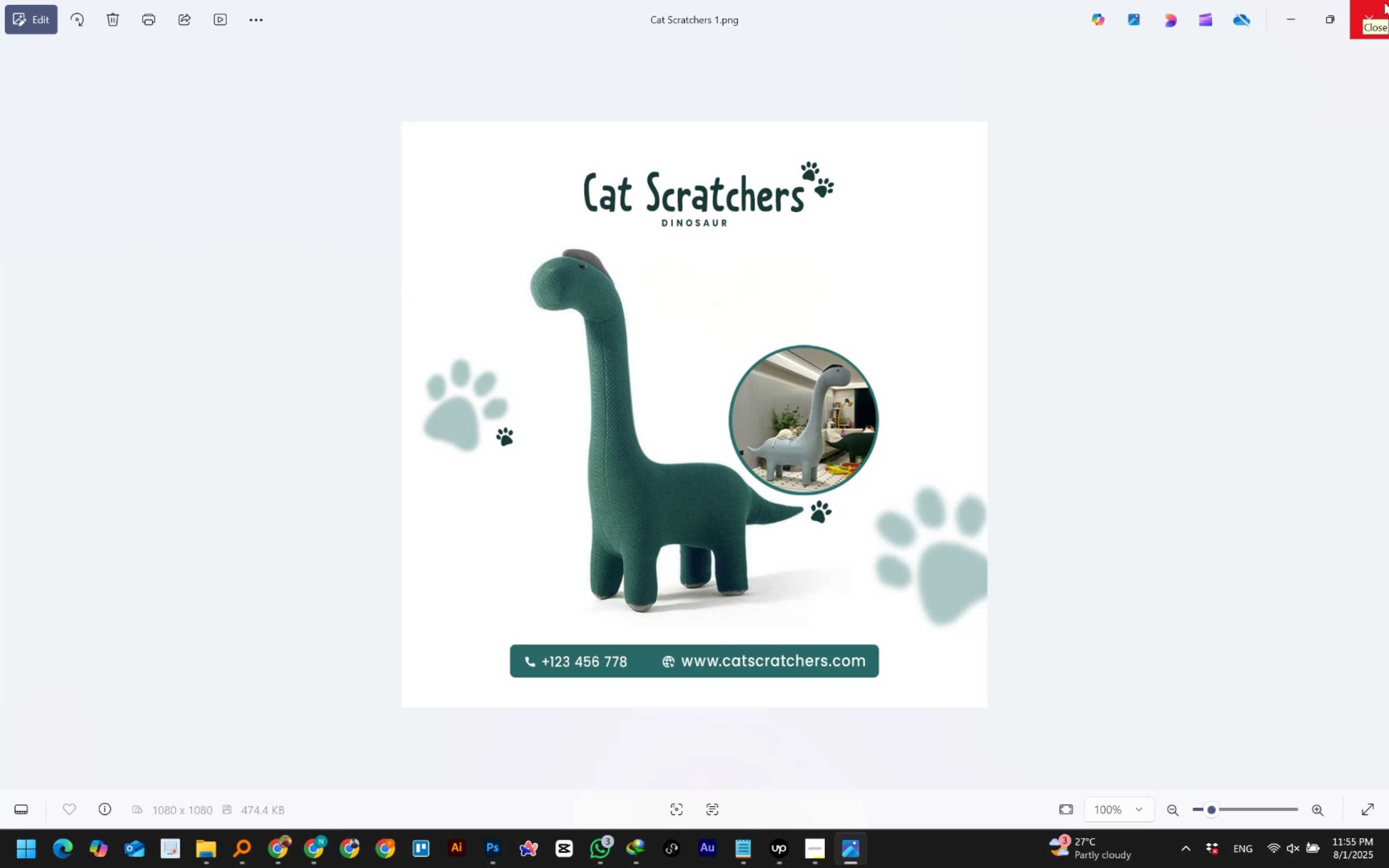 
scroll: coordinate [459, 242], scroll_direction: up, amount: 9.0
 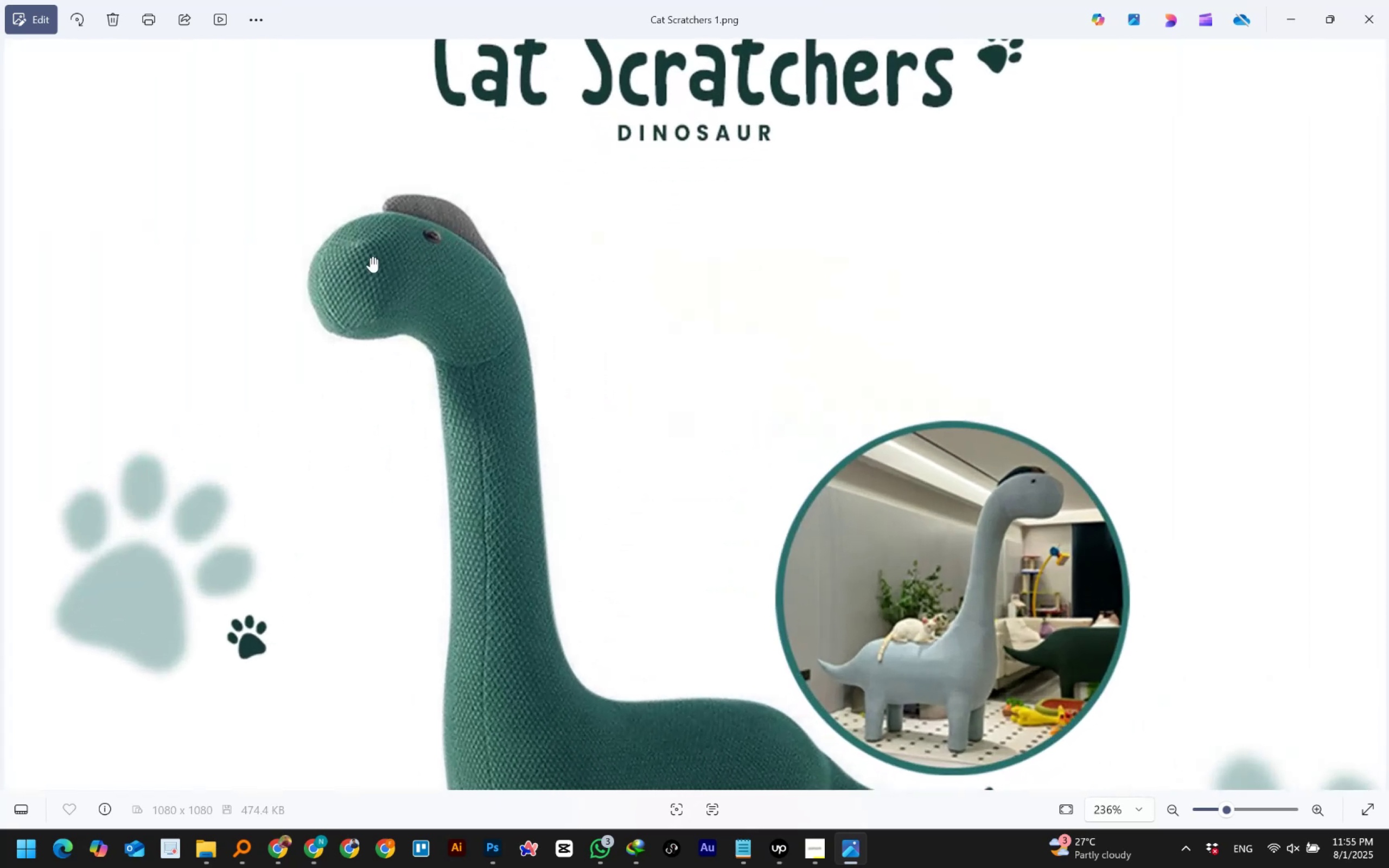 
left_click_drag(start_coordinate=[369, 273], to_coordinate=[655, 320])
 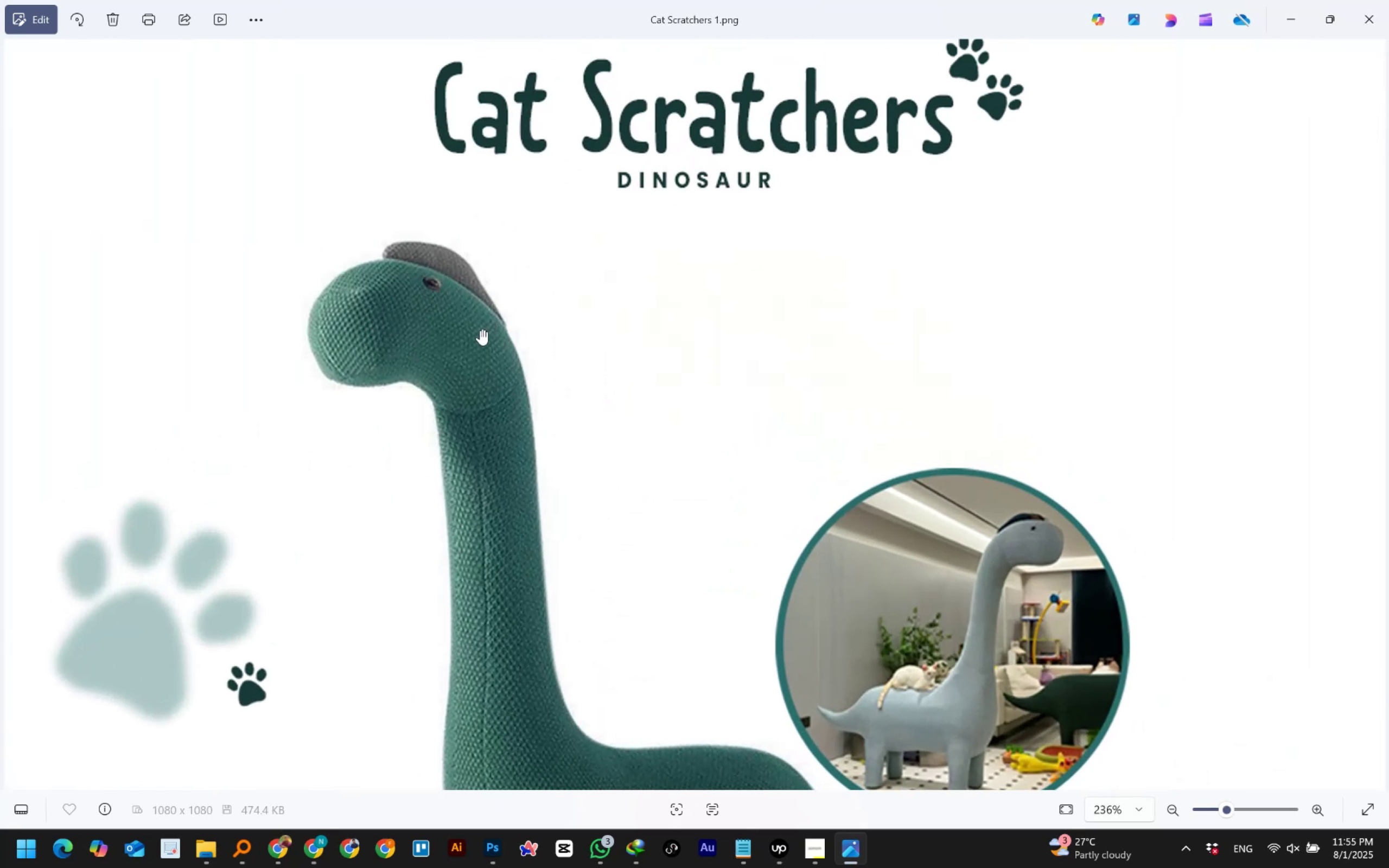 
scroll: coordinate [712, 358], scroll_direction: down, amount: 4.0
 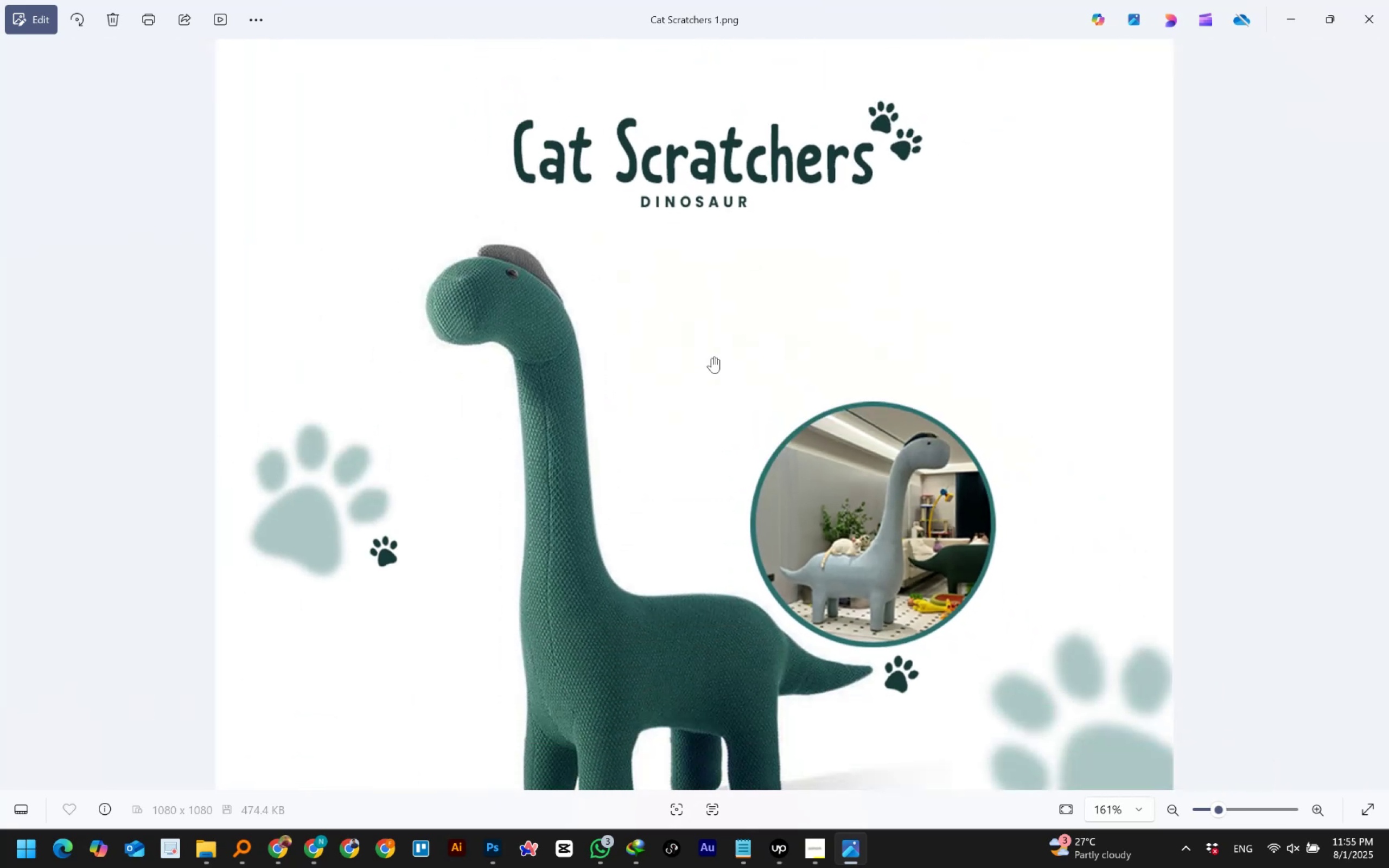 
scroll: coordinate [1017, 553], scroll_direction: up, amount: 15.0
 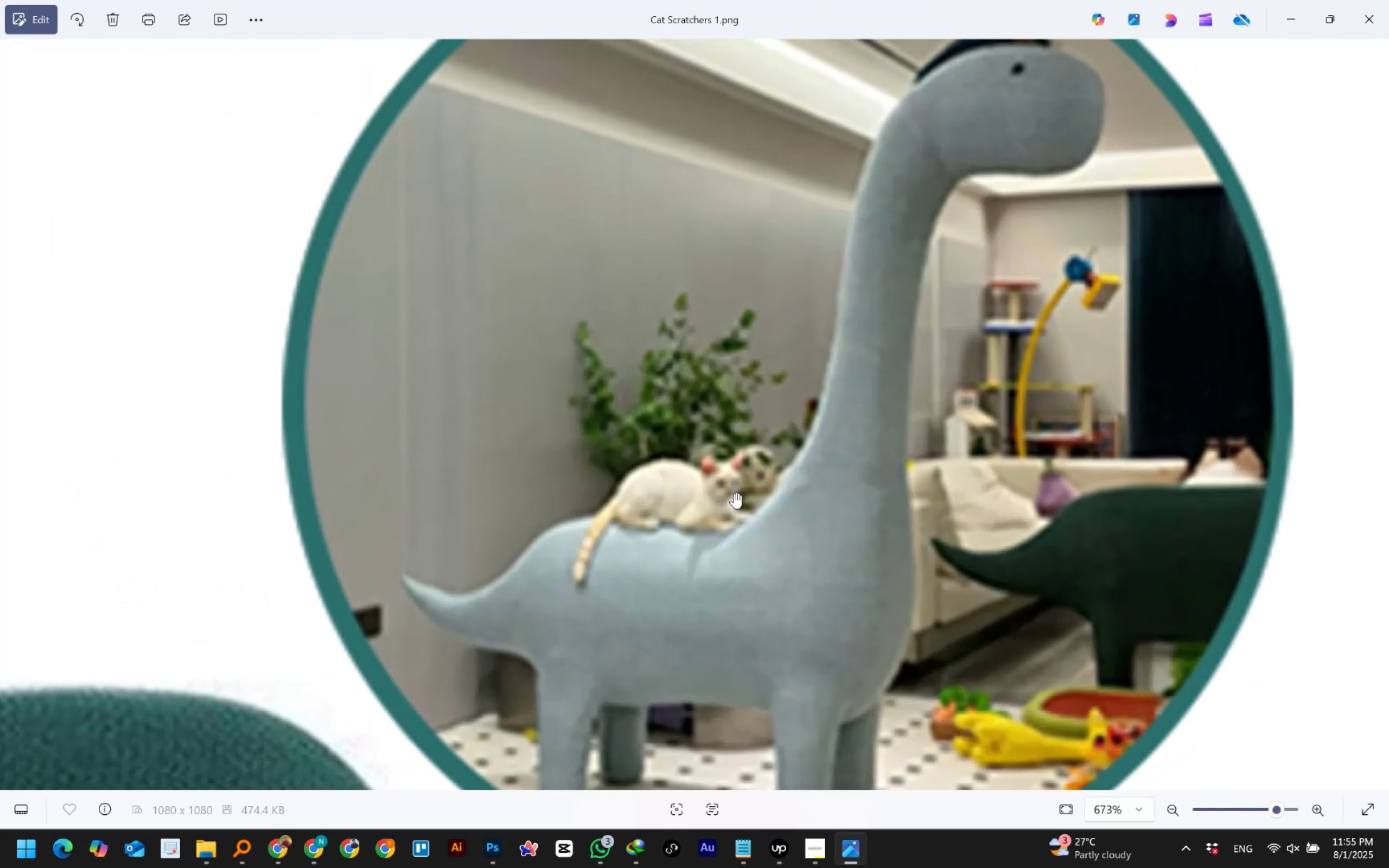 
scroll: coordinate [754, 484], scroll_direction: down, amount: 18.0
 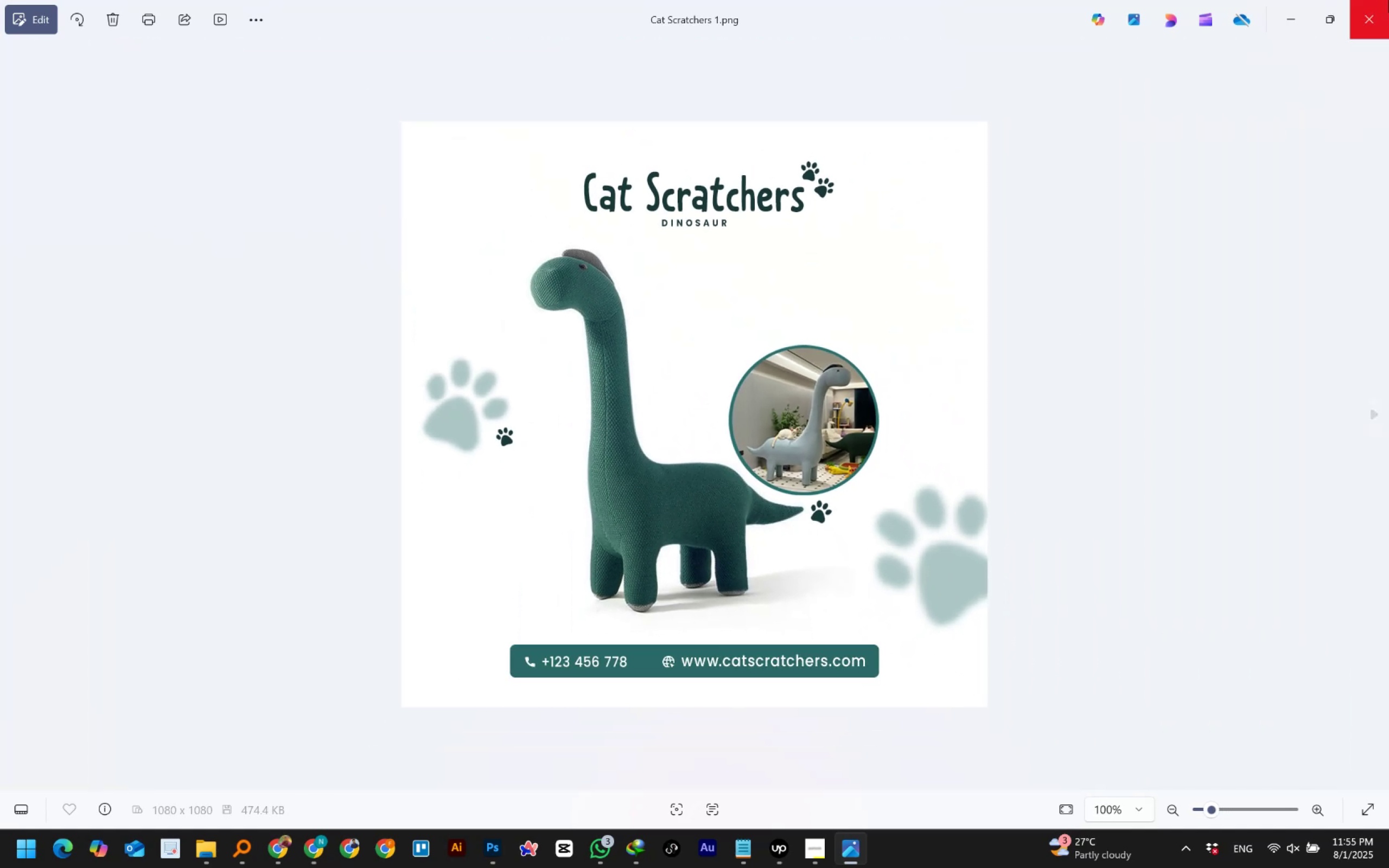 
left_click([1388, 0])
 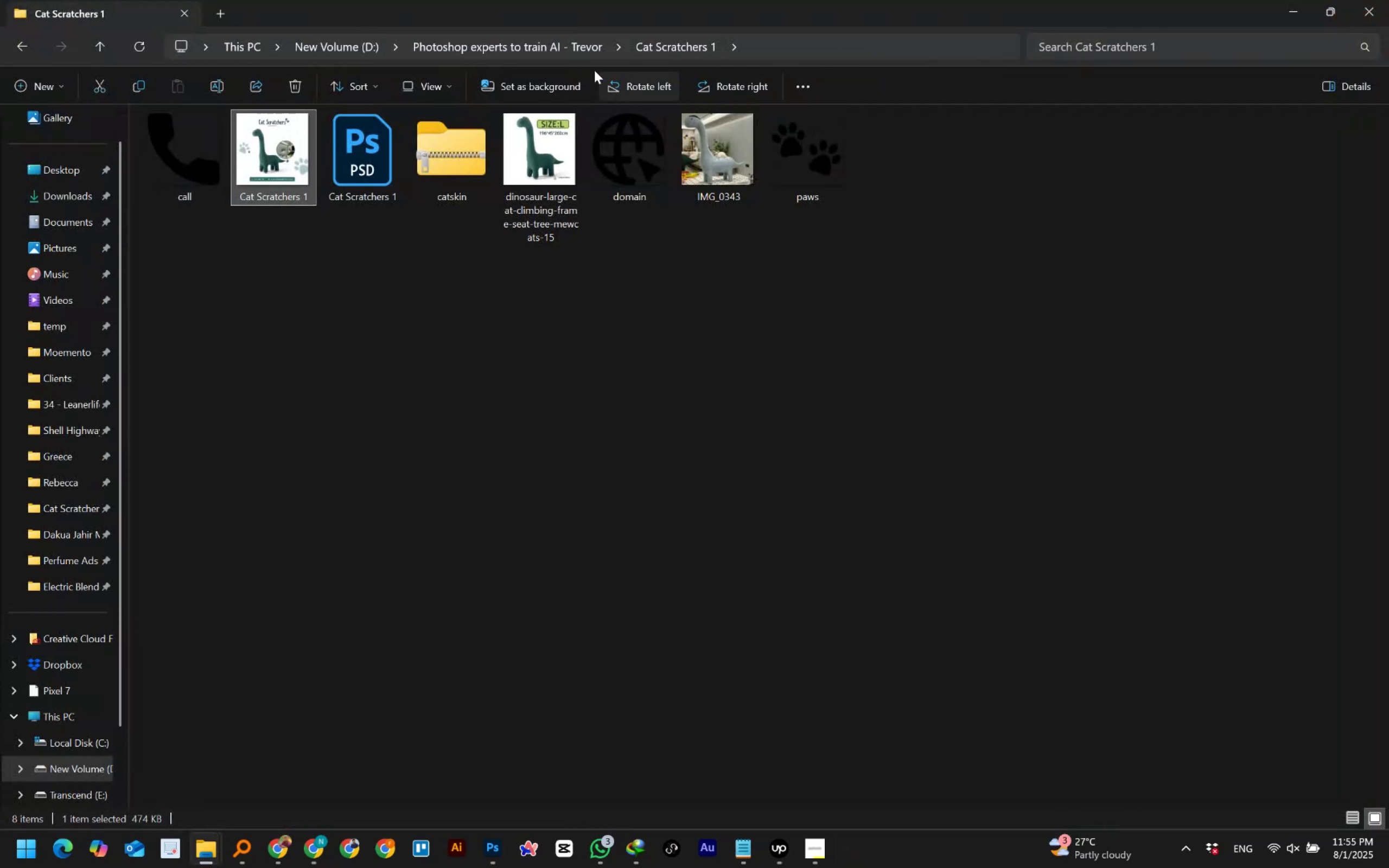 
left_click([560, 50])
 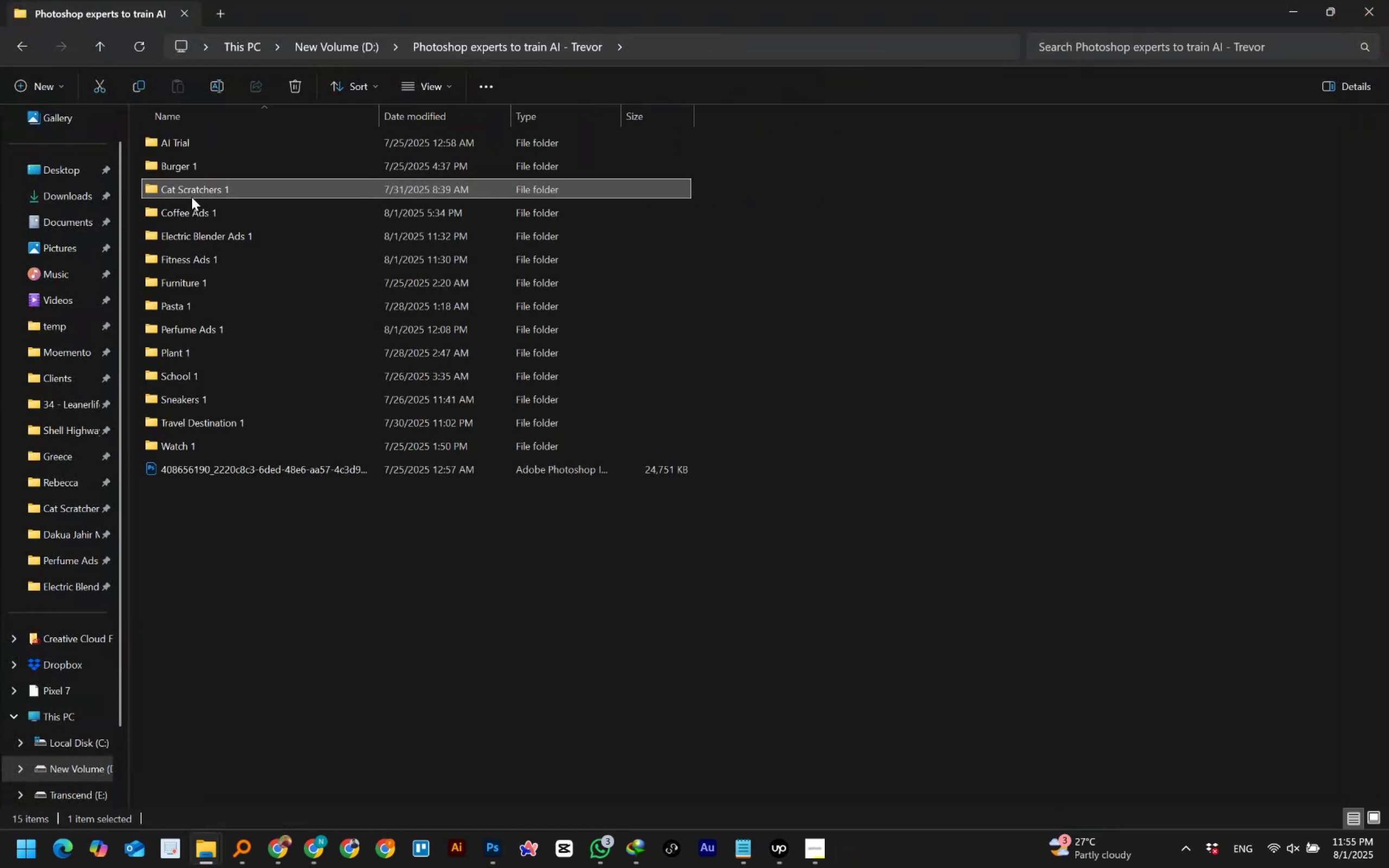 
double_click([190, 207])
 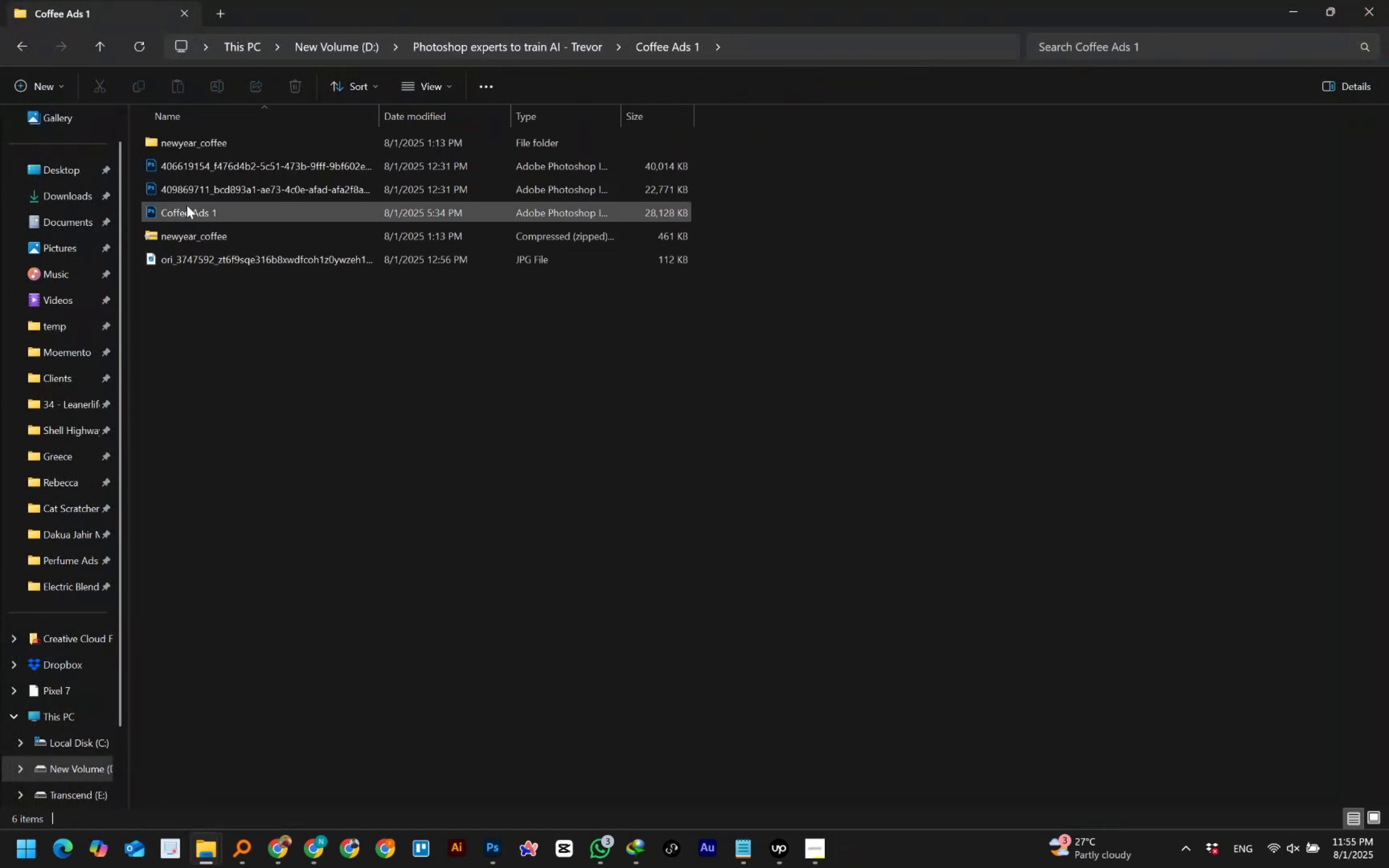 
left_click([563, 41])
 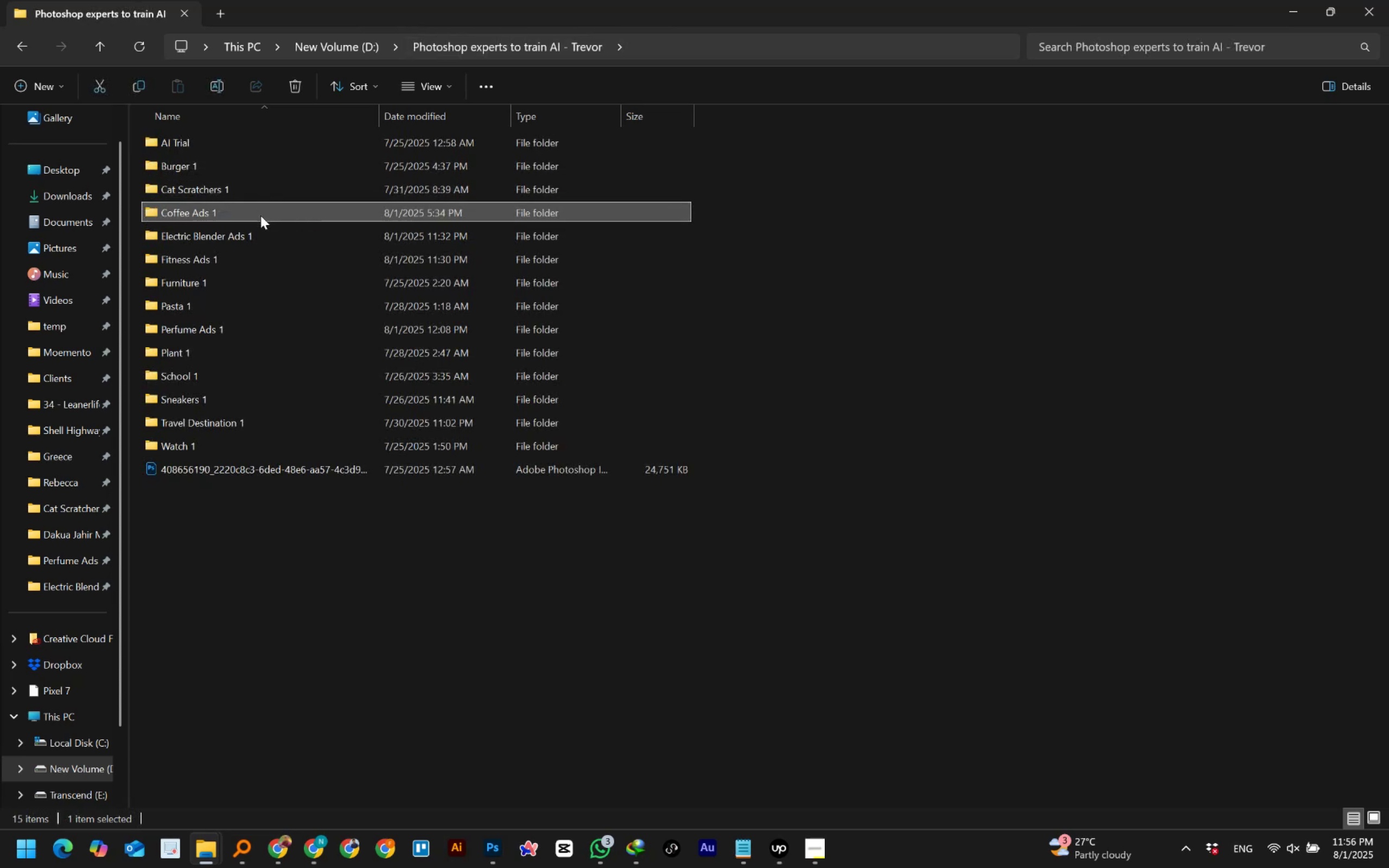 
double_click([184, 239])
 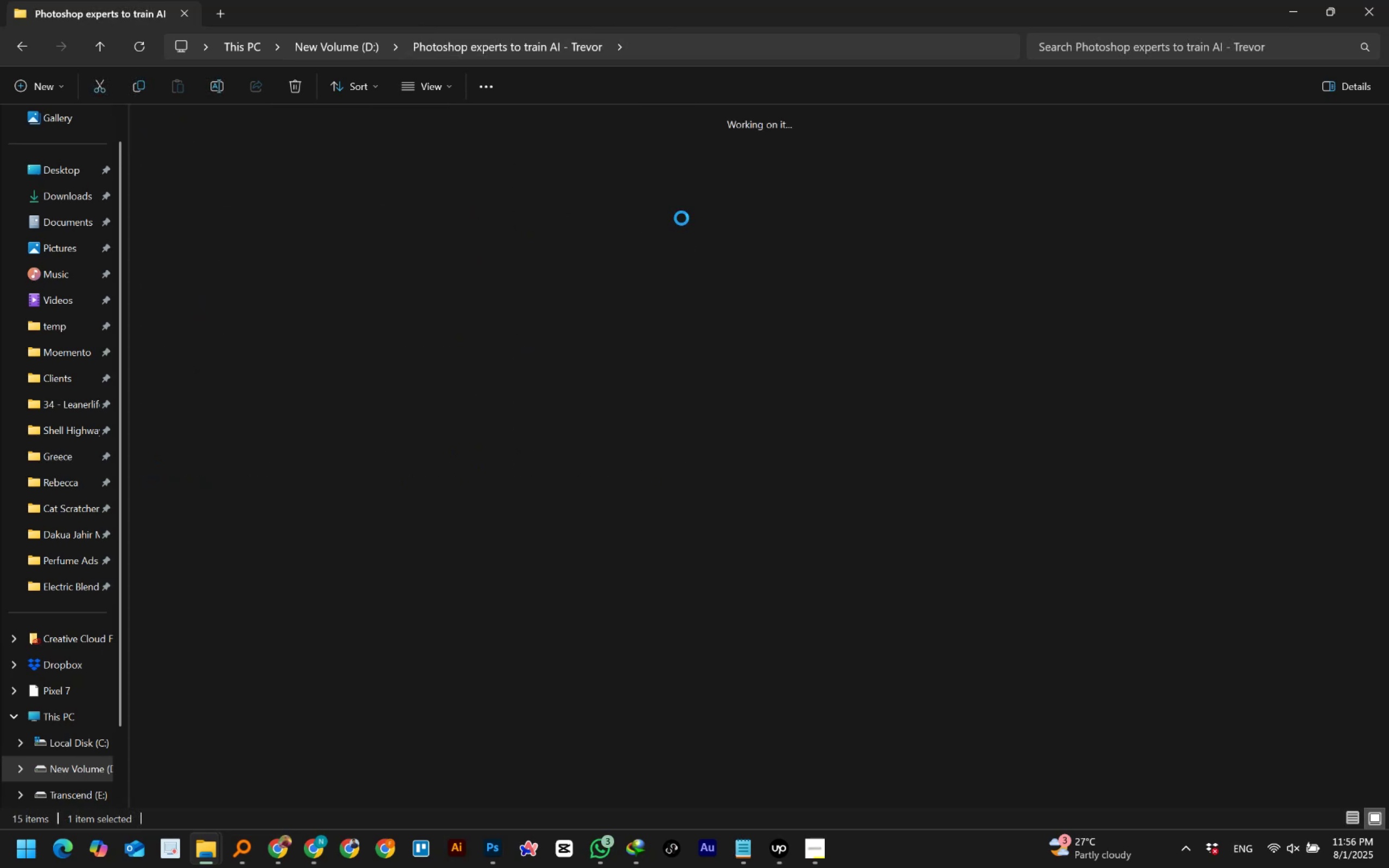 
wait(7.26)
 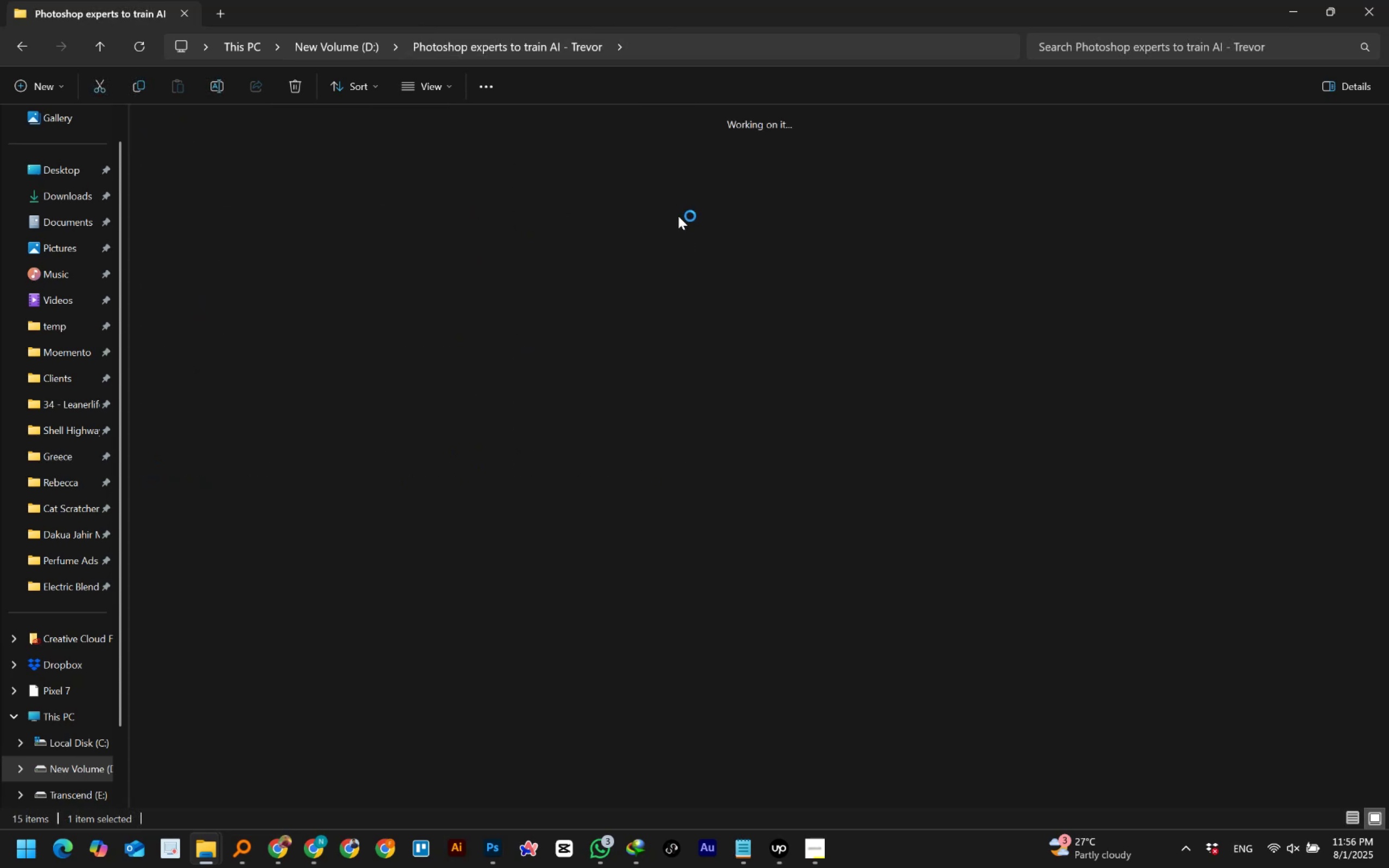 
double_click([545, 159])
 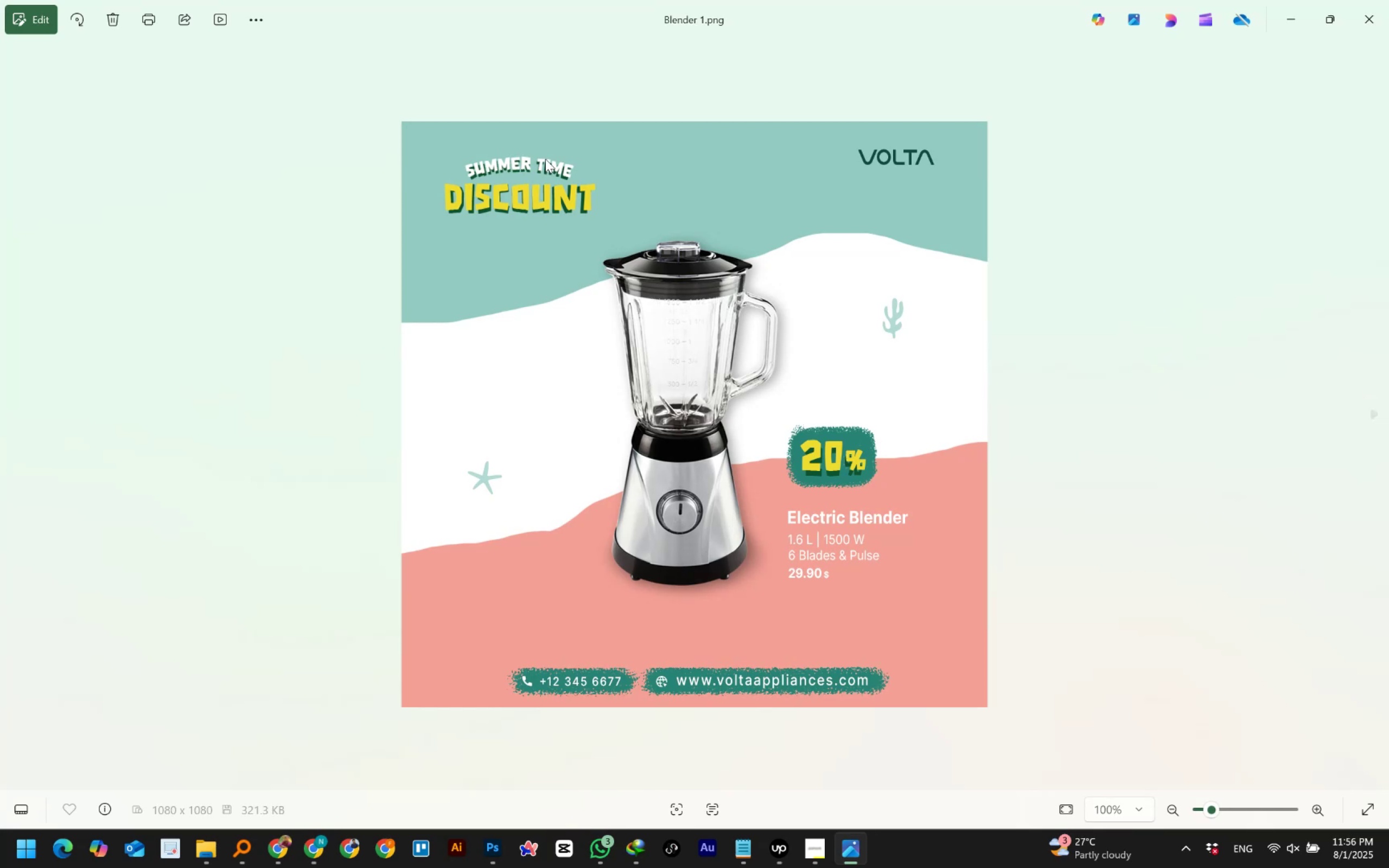 
wait(5.83)
 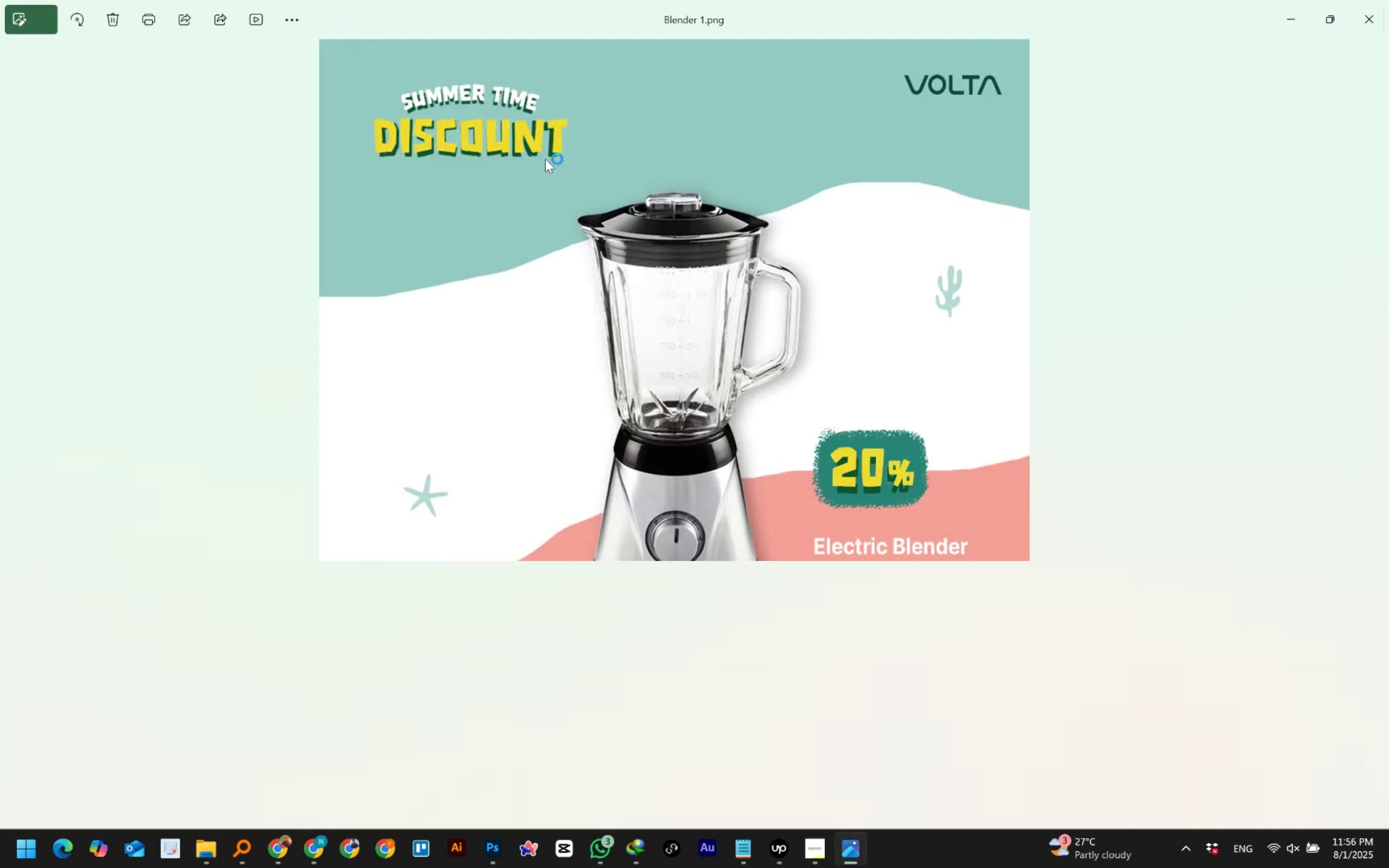 
left_click([1388, 0])
 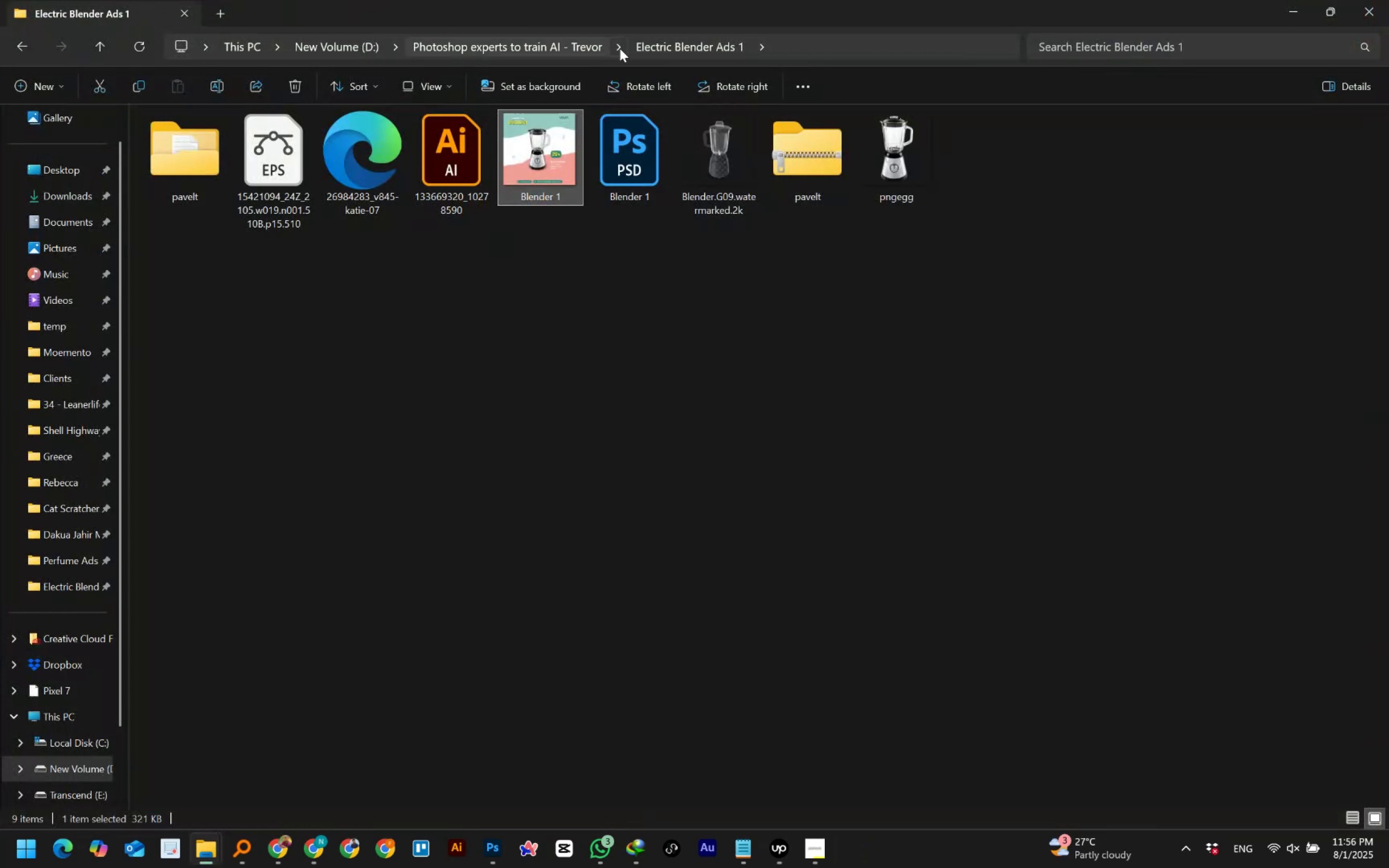 
left_click([570, 47])
 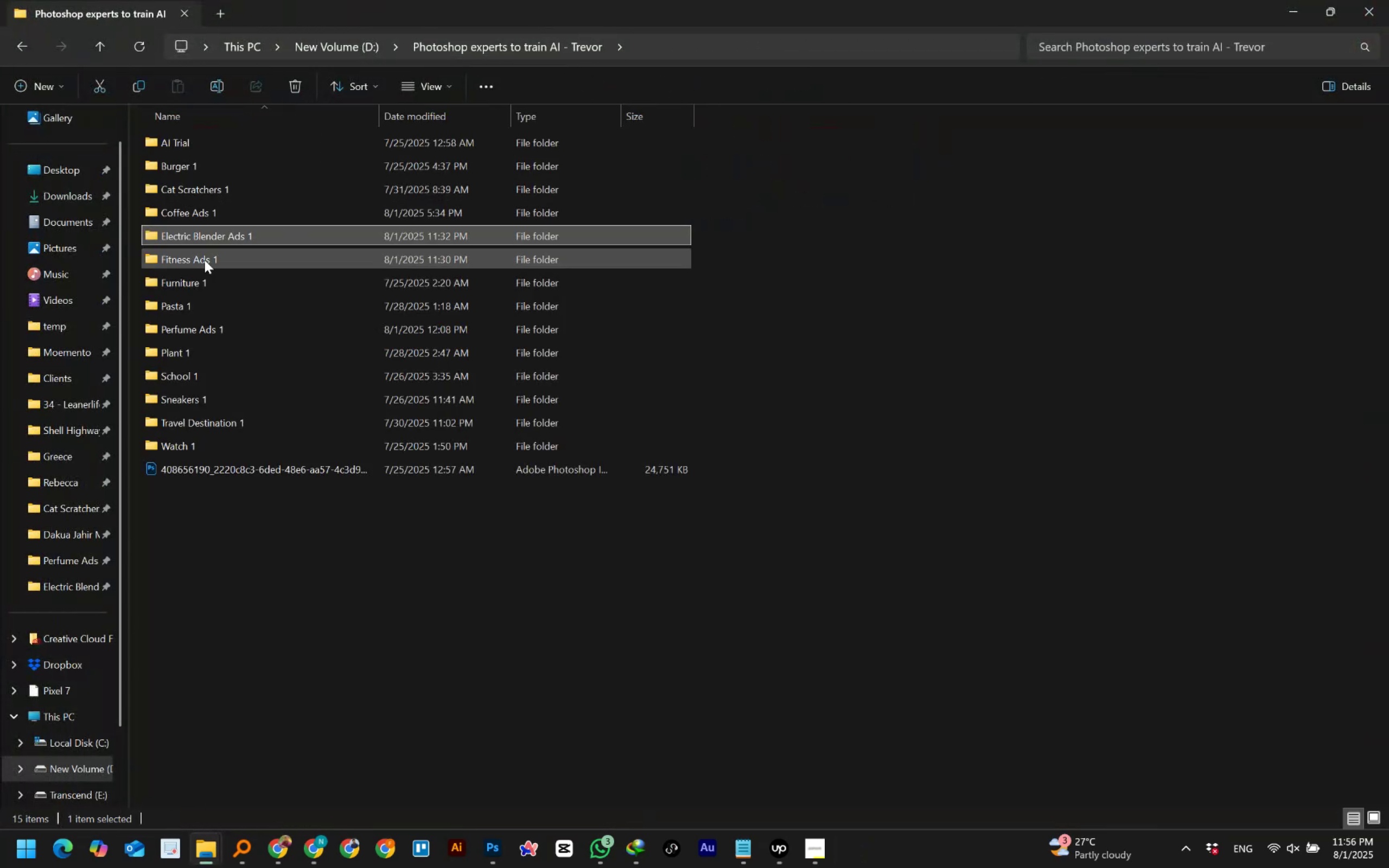 
double_click([197, 263])
 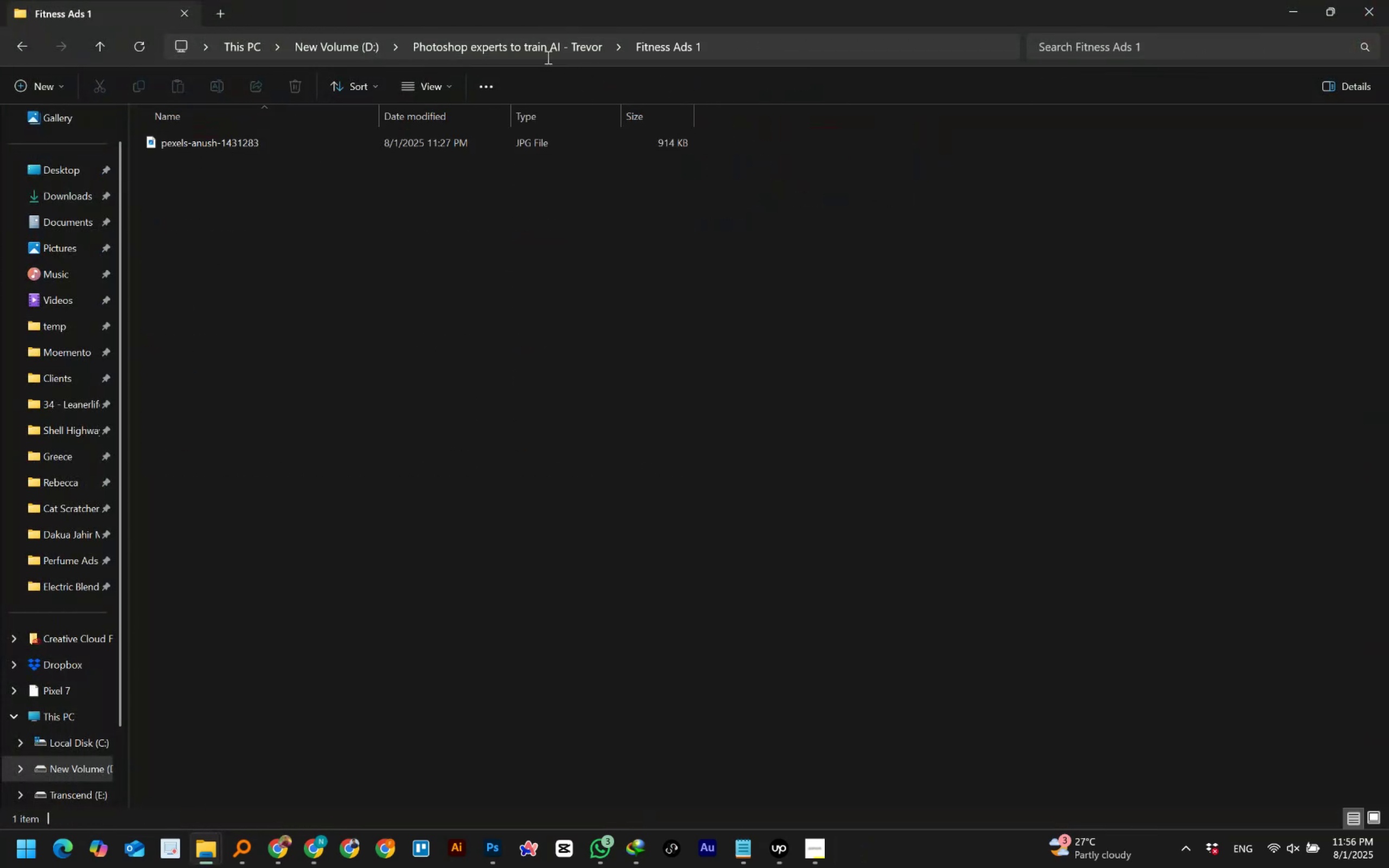 
left_click([557, 45])
 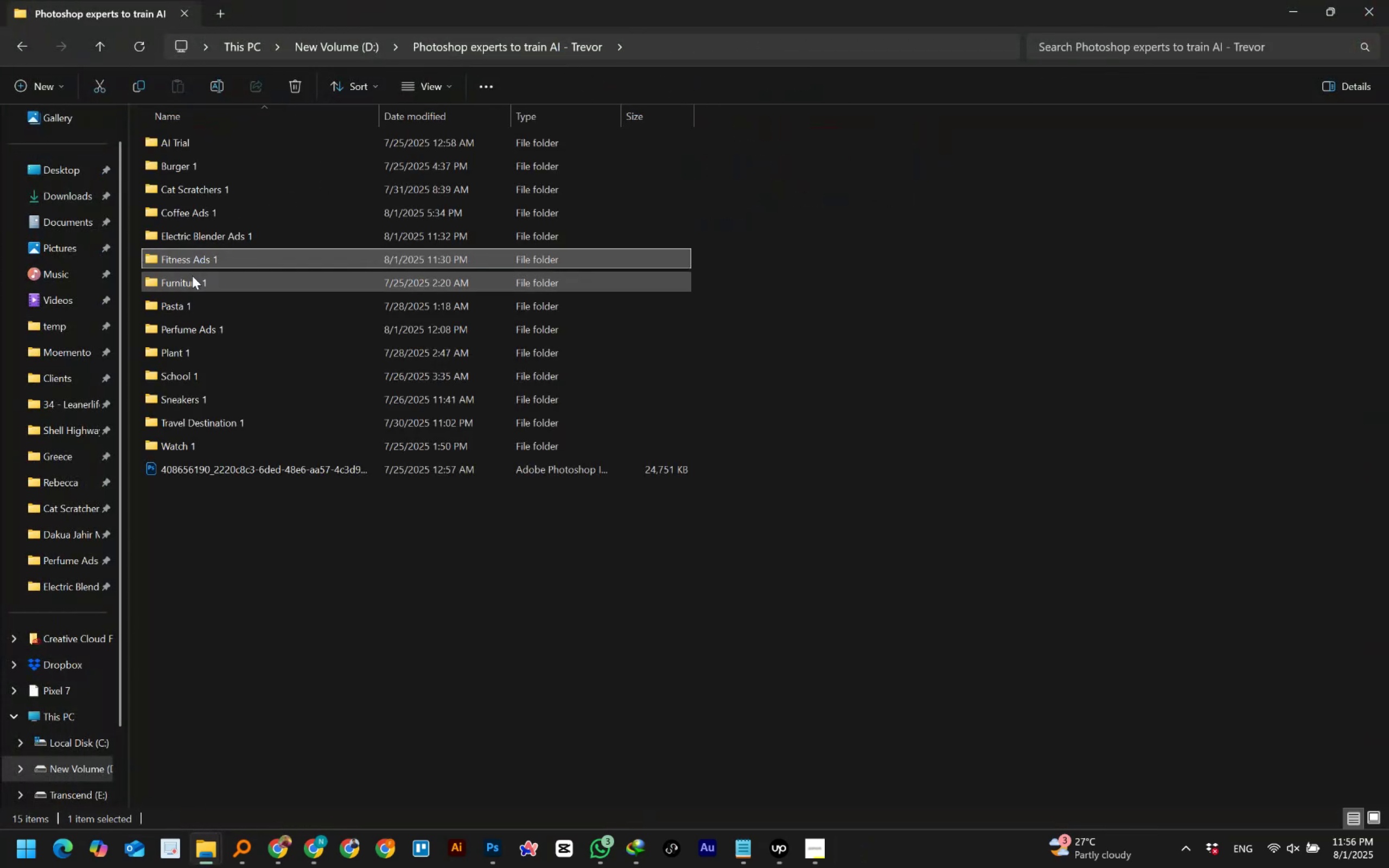 
double_click([192, 278])
 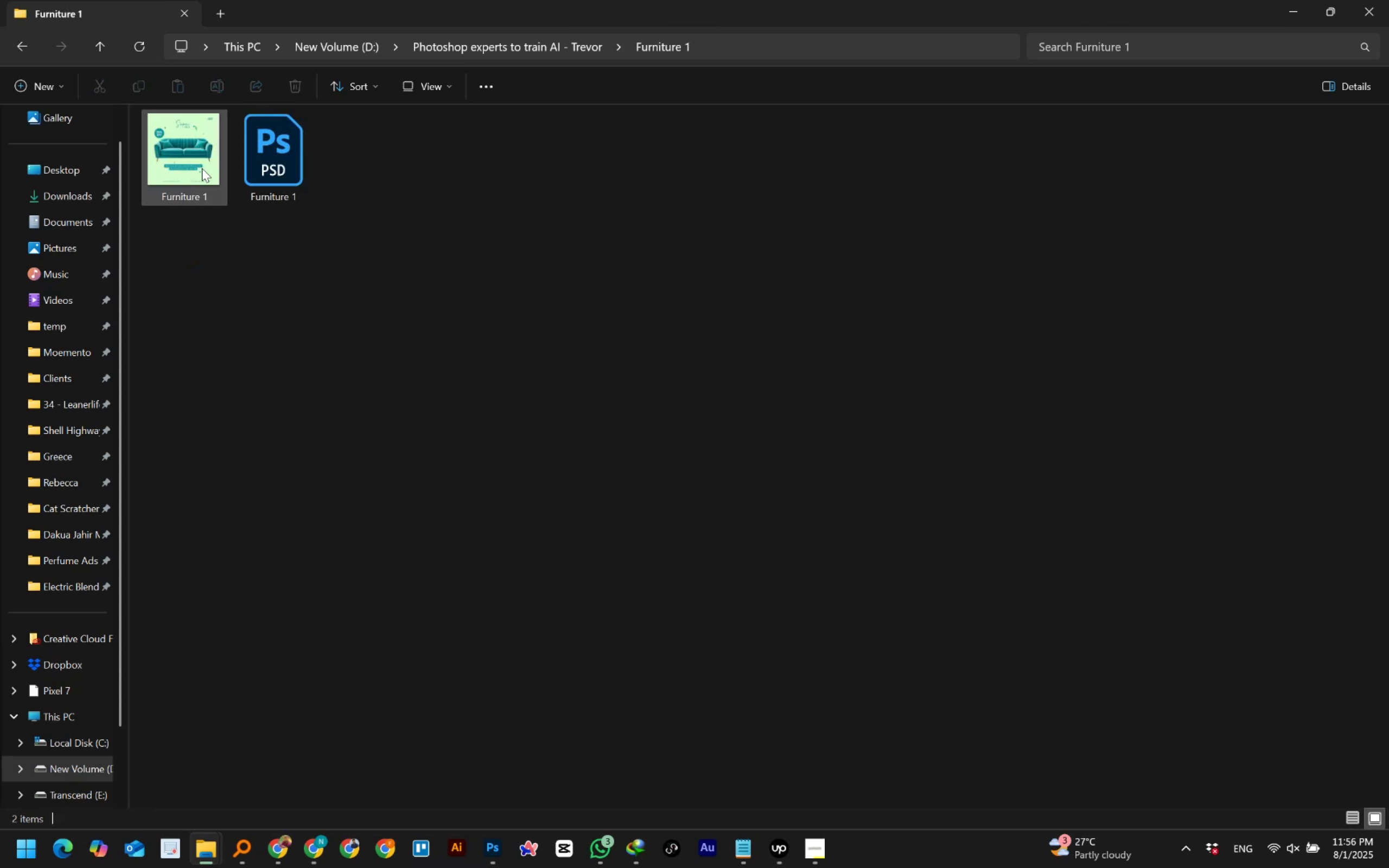 
double_click([174, 155])
 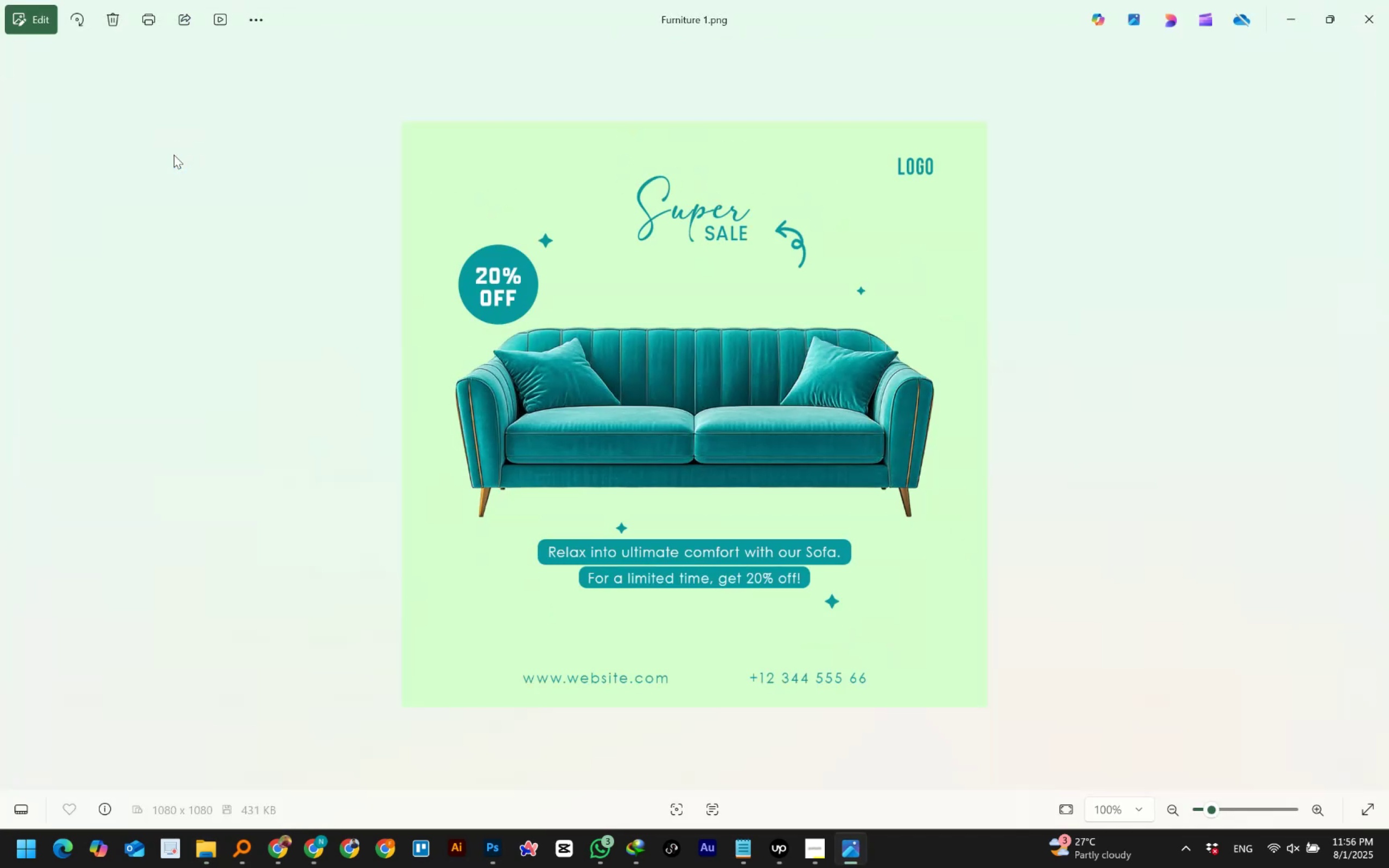 
wait(8.11)
 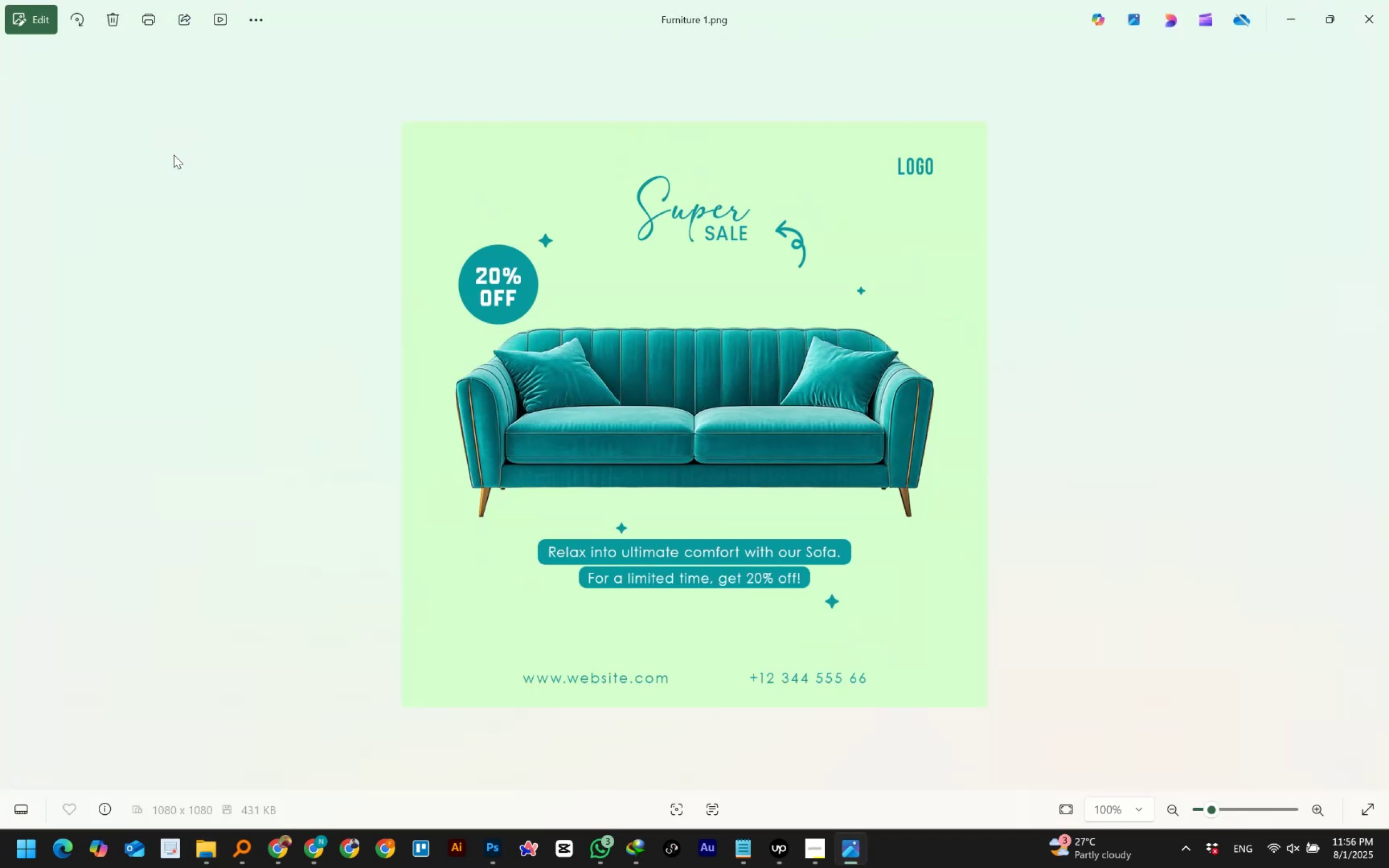 
left_click([1388, 0])
 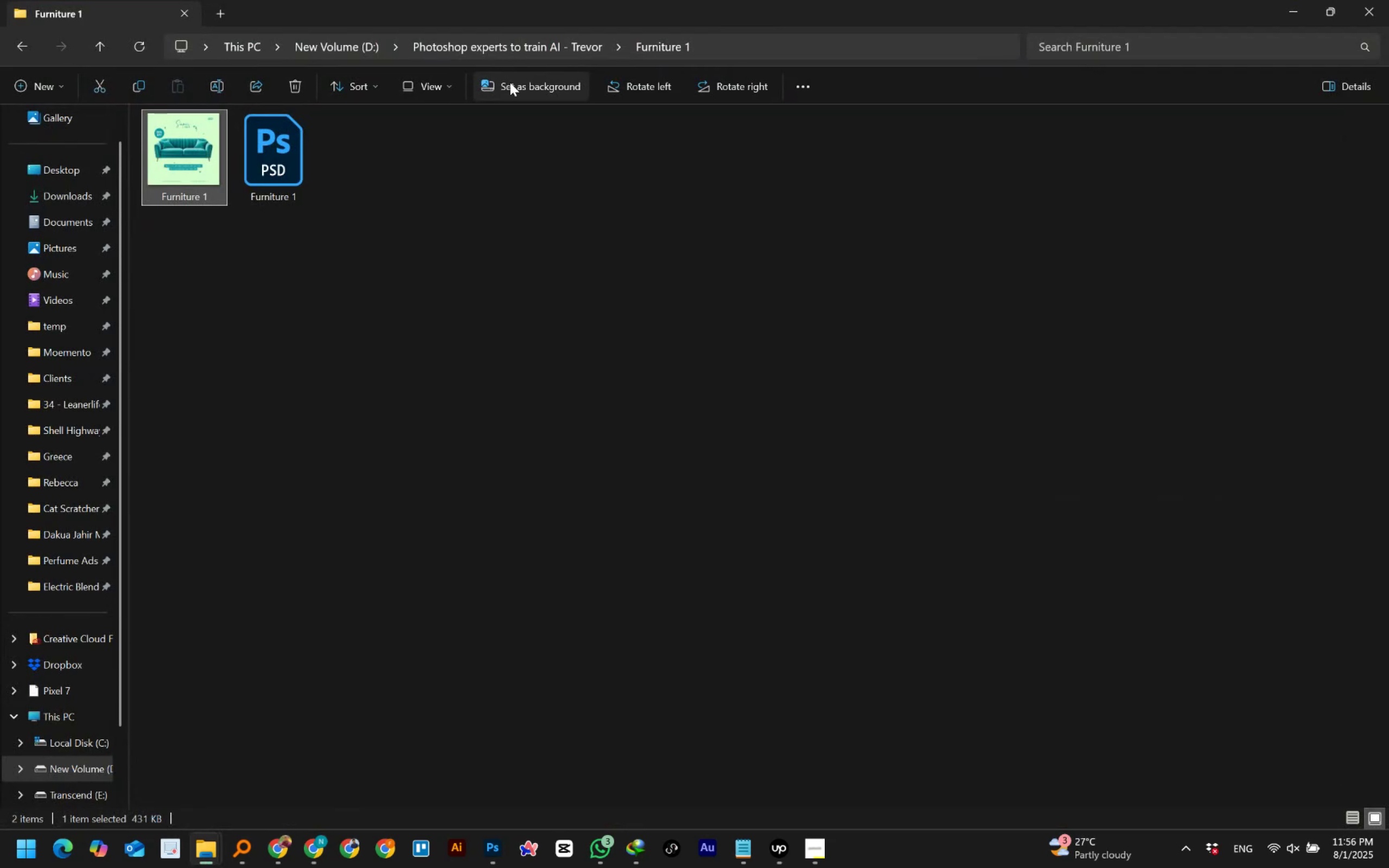 
left_click([542, 48])
 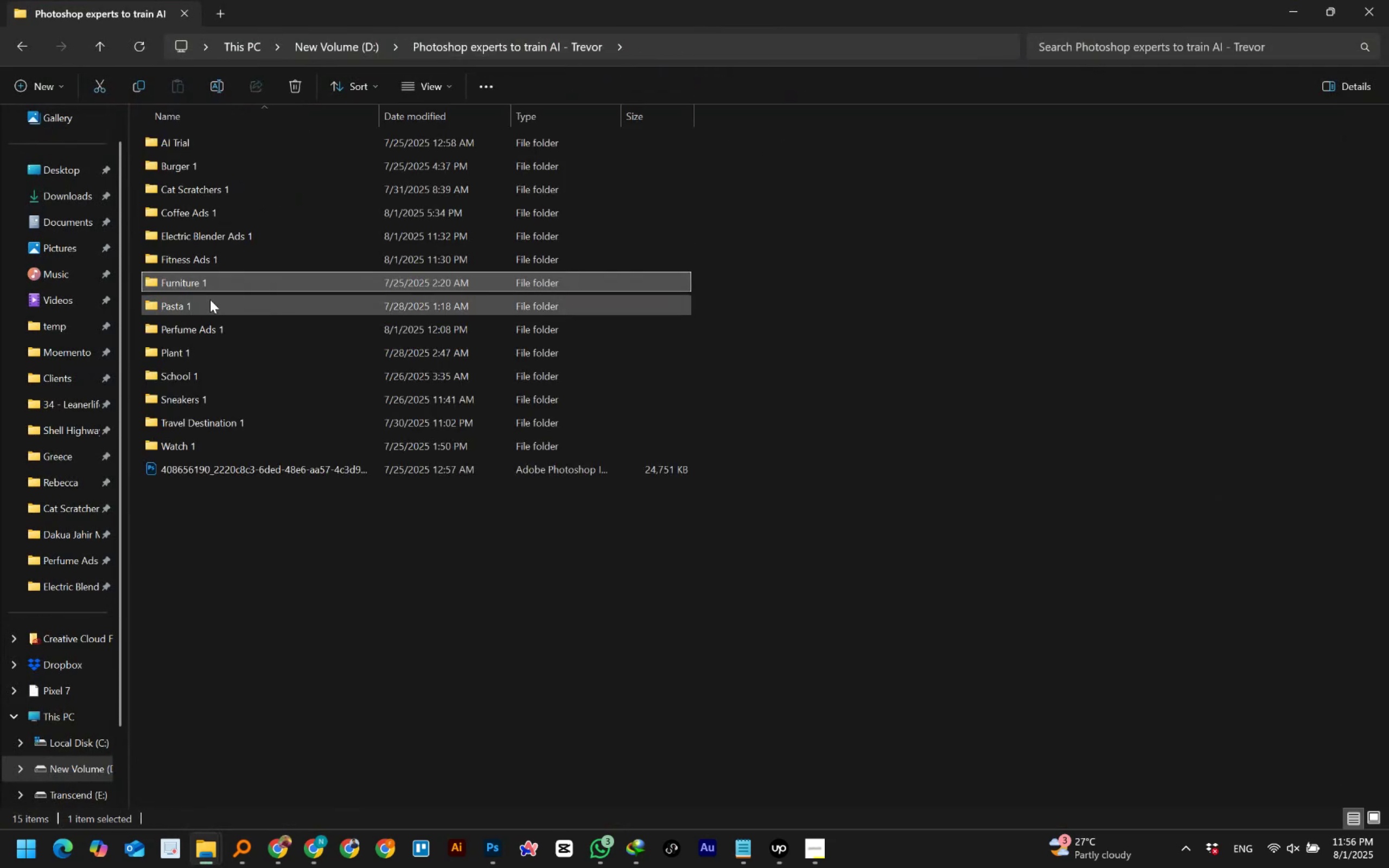 
double_click([194, 299])
 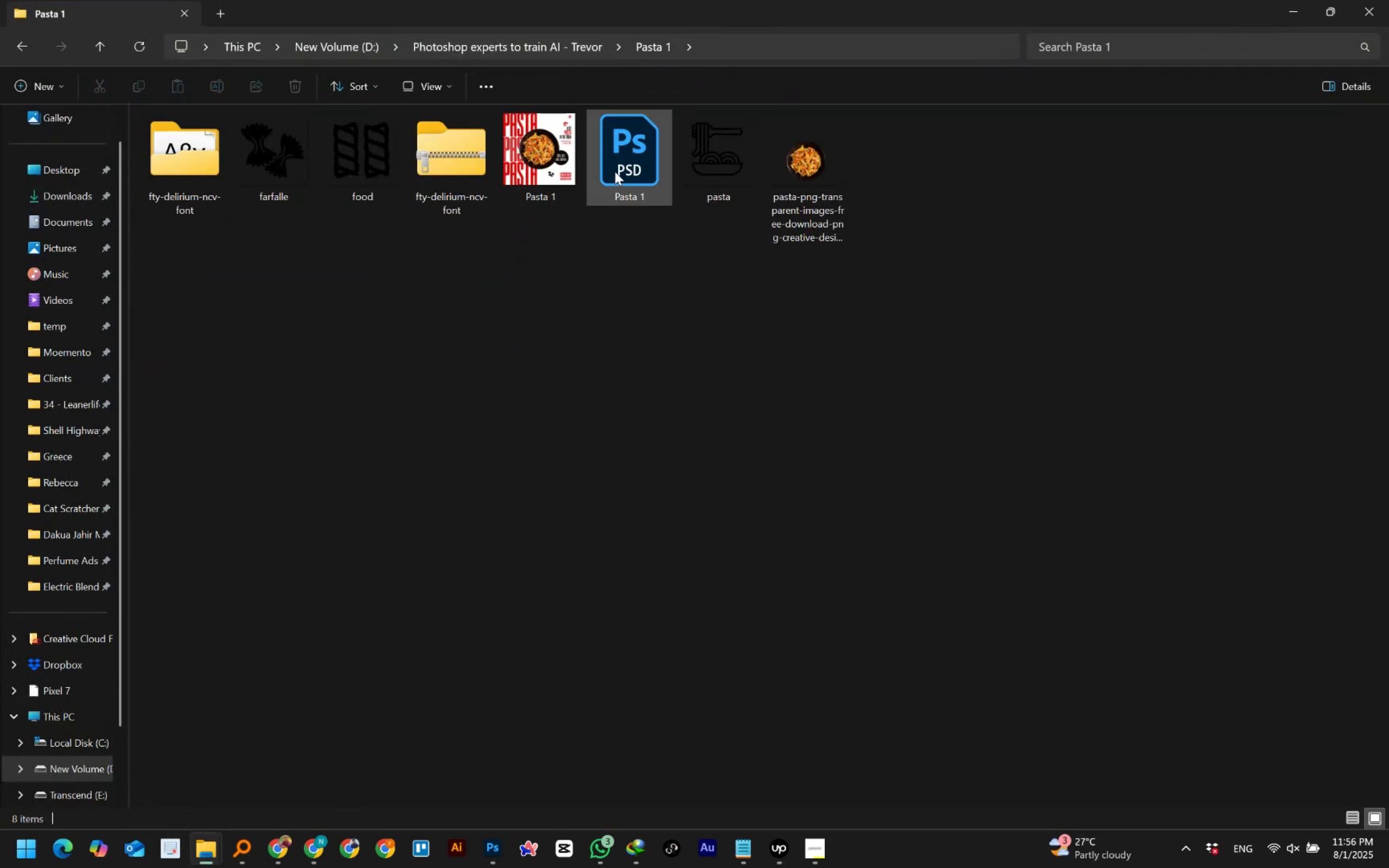 
double_click([534, 168])
 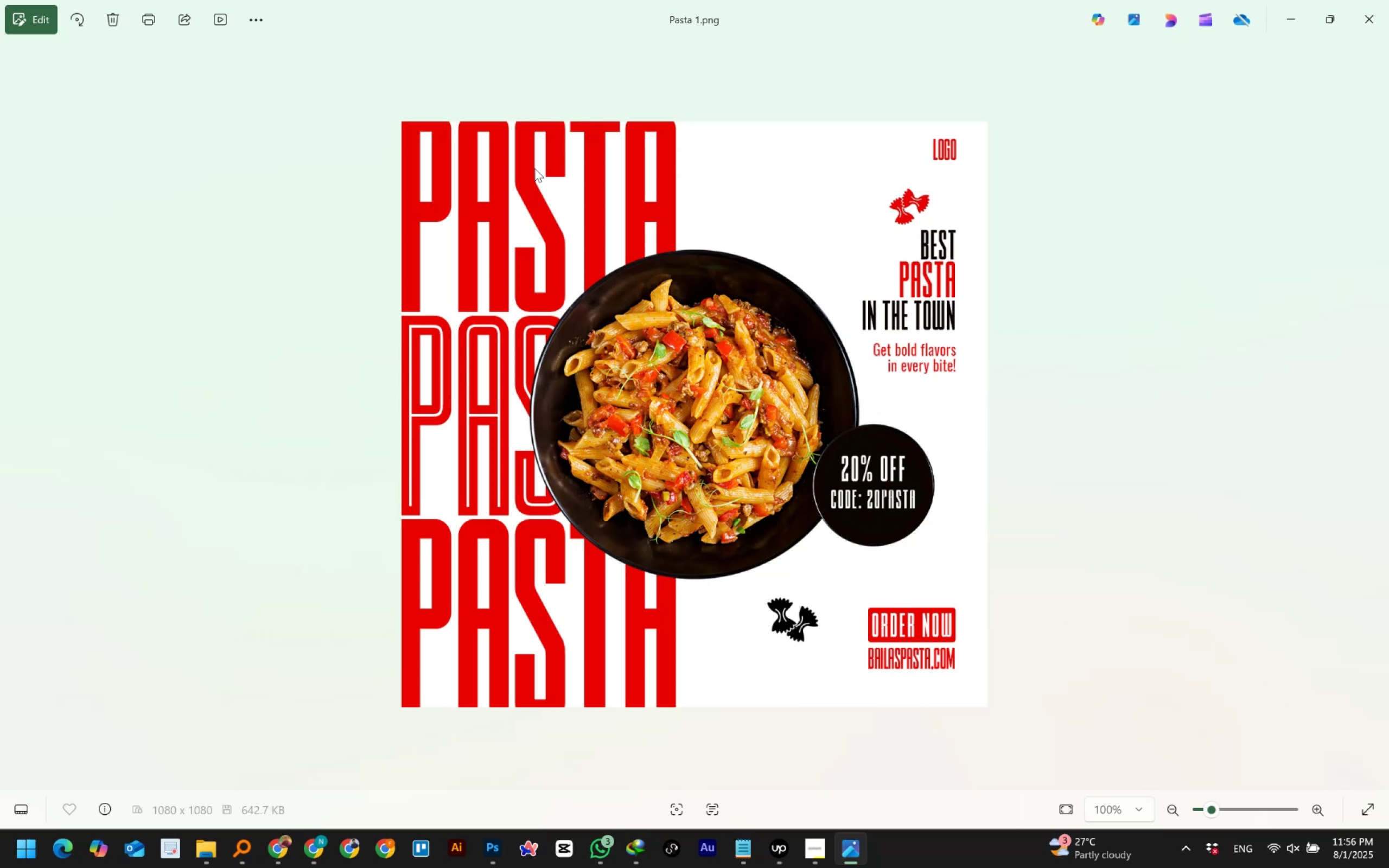 
wait(17.79)
 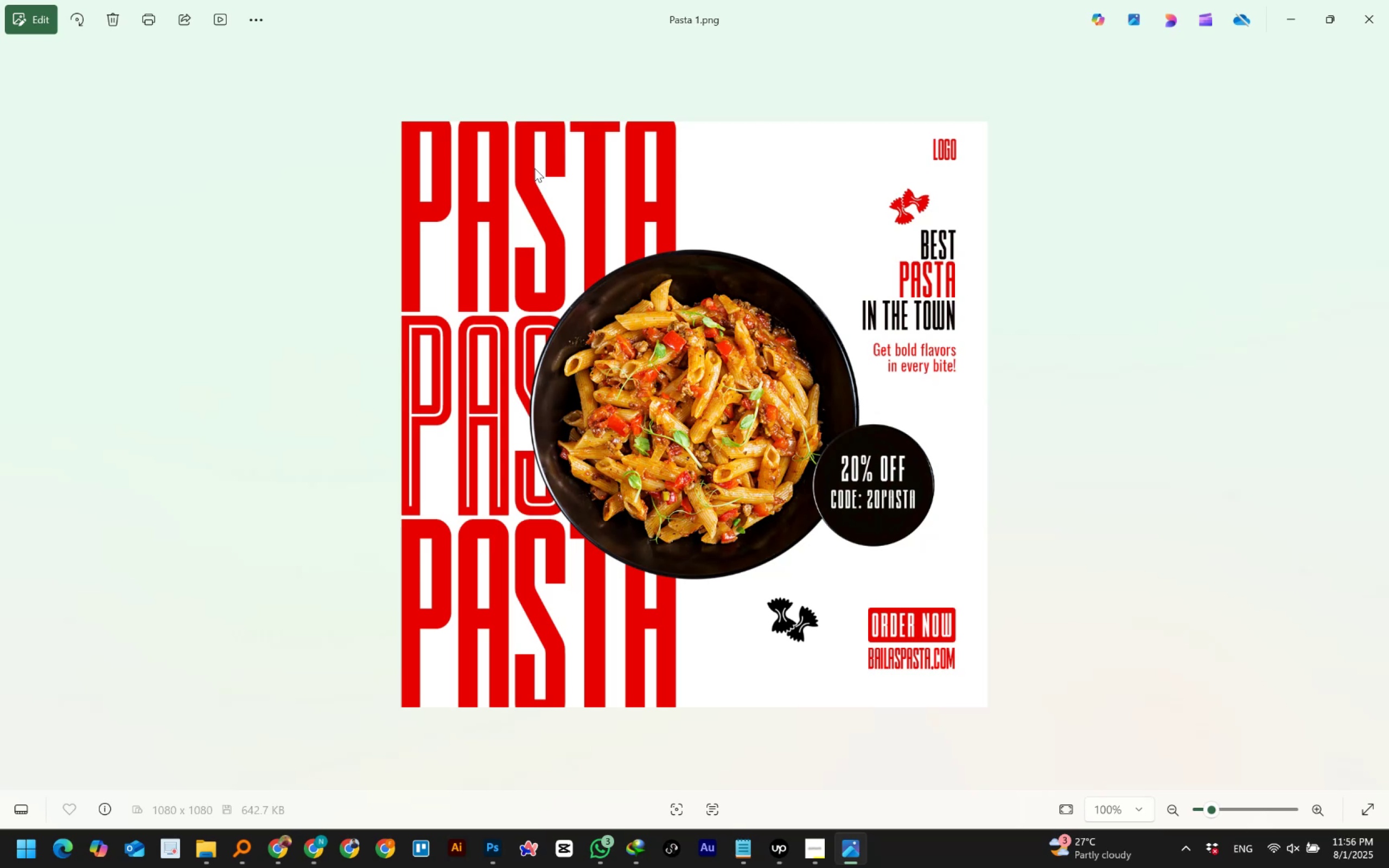 
left_click([1388, 0])
 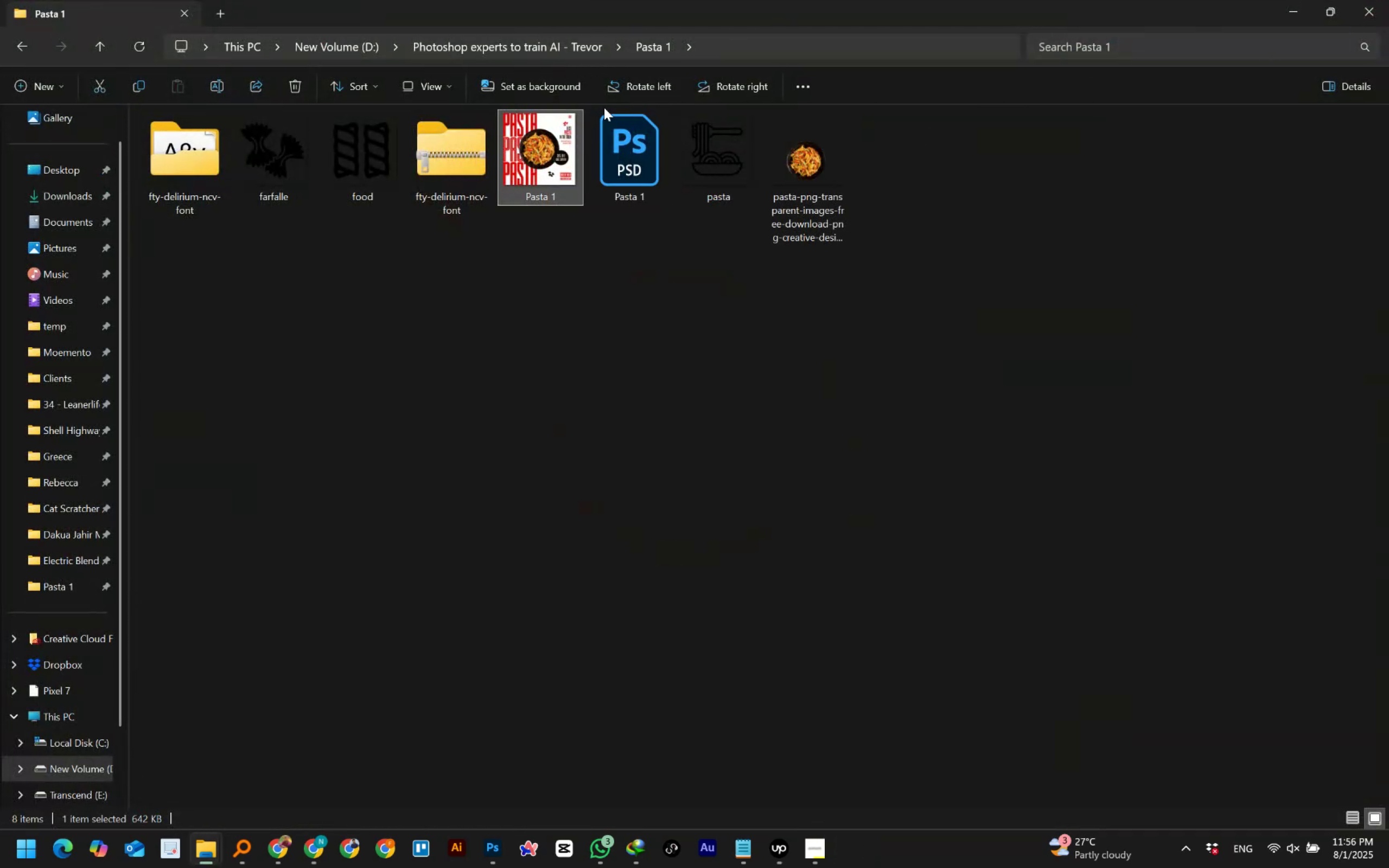 
left_click([568, 51])
 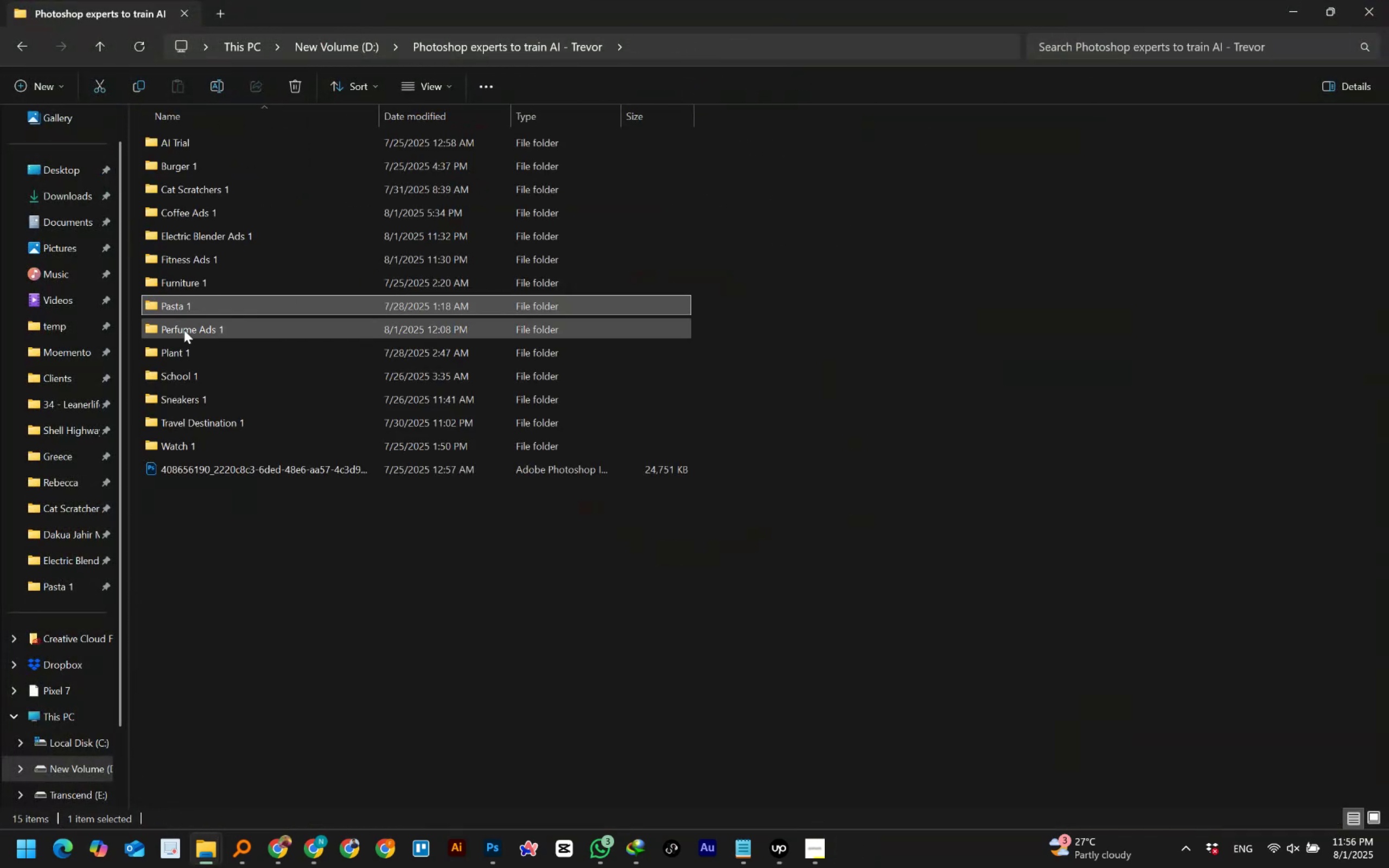 
double_click([178, 331])
 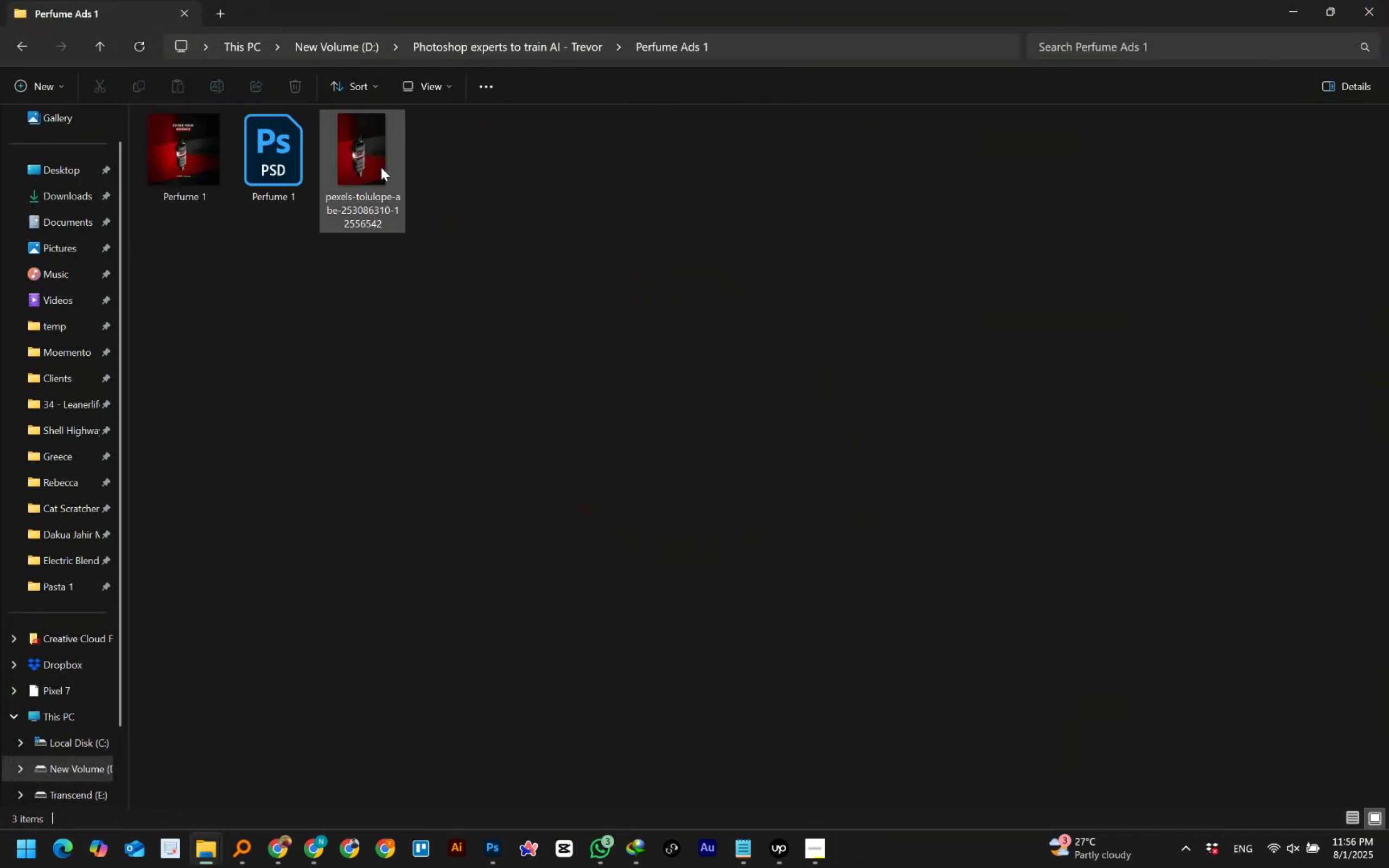 
double_click([196, 148])
 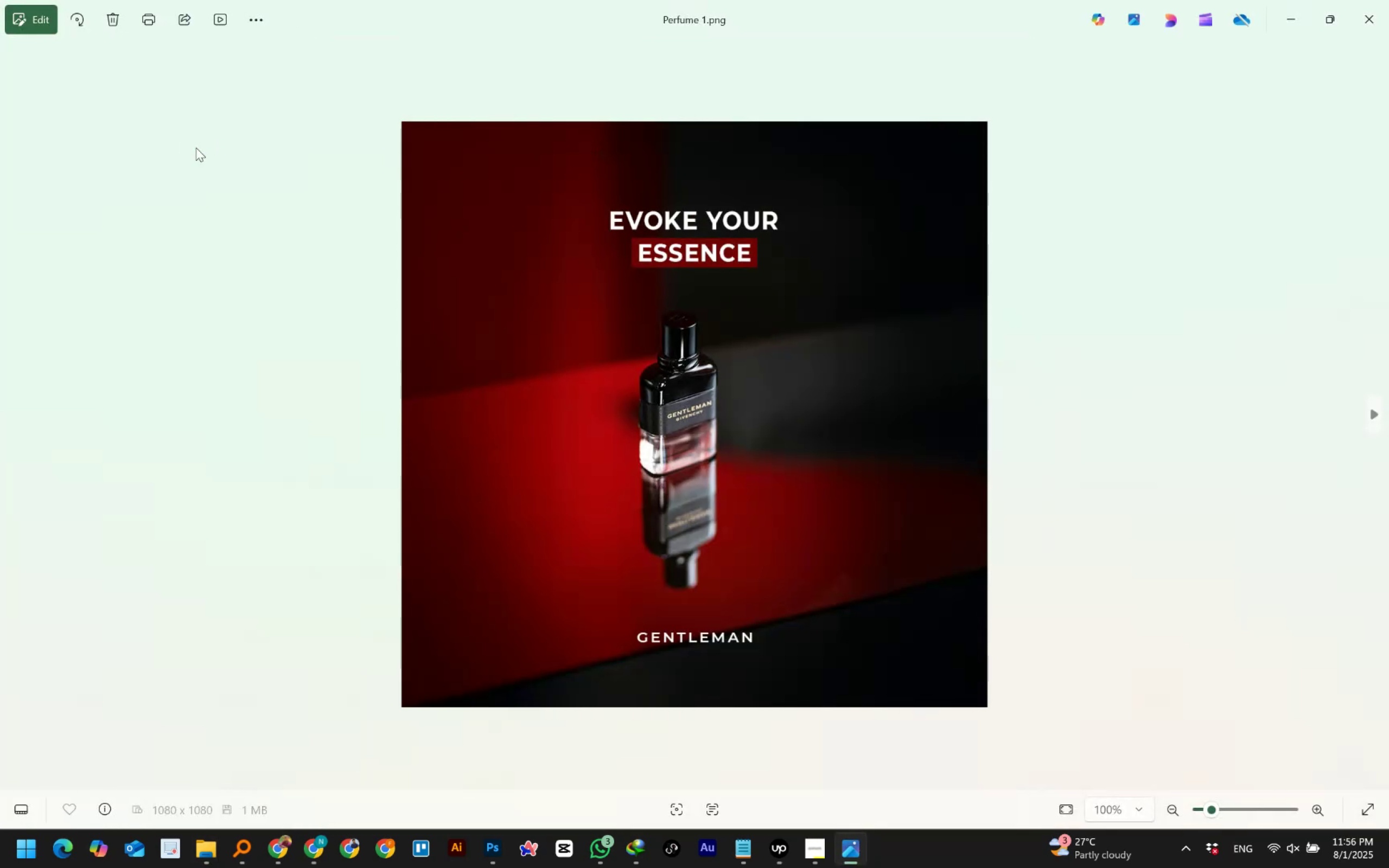 
scroll: coordinate [710, 321], scroll_direction: up, amount: 8.0
 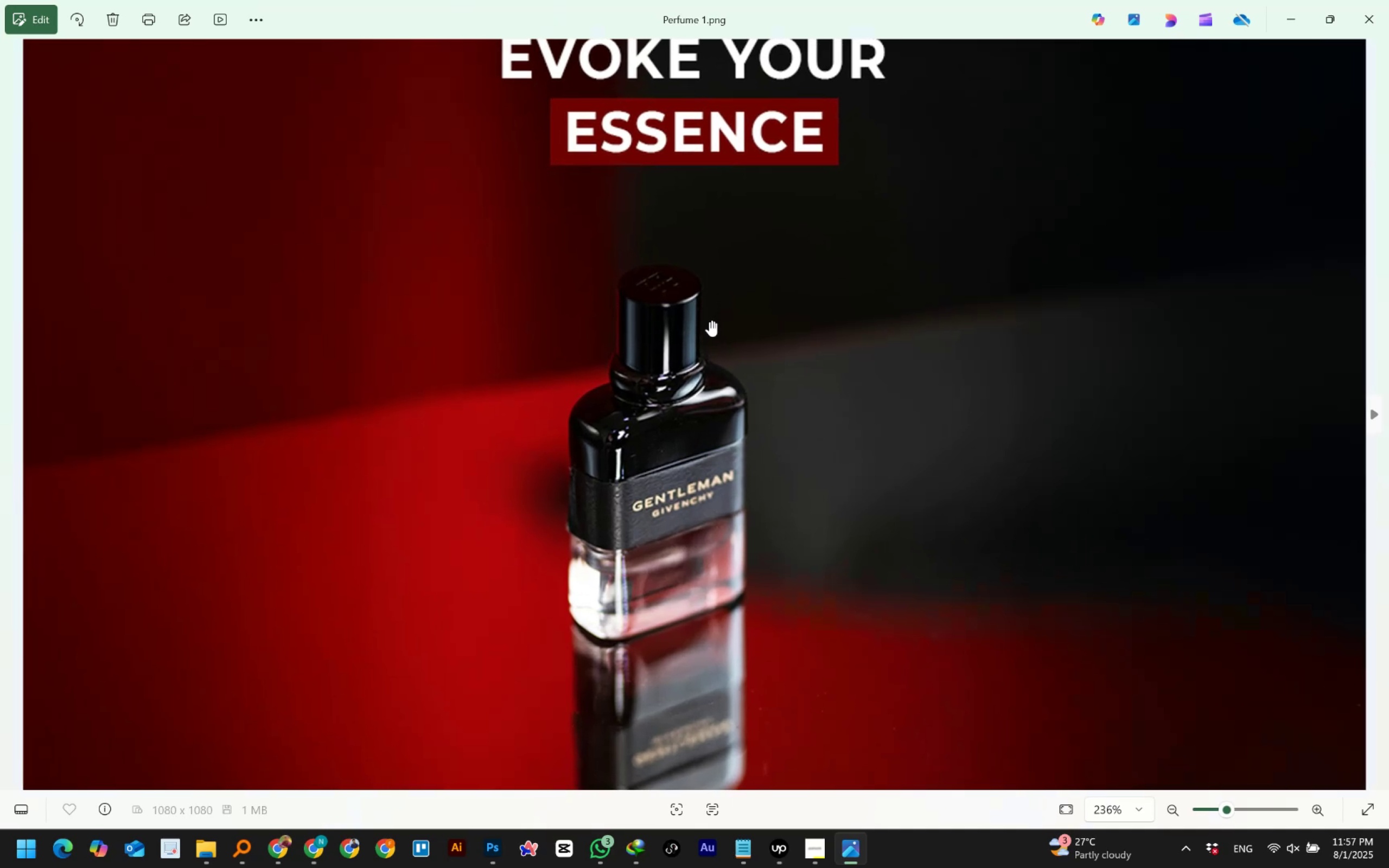 
left_click_drag(start_coordinate=[706, 363], to_coordinate=[732, 192])
 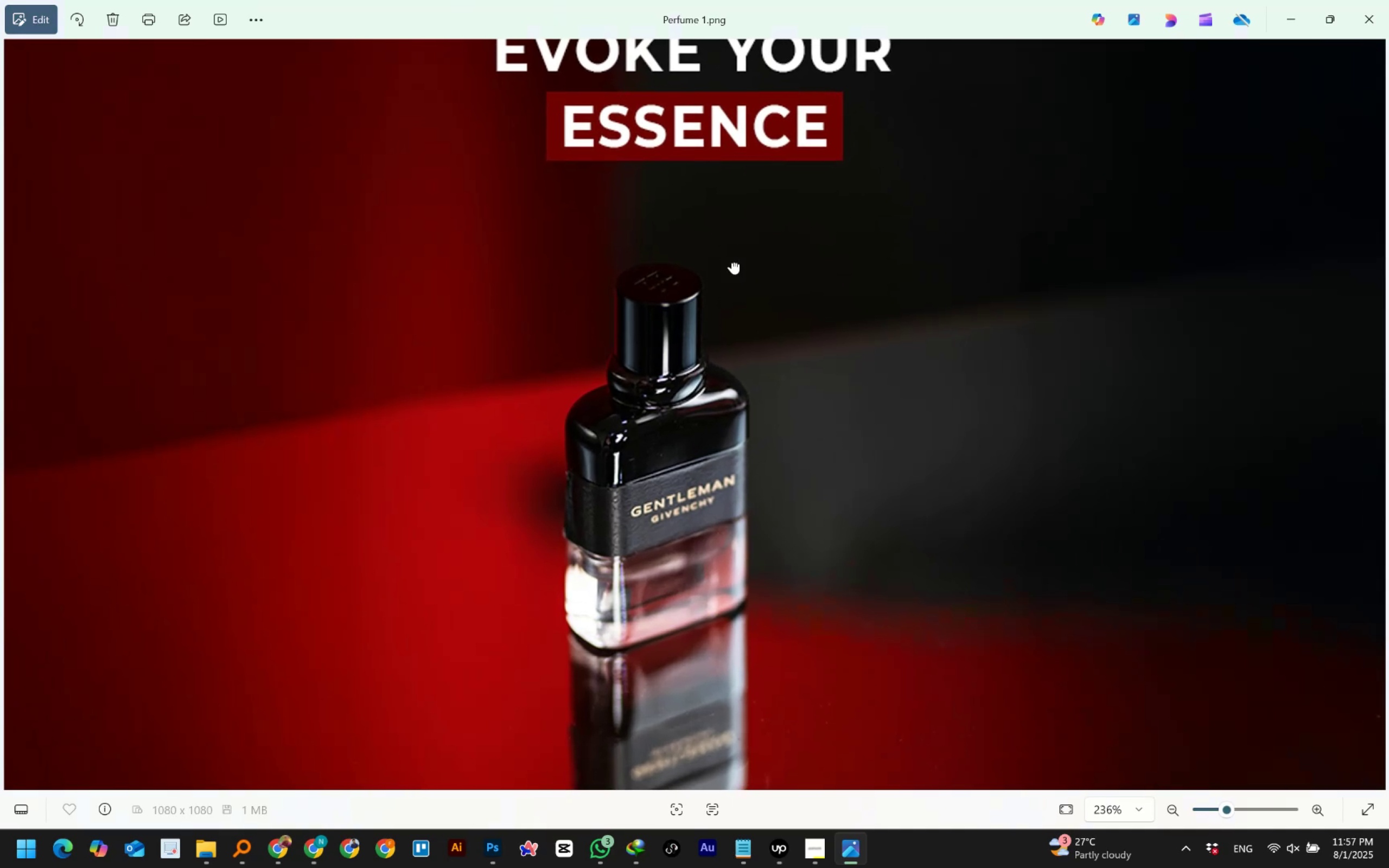 
left_click_drag(start_coordinate=[732, 307], to_coordinate=[748, 198])
 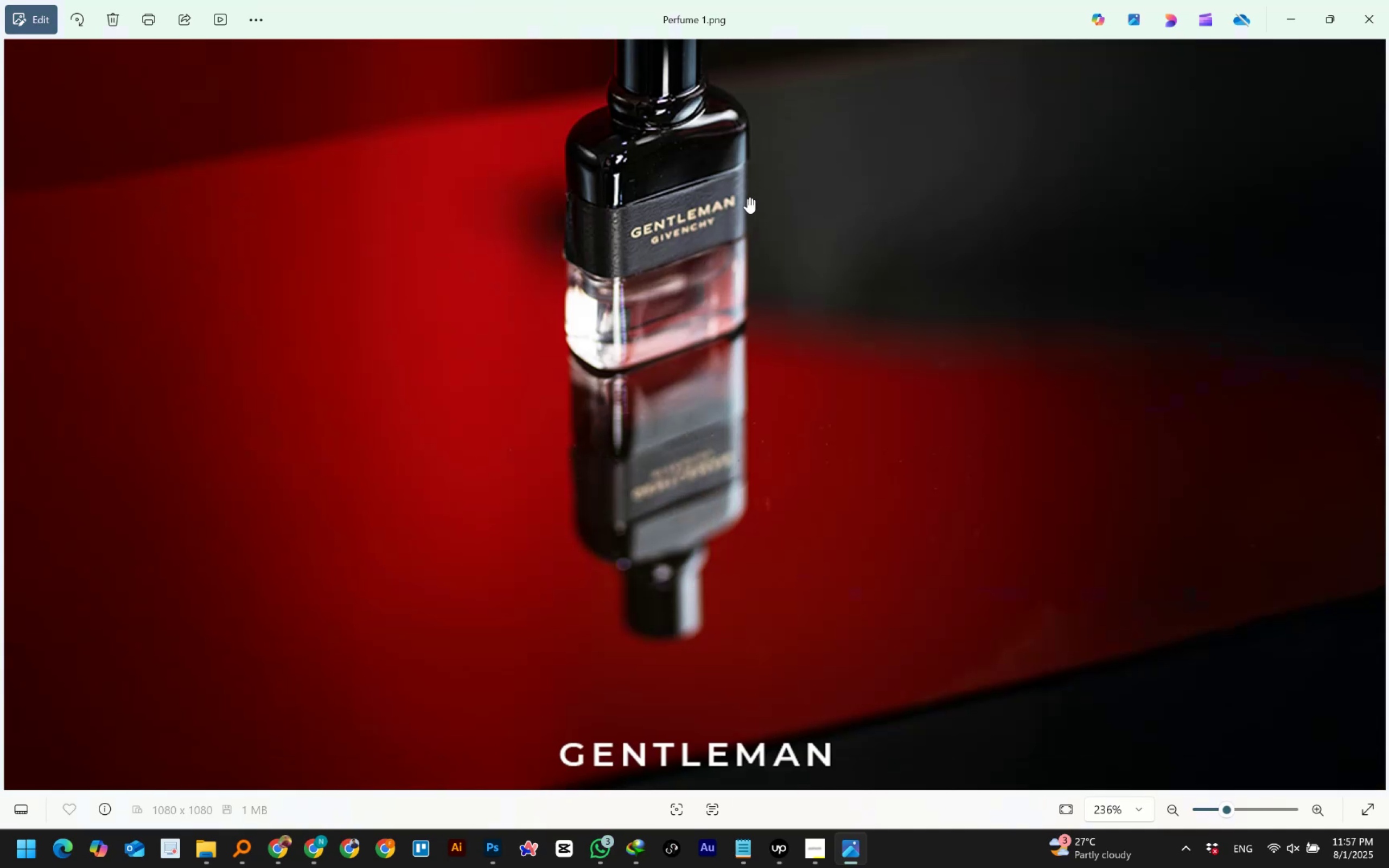 
scroll: coordinate [748, 198], scroll_direction: down, amount: 15.0
 